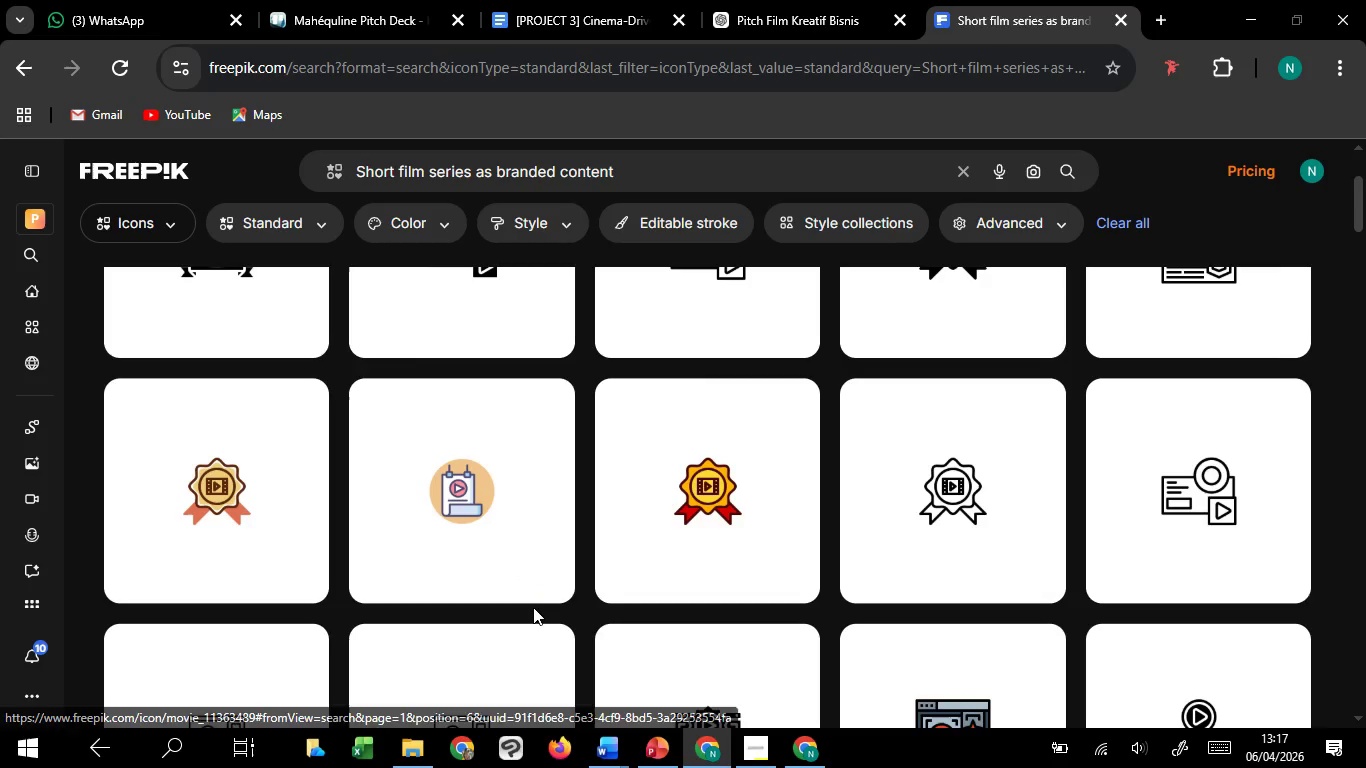 
scroll: coordinate [533, 607], scroll_direction: up, amount: 1.0
 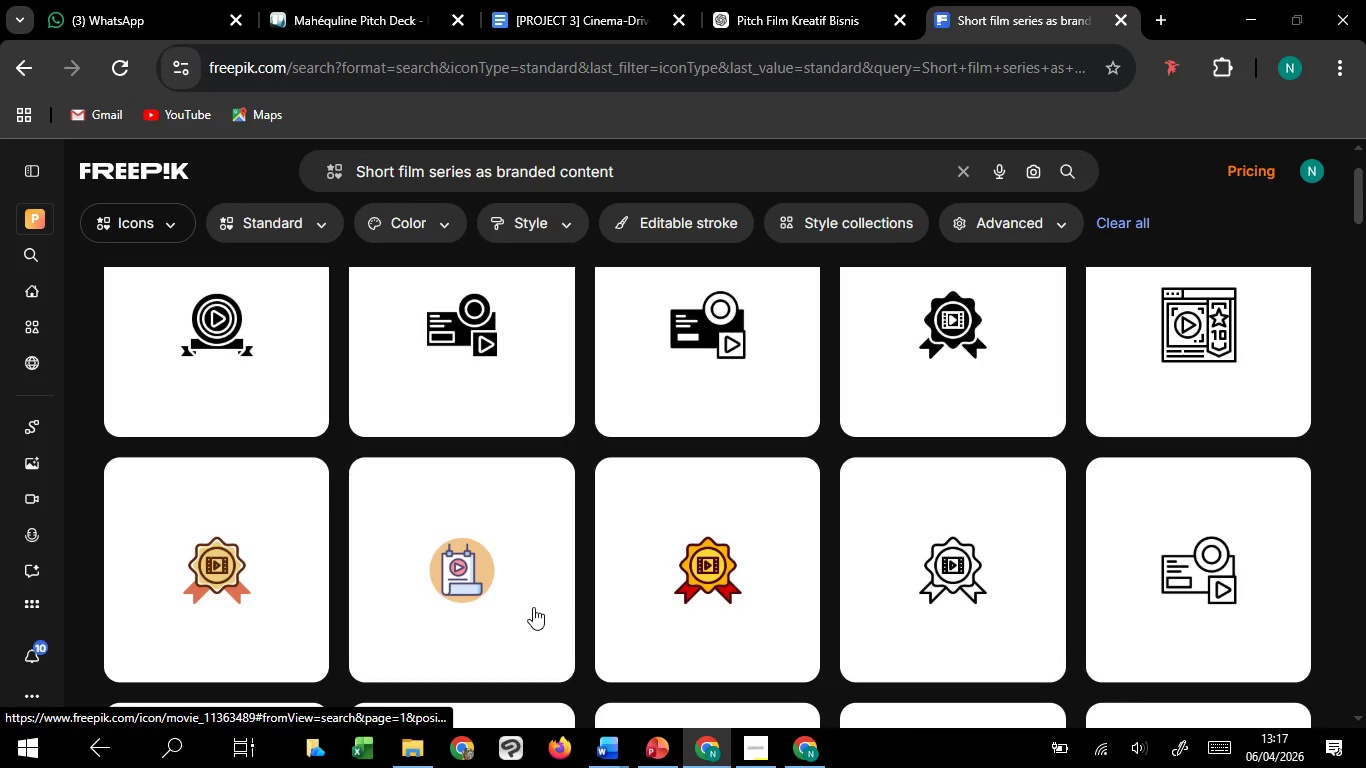 
scroll: coordinate [533, 607], scroll_direction: down, amount: 8.0
 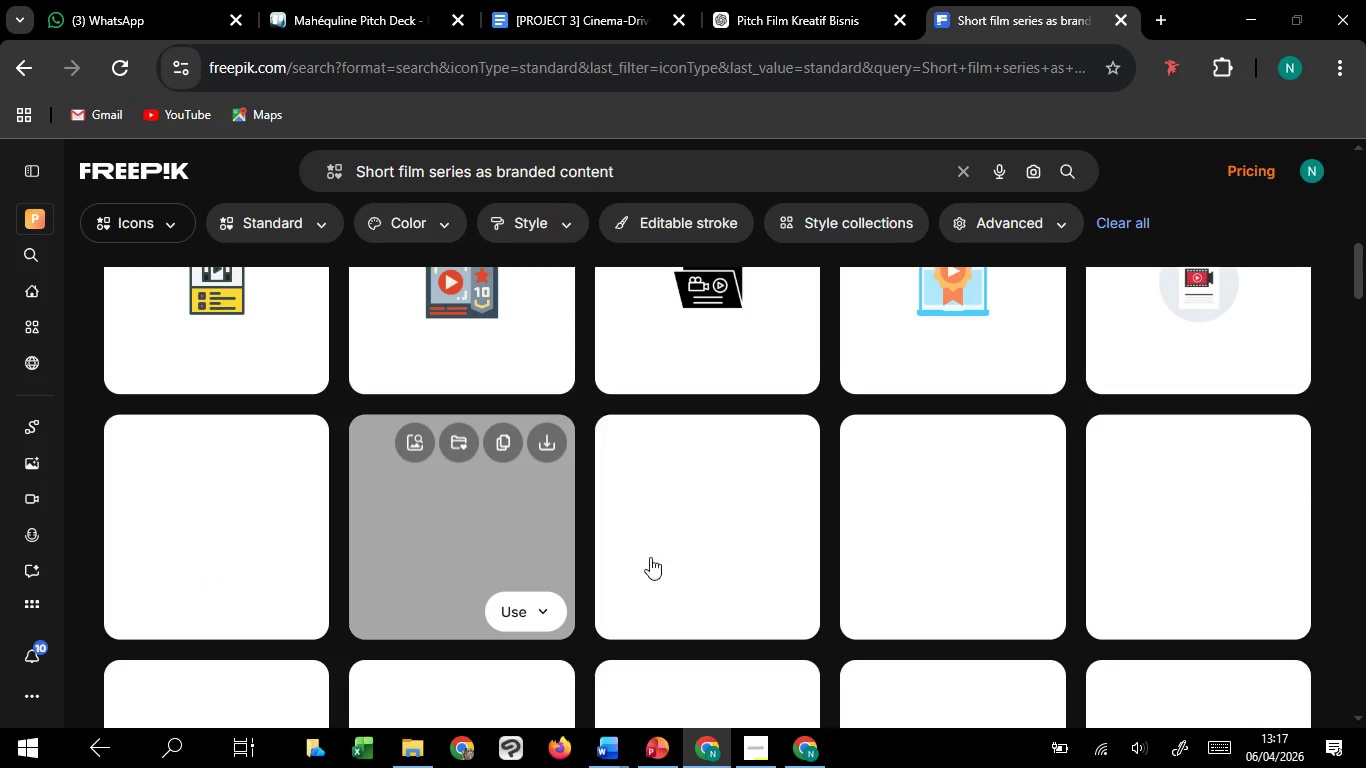 
scroll: coordinate [585, 570], scroll_direction: up, amount: 2.0
 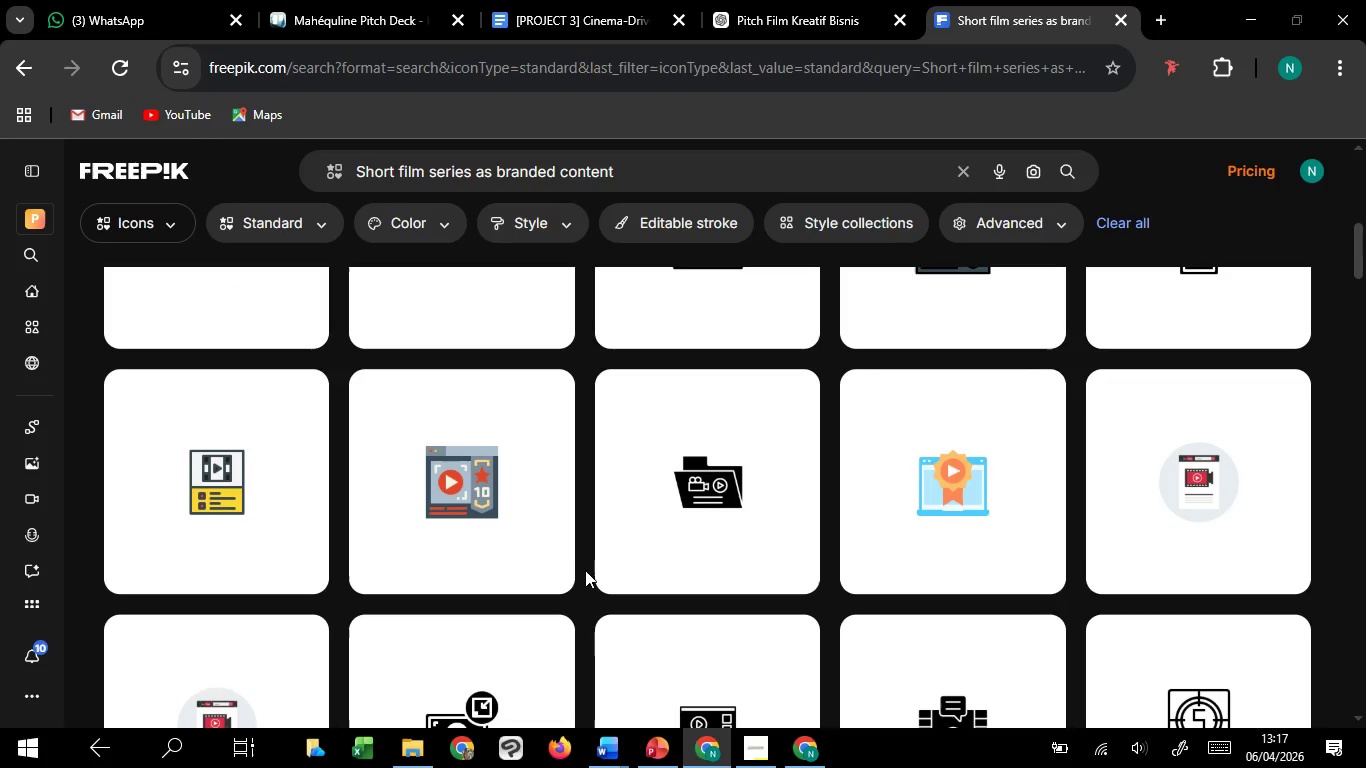 
scroll: coordinate [585, 570], scroll_direction: down, amount: 1.0
 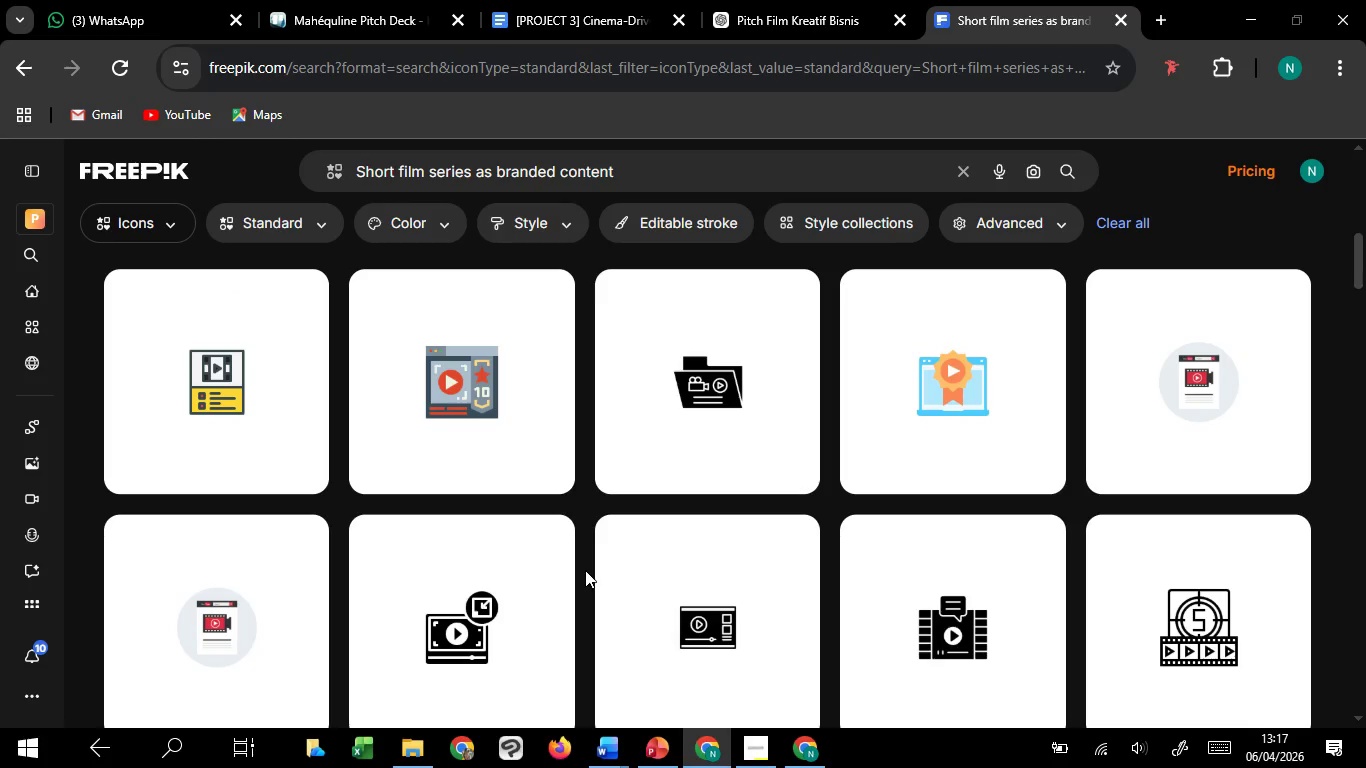 
scroll: coordinate [585, 570], scroll_direction: up, amount: 4.0
 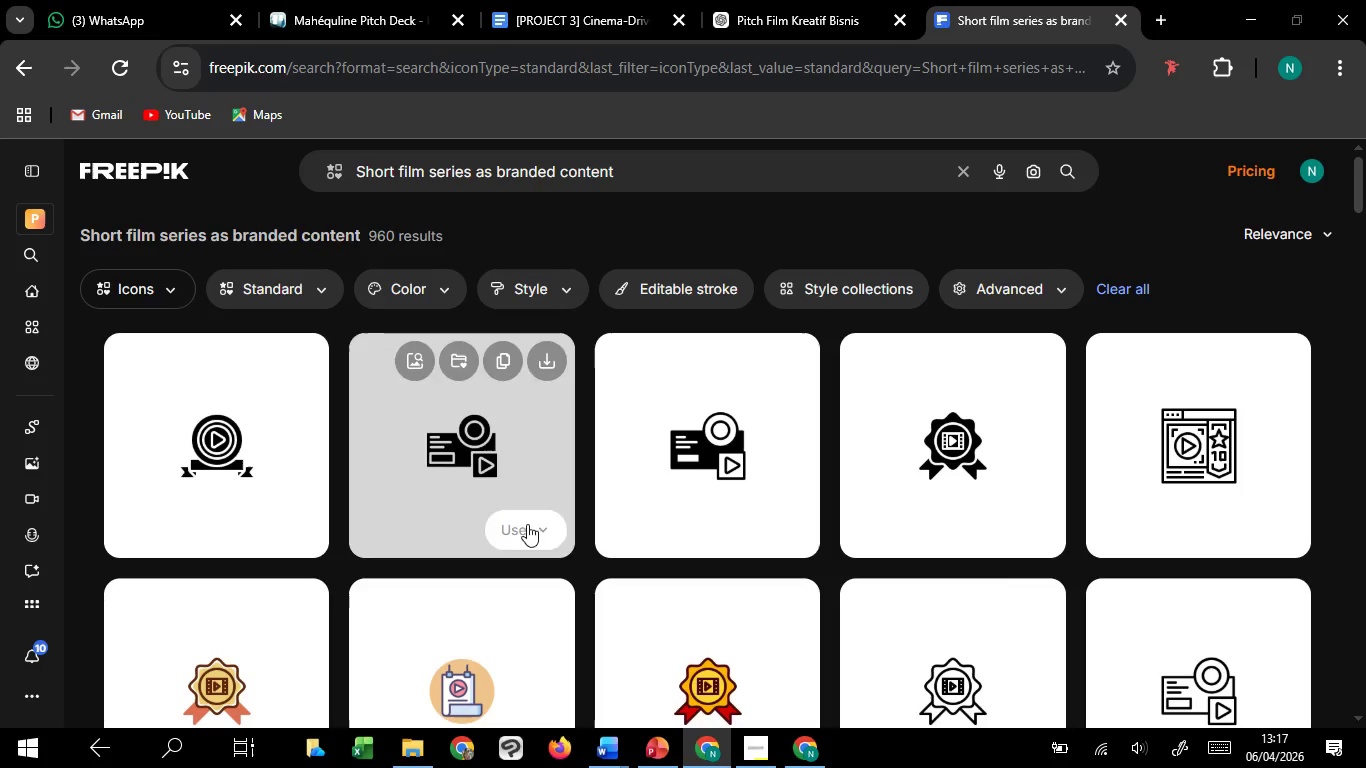 
scroll: coordinate [598, 558], scroll_direction: down, amount: 6.0
 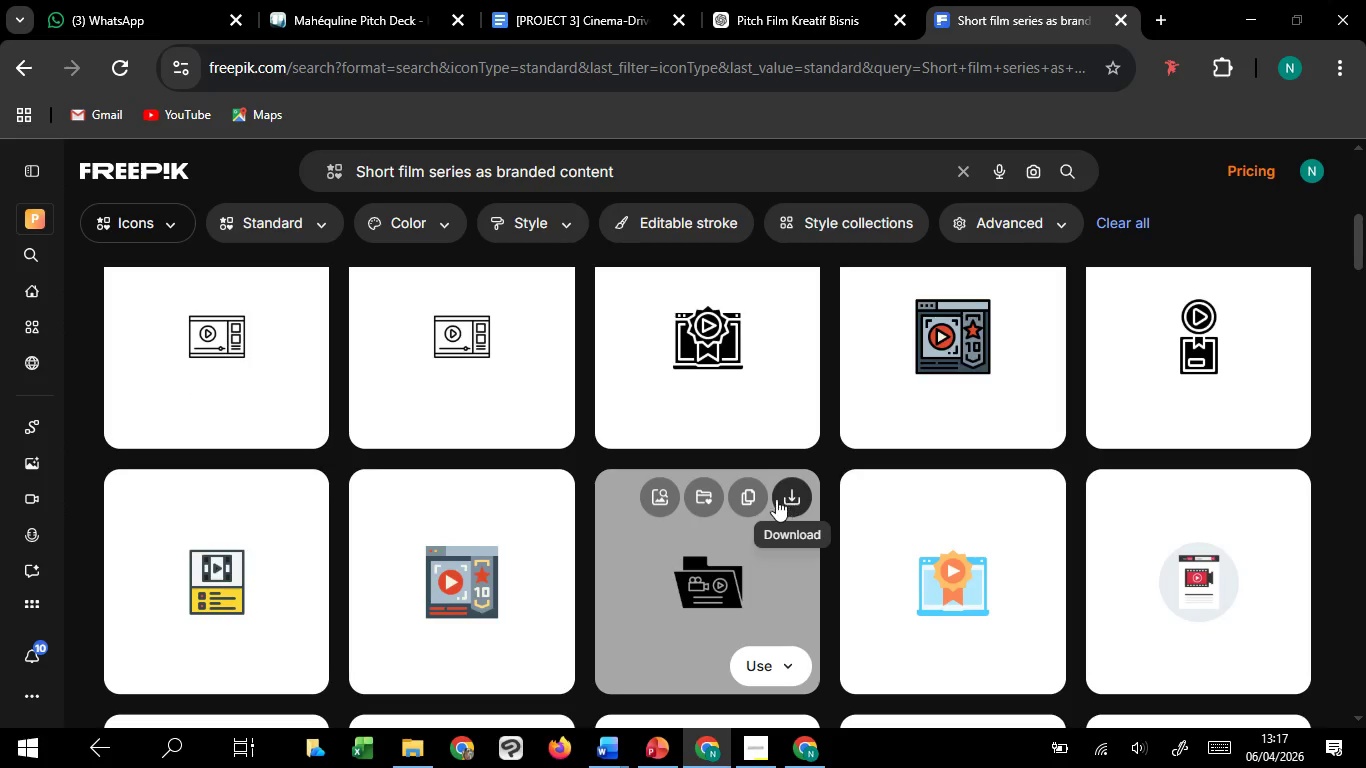 
left_click([759, 496])
 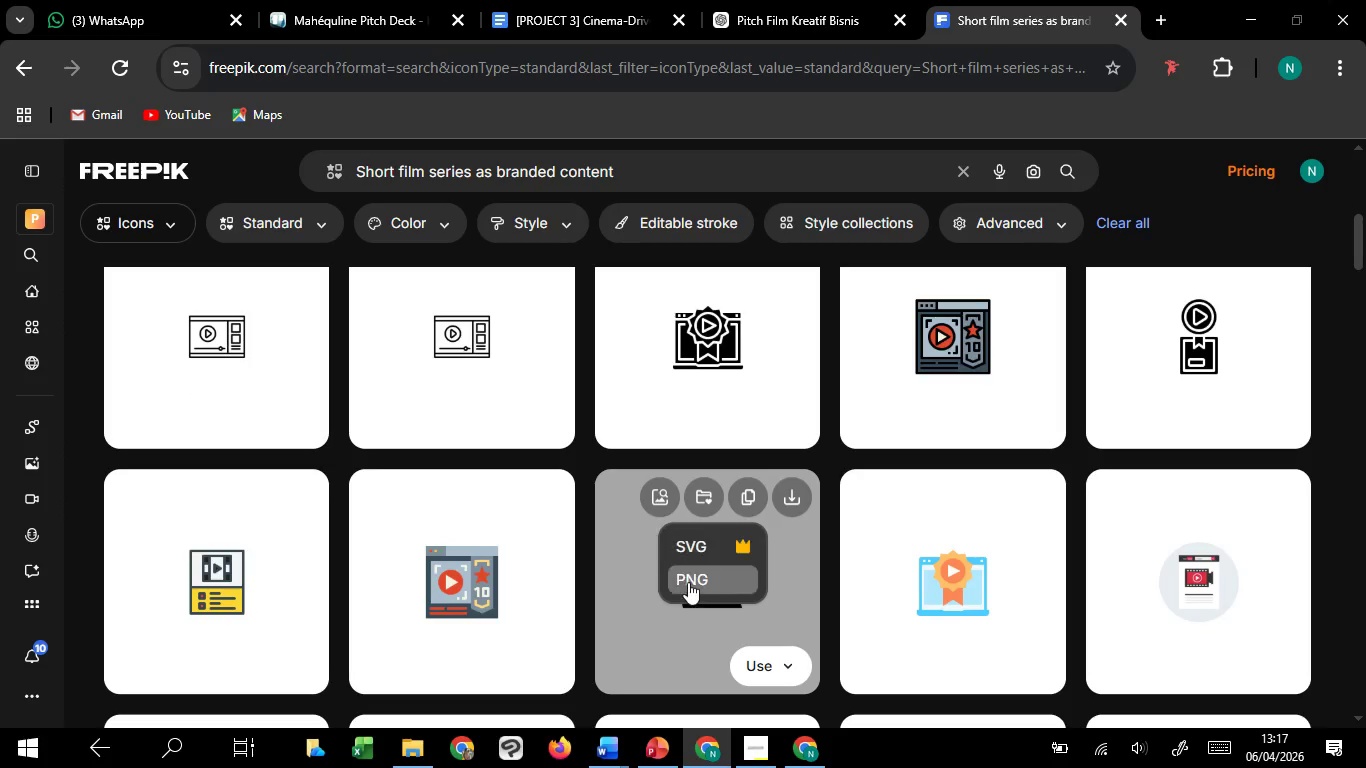 
left_click([686, 584])
 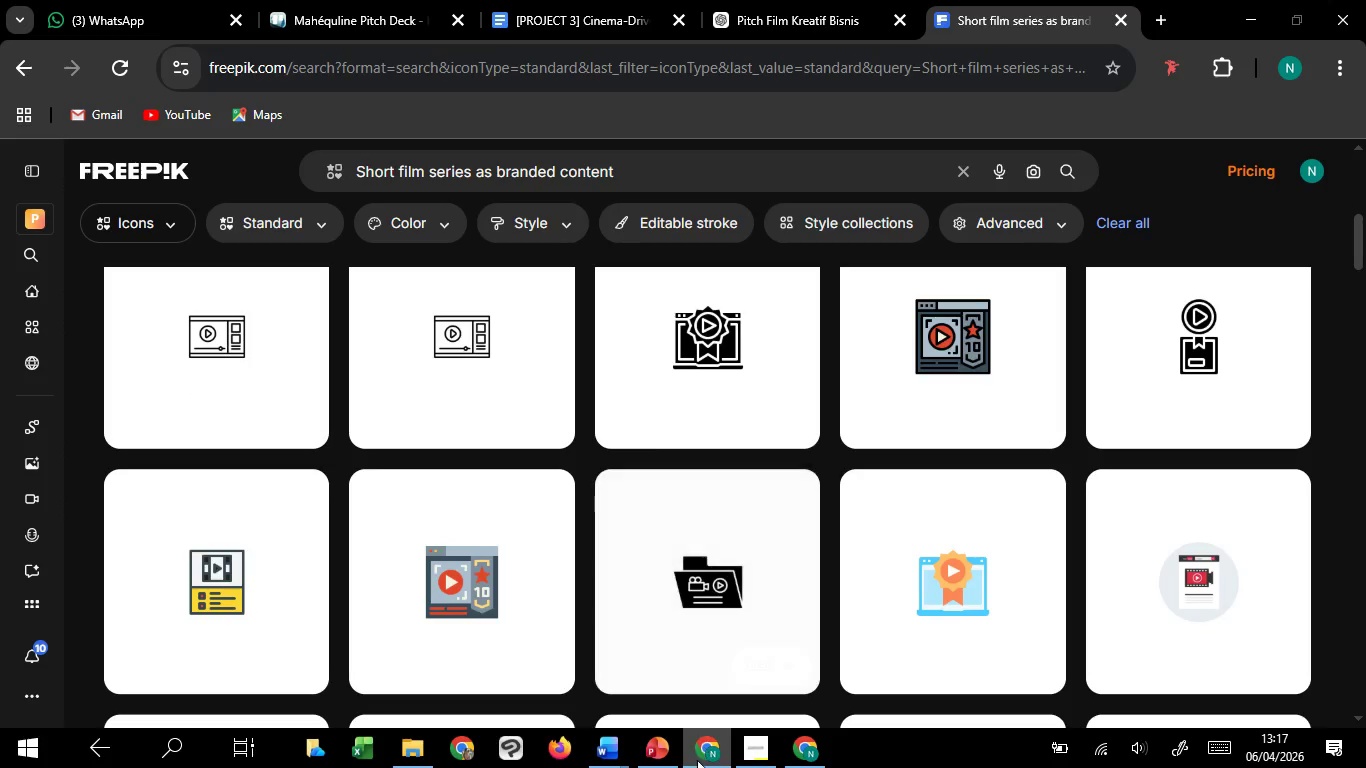 
mouse_move([675, 743])
 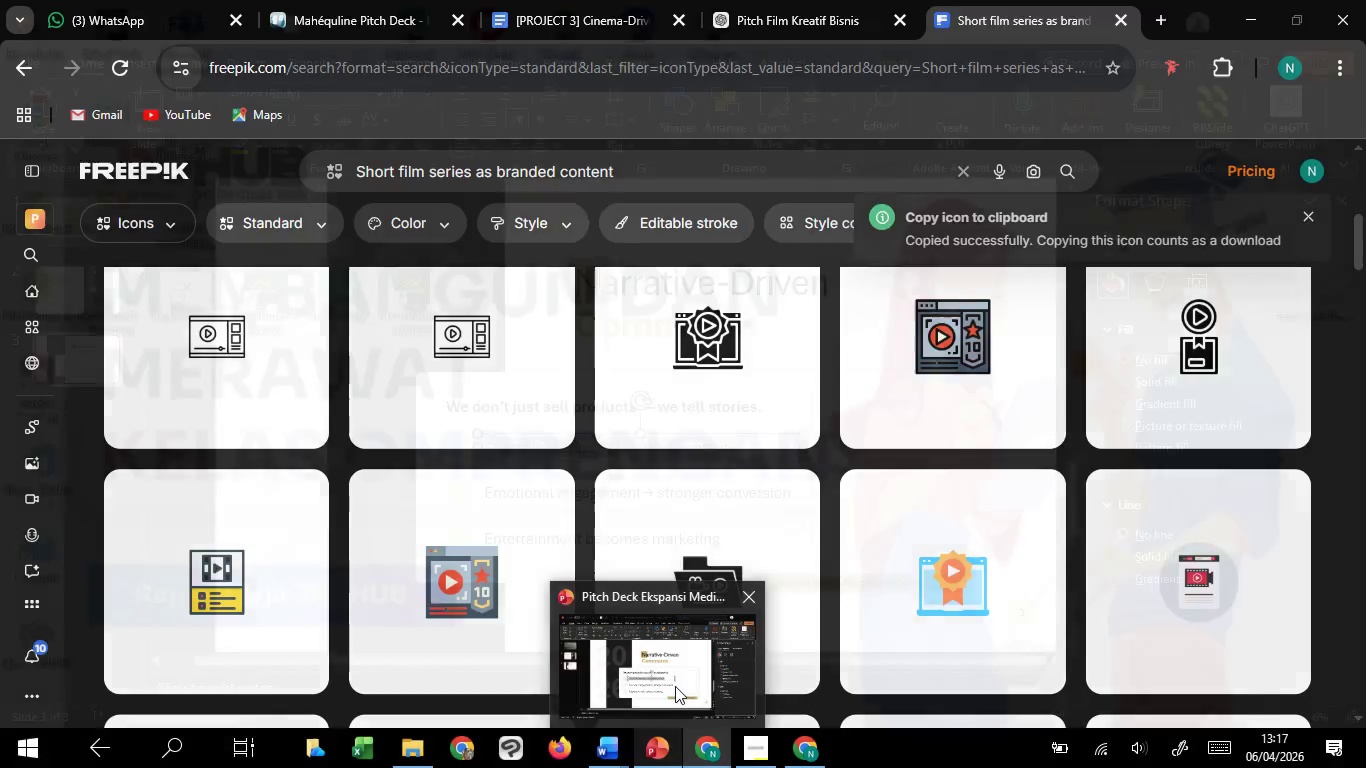 
left_click([675, 686])
 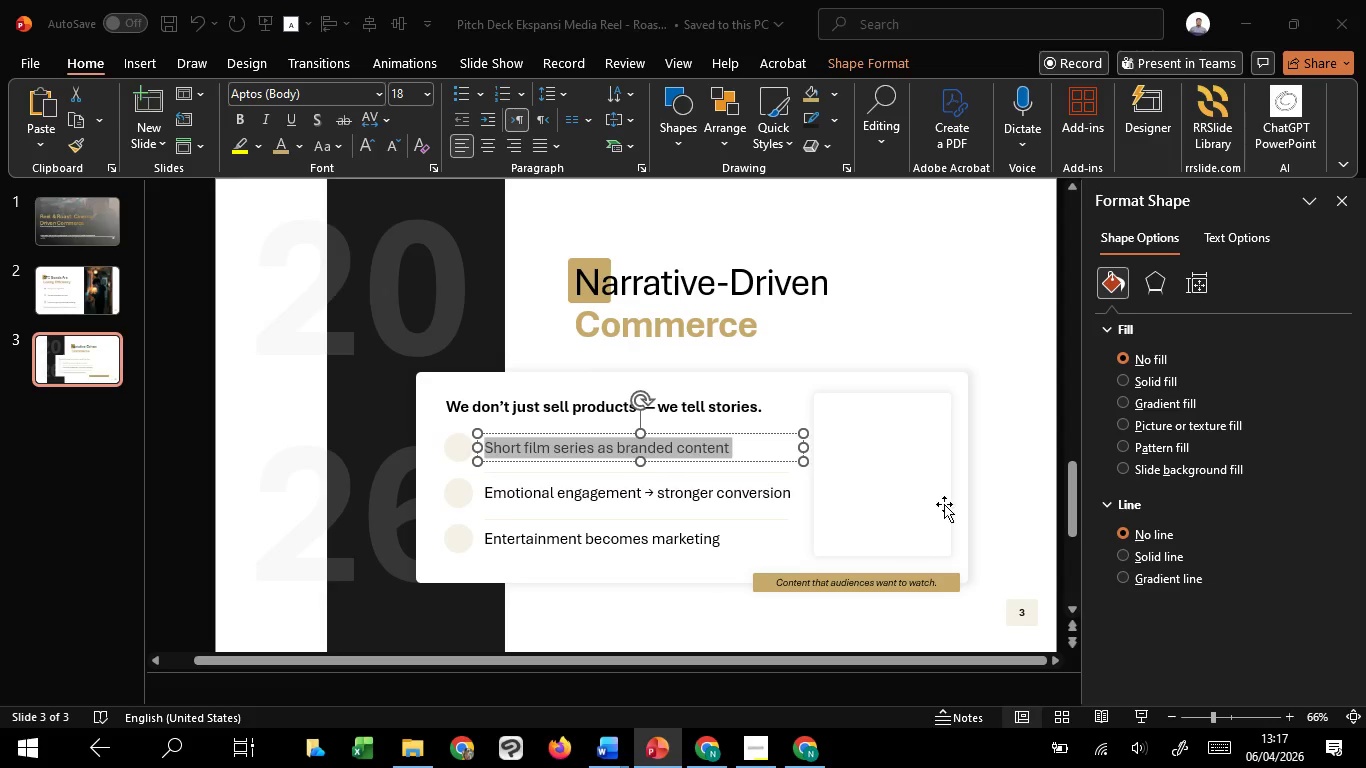 
left_click([1012, 480])
 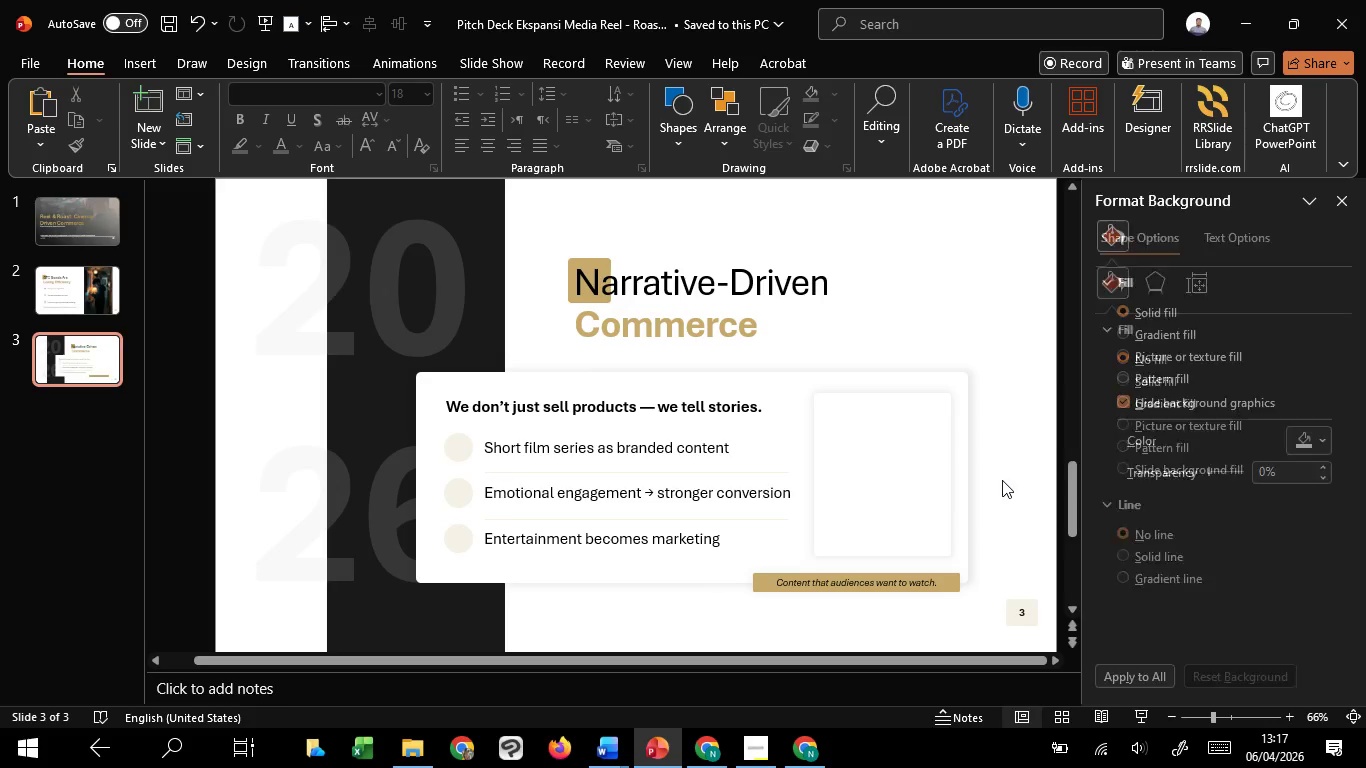 
key(Control+V)
 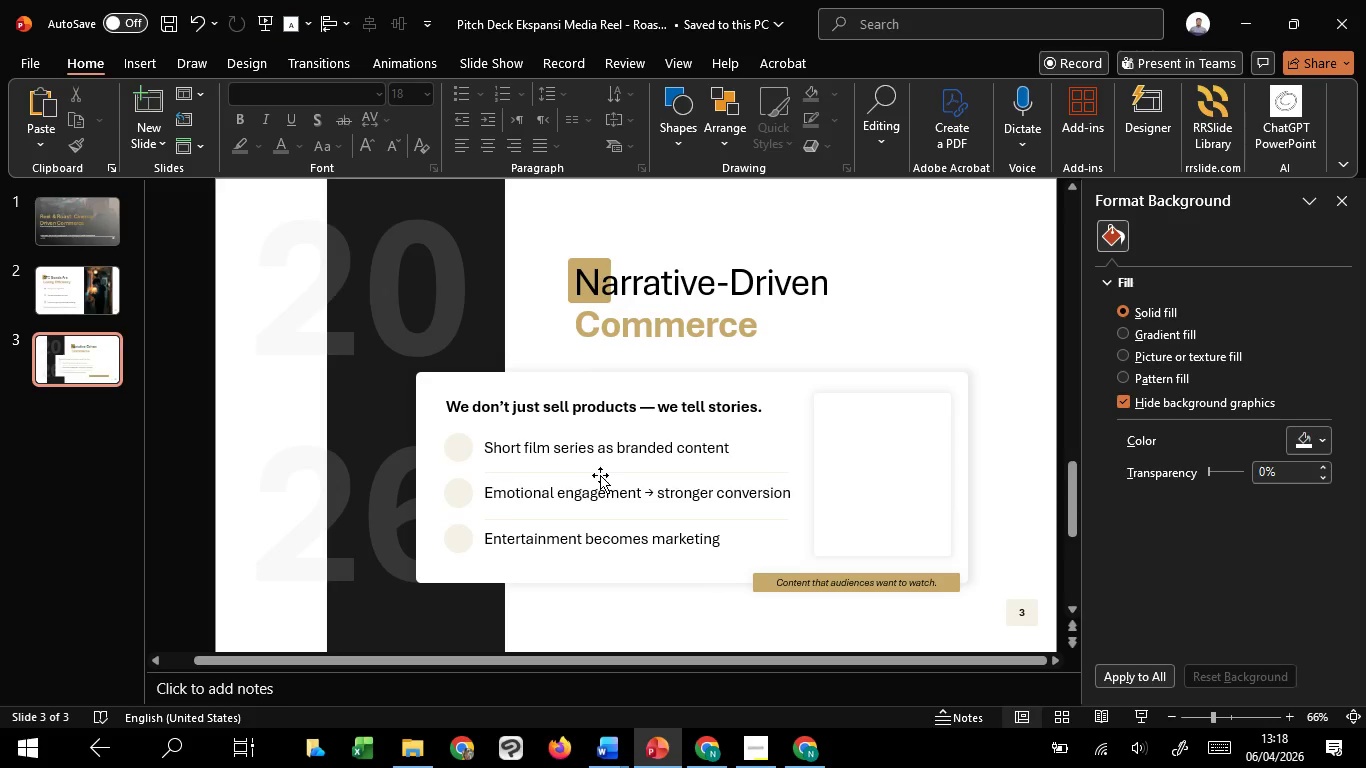 
key(Control+V)
 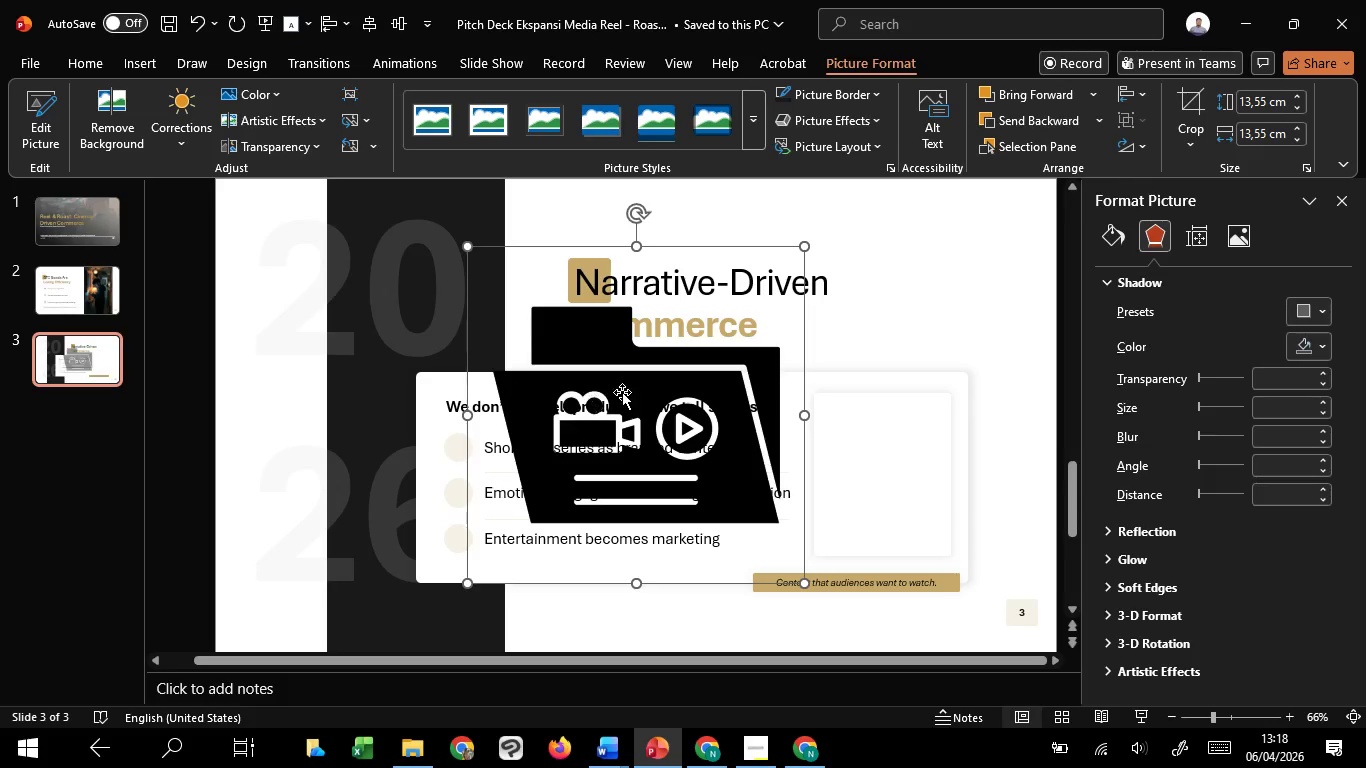 
left_click_drag(start_coordinate=[623, 382], to_coordinate=[446, 383])
 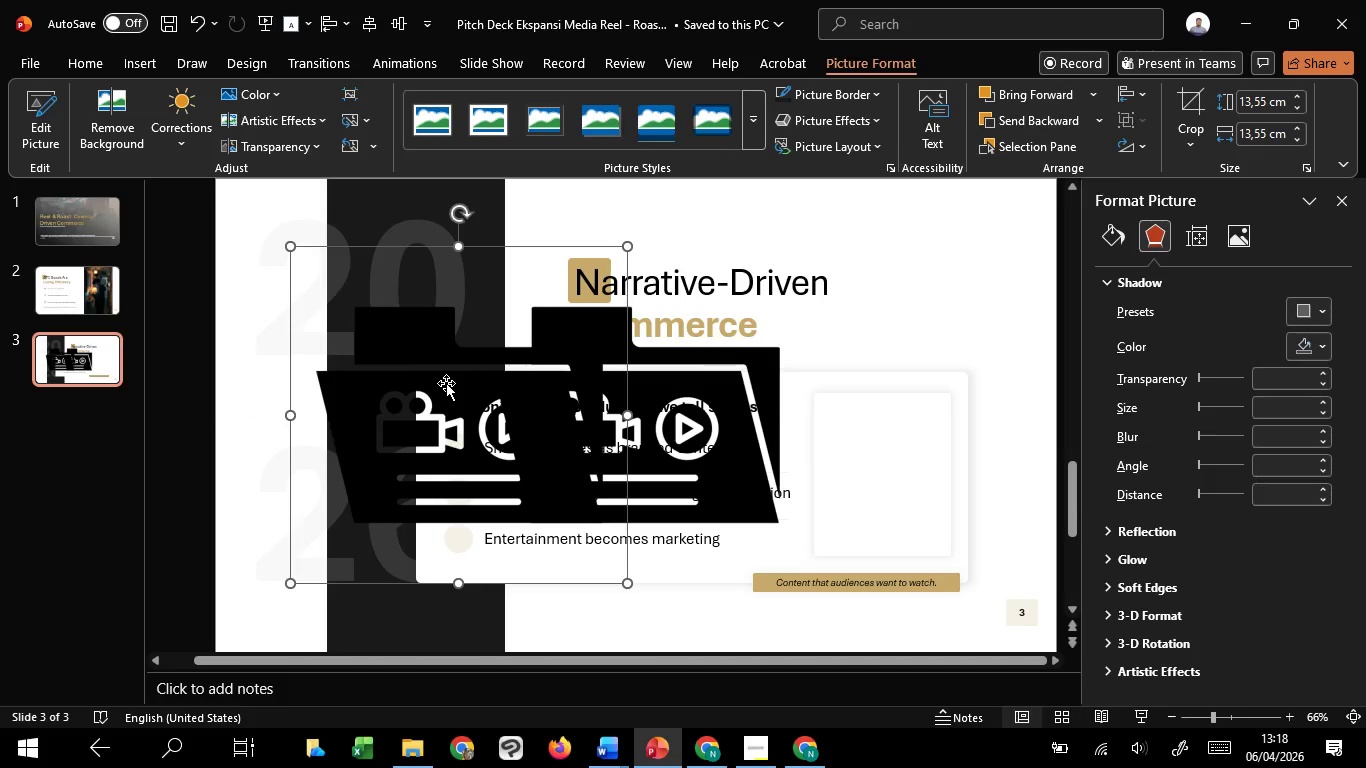 
key(Delete)
 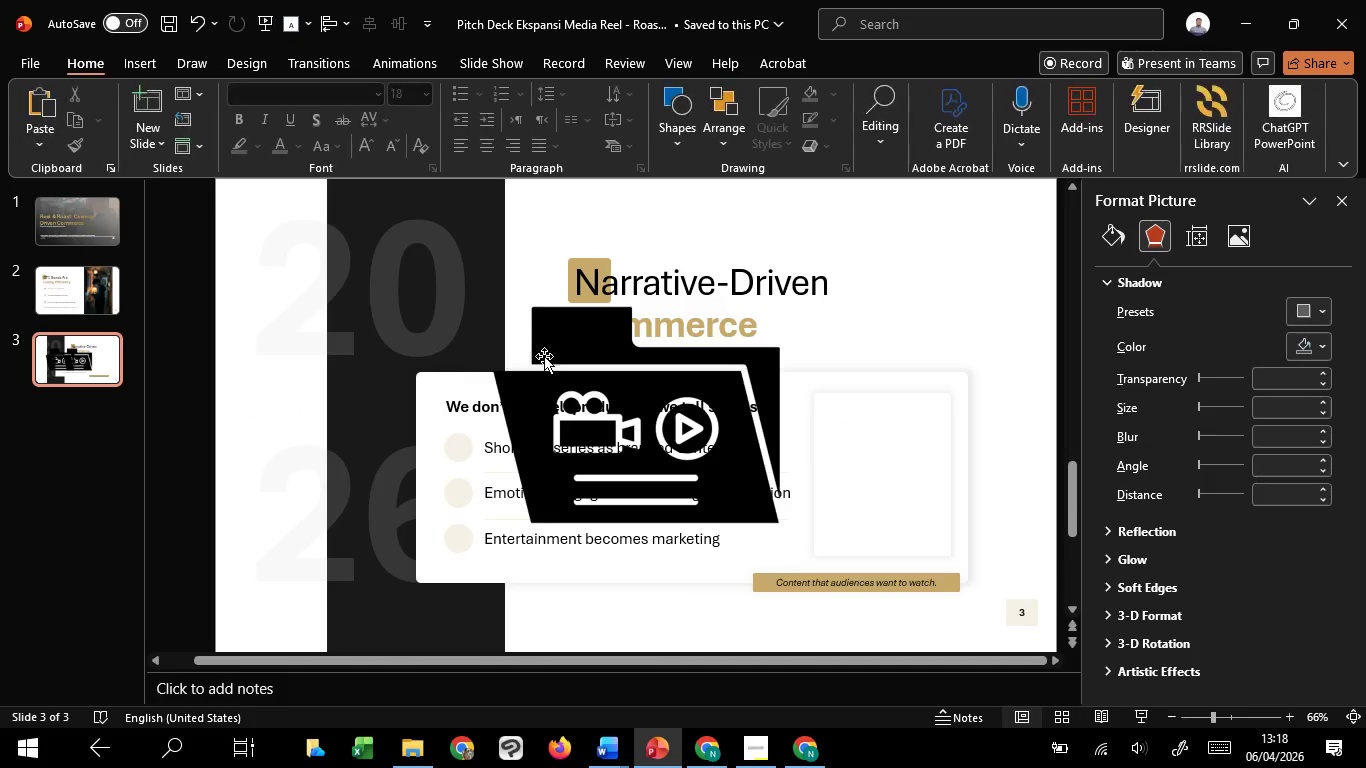 
left_click([548, 356])
 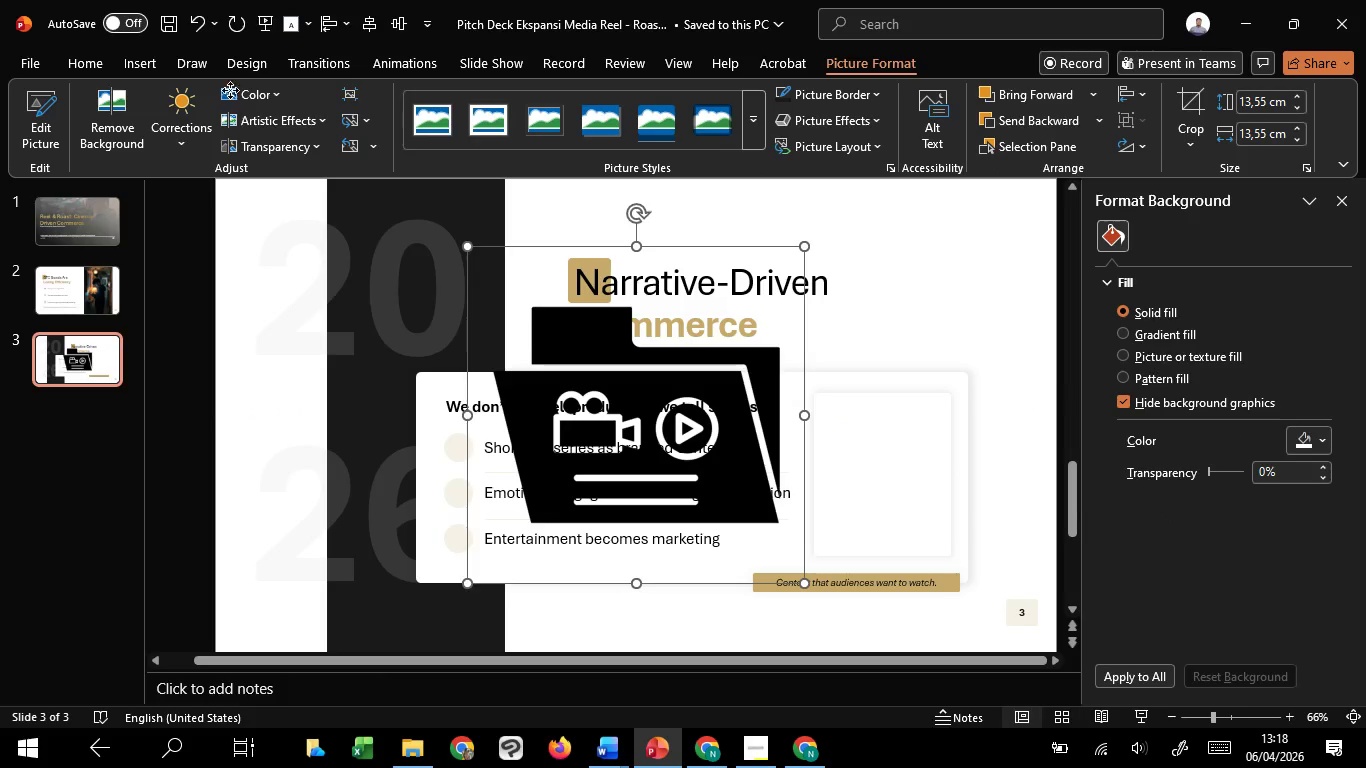 
left_click([230, 89])
 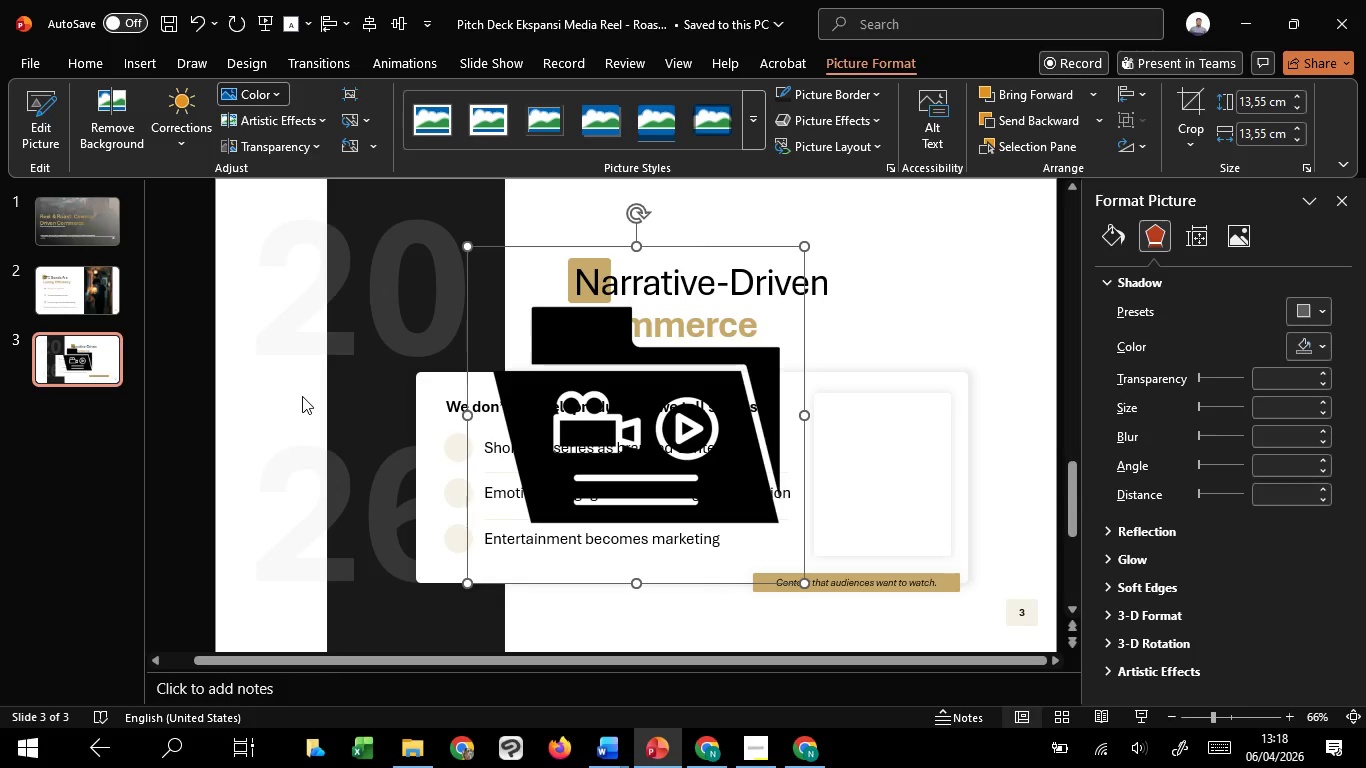 
wait(6.21)
 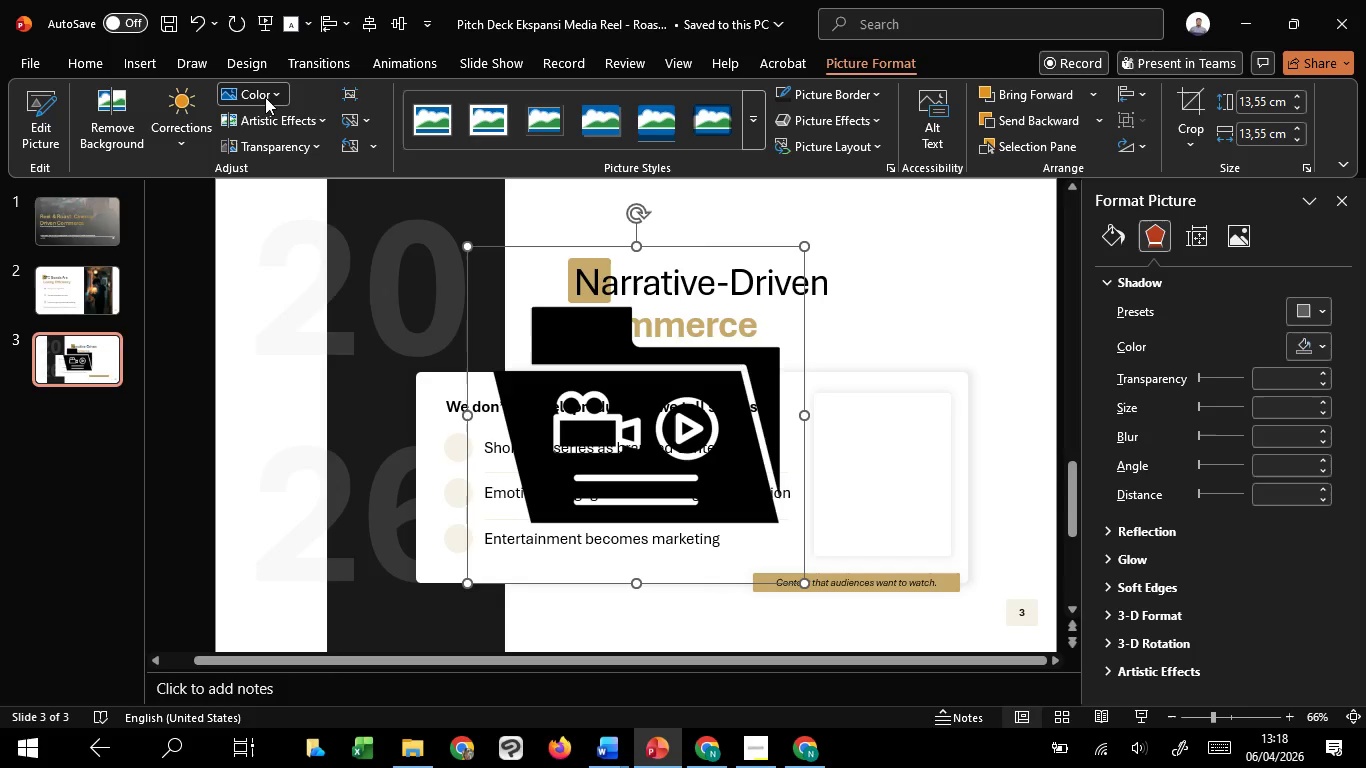 
mouse_move([265, 108])
 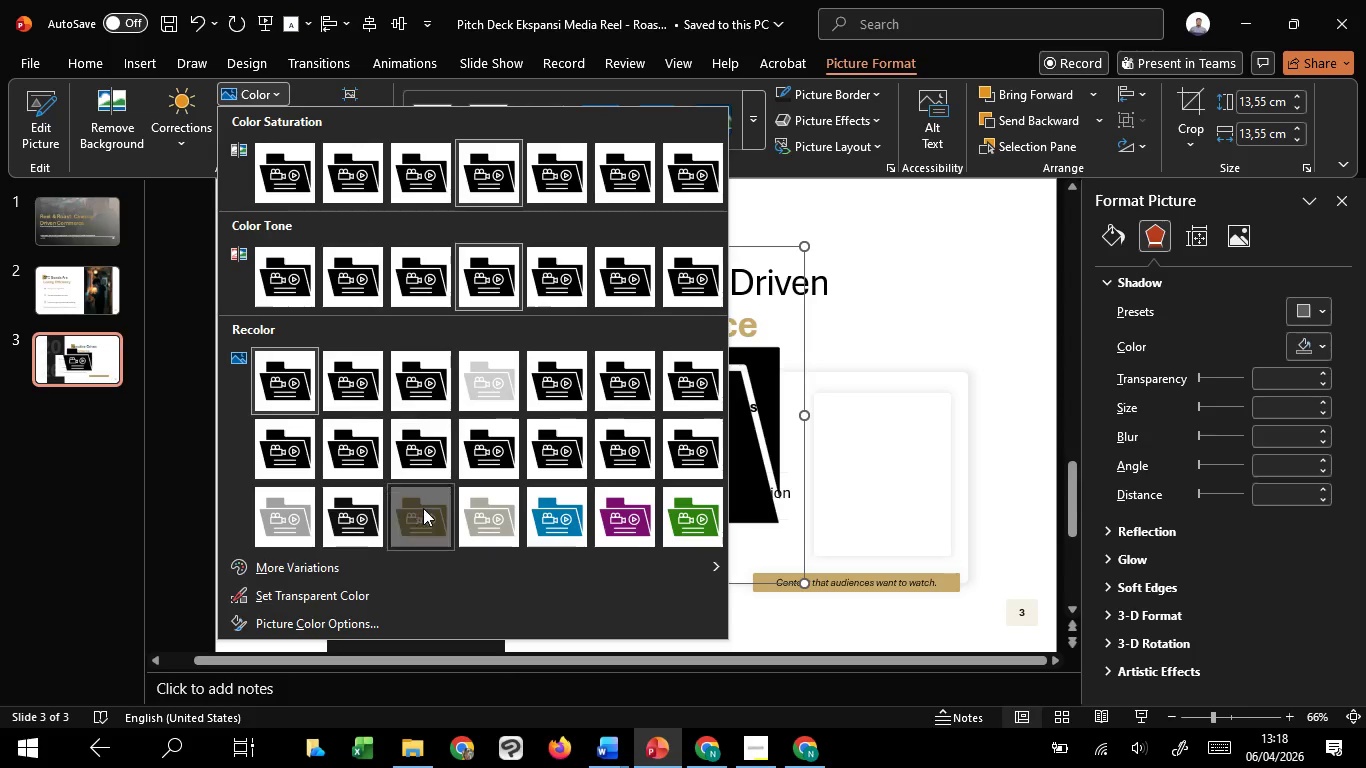 
left_click([423, 508])
 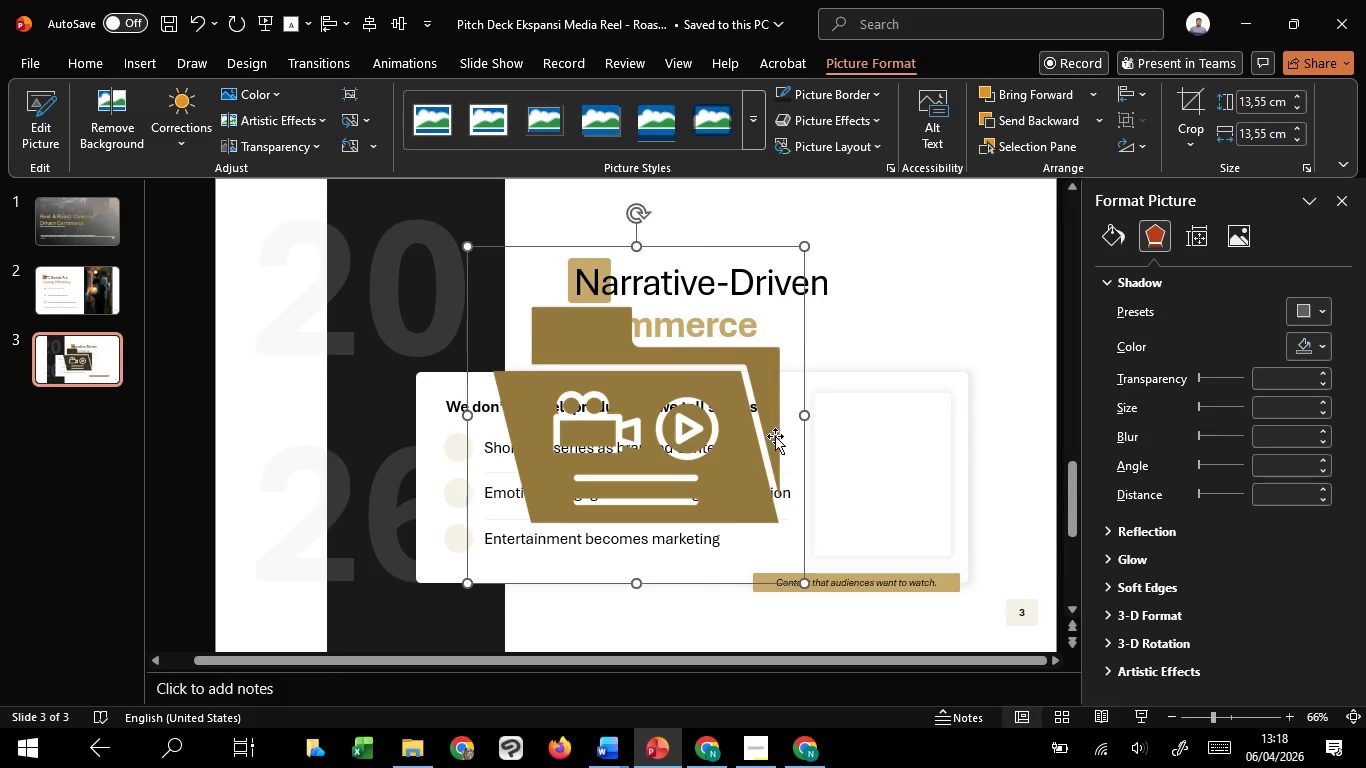 
hold_key(key=ControlLeft, duration=2.06)
hold_key(key=ShiftLeft, duration=1.5)
left_click_drag(start_coordinate=[804, 245], to_coordinate=[657, 398])
 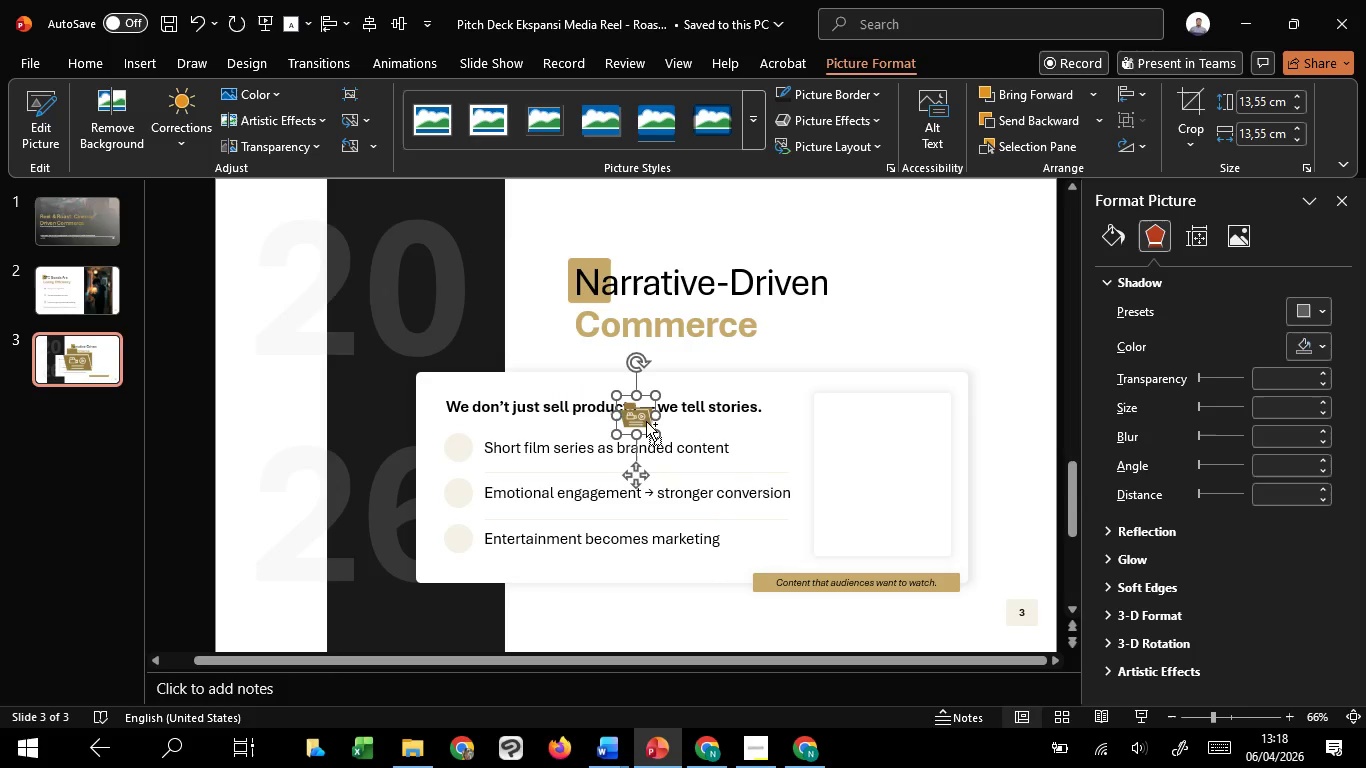 
key(Control+Shift+ShiftLeft)
 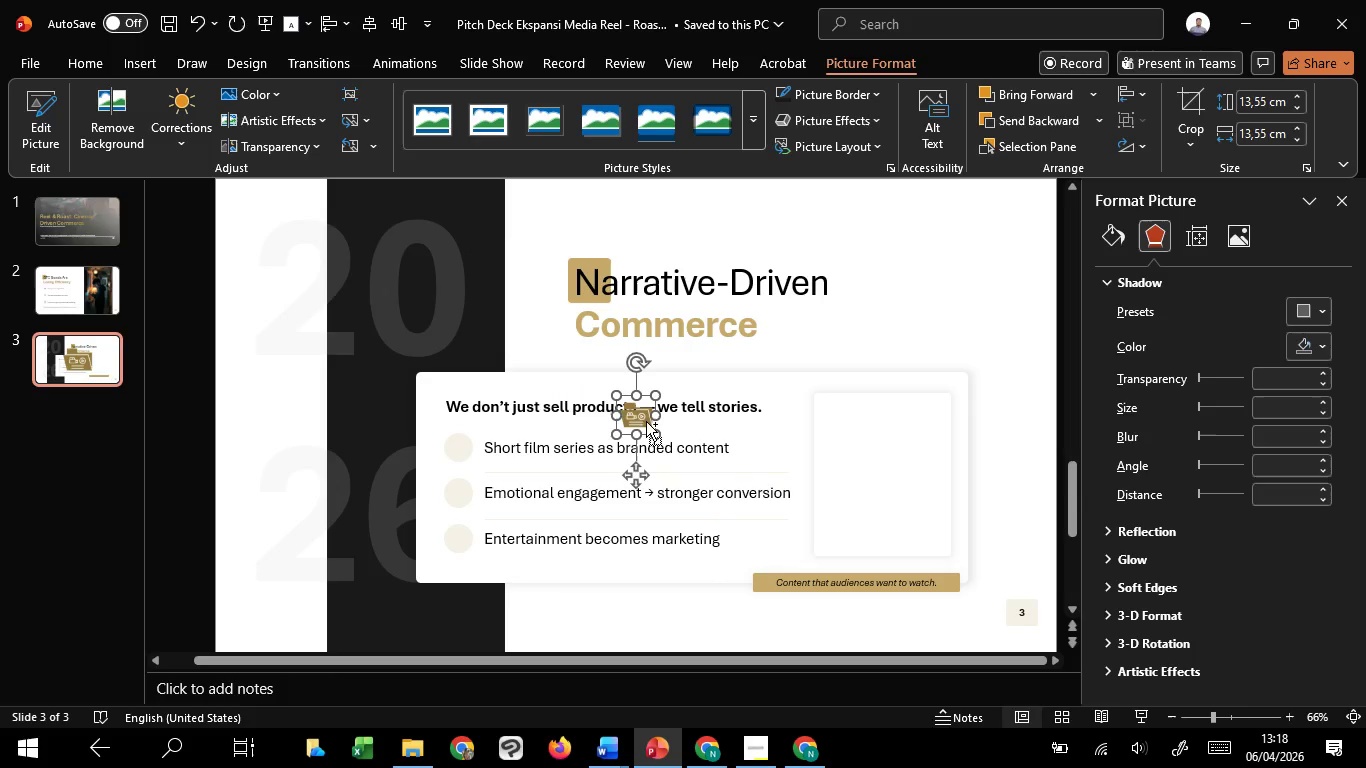 
key(Control+Shift+ShiftLeft)
 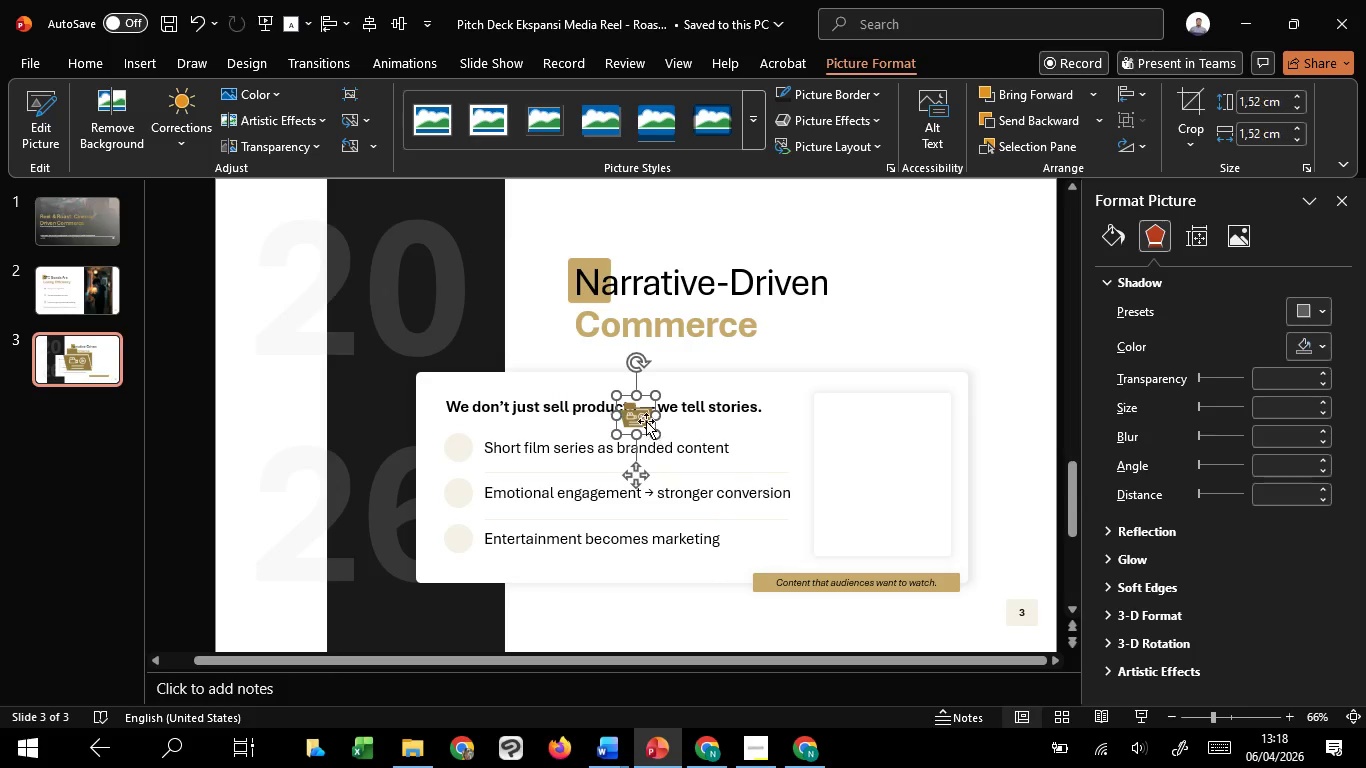 
key(Control+Shift+ShiftLeft)
 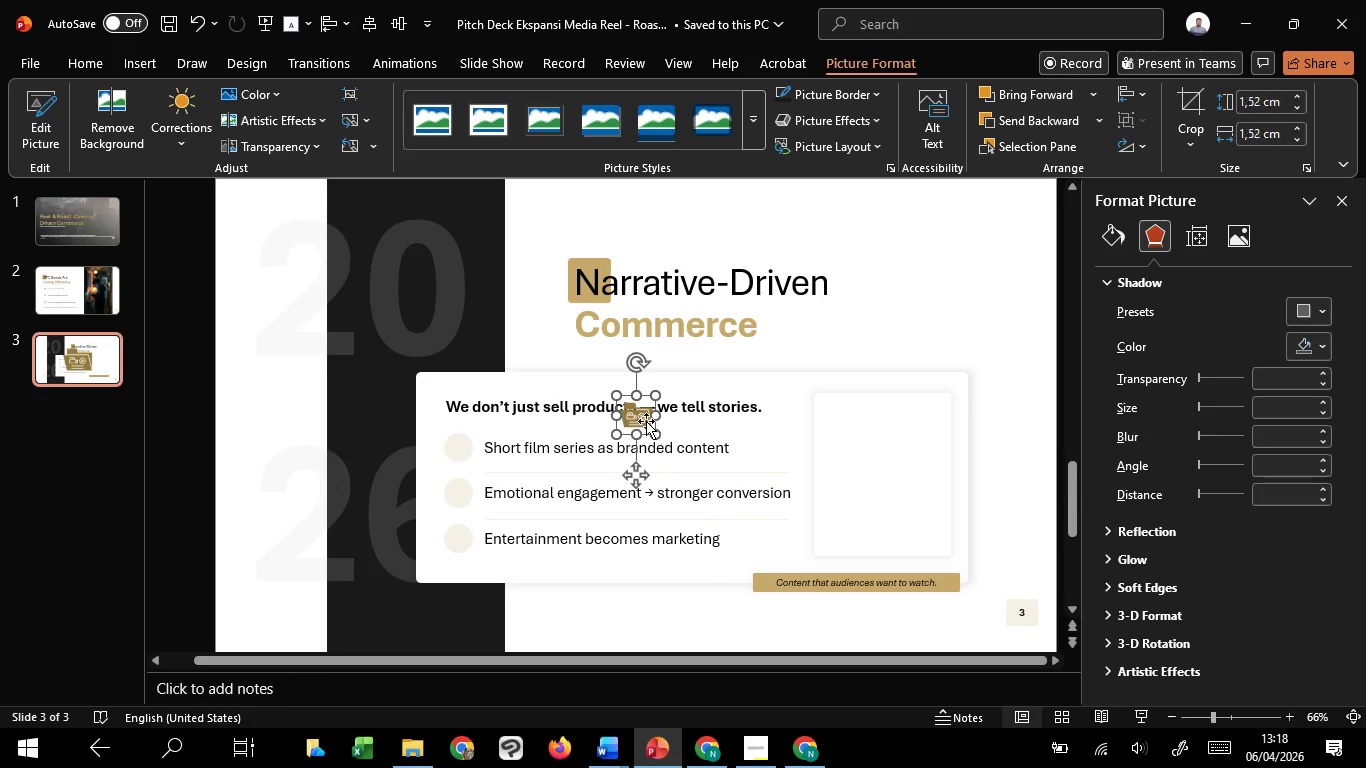 
key(Control+Shift+ShiftLeft)
 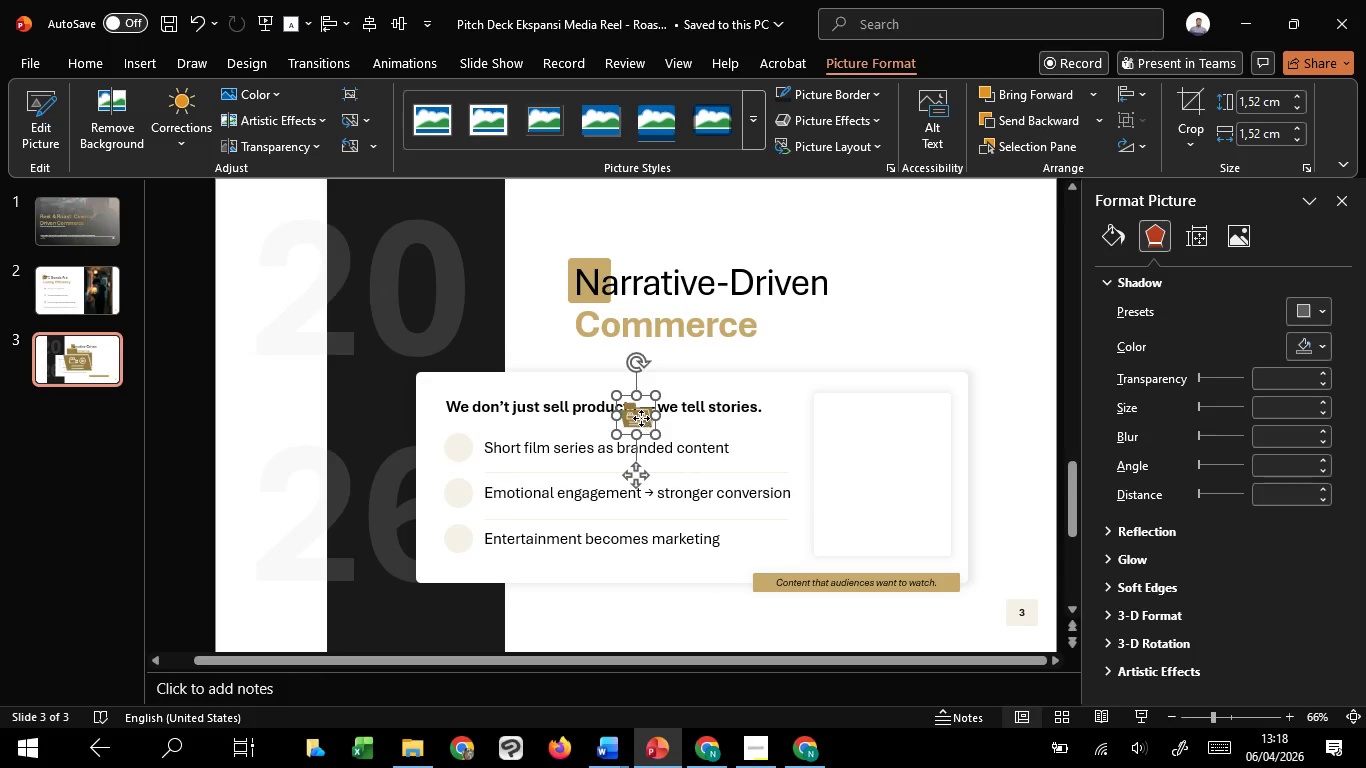 
left_click_drag(start_coordinate=[641, 418], to_coordinate=[464, 449])
 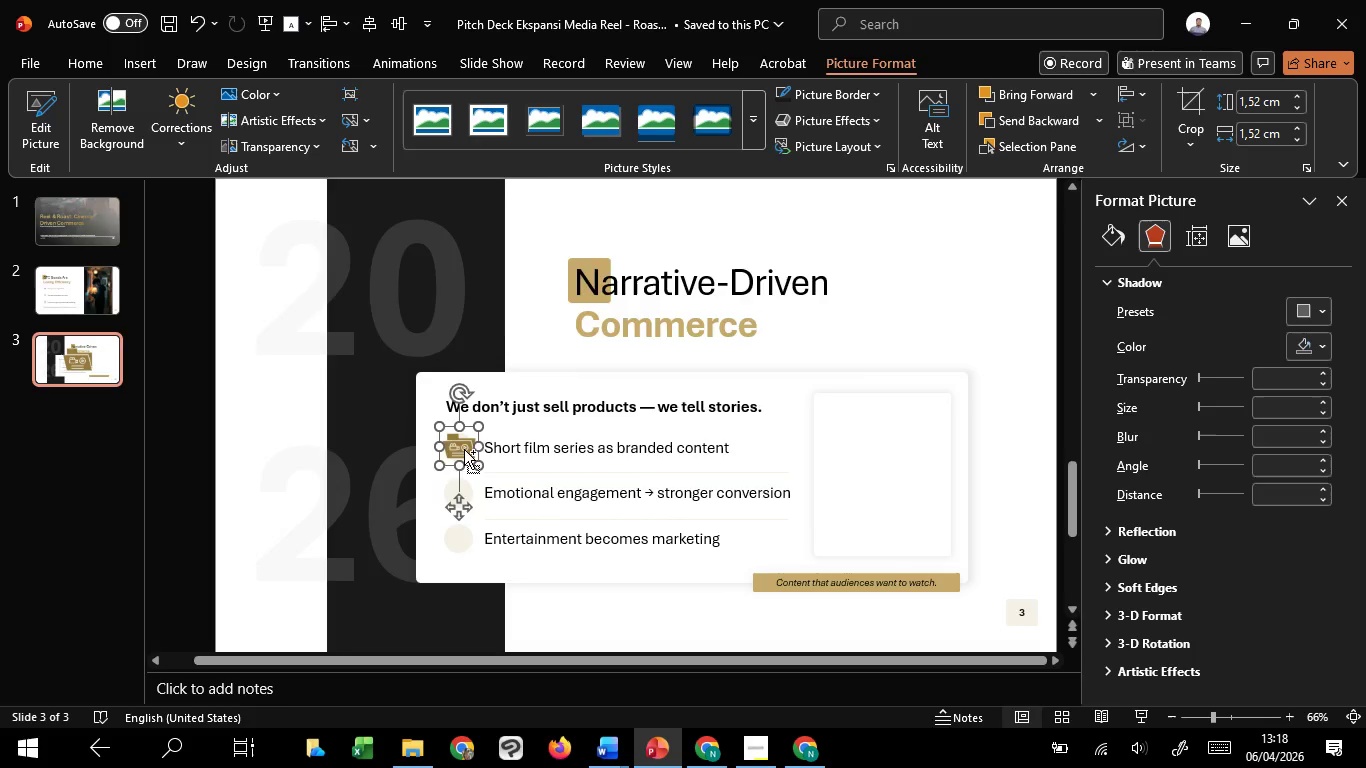 
hold_key(key=ControlLeft, duration=2.98)
scroll: coordinate [464, 449], scroll_direction: up, amount: 8.0
 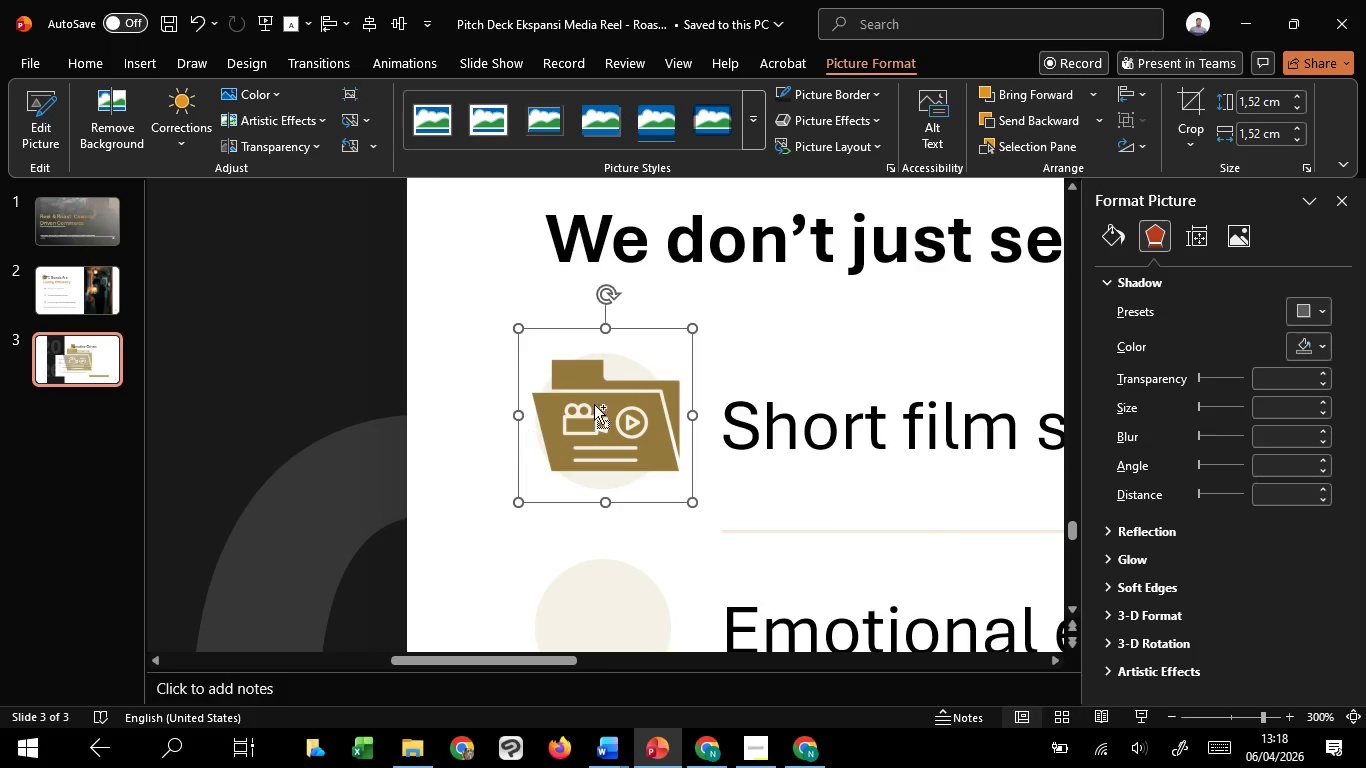 
hold_key(key=ShiftLeft, duration=1.52)
left_click_drag(start_coordinate=[692, 330], to_coordinate=[657, 363])
 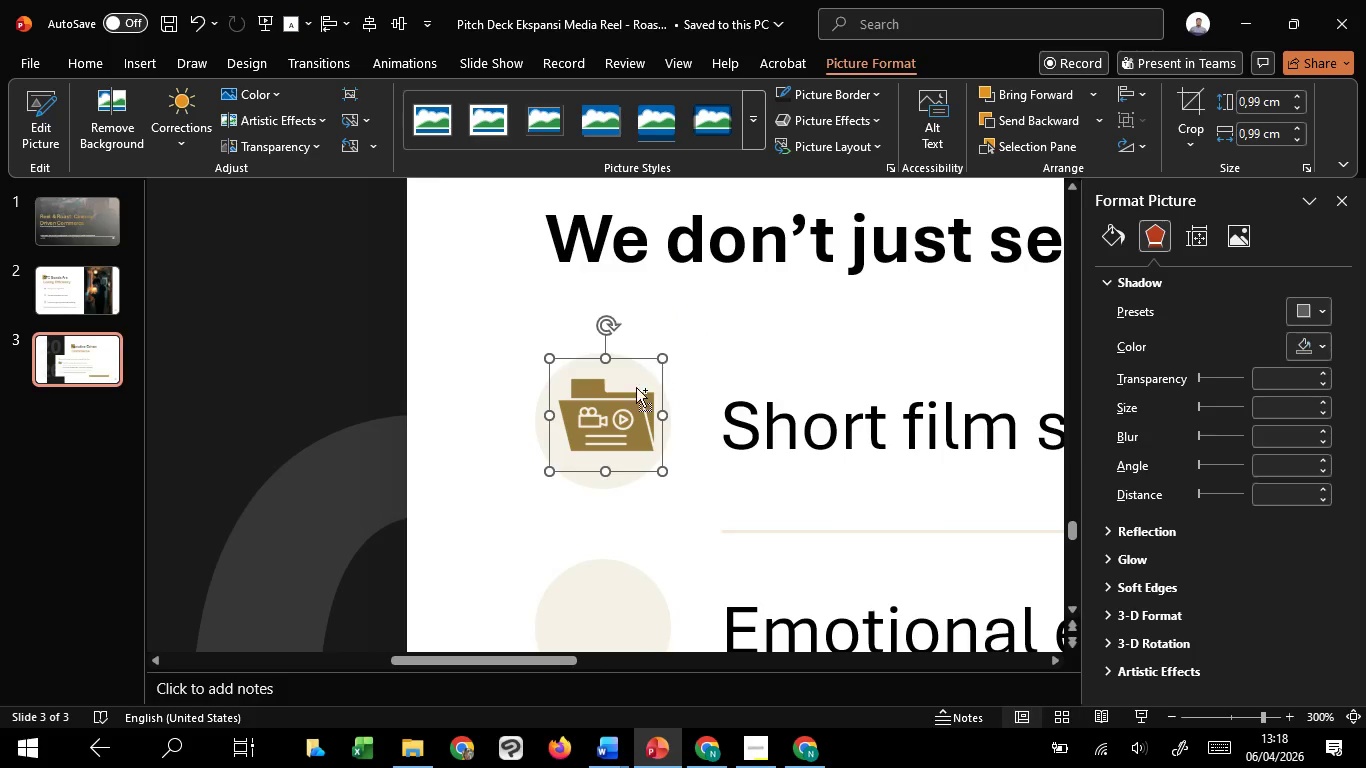 
key(Control+Shift+ShiftLeft)
 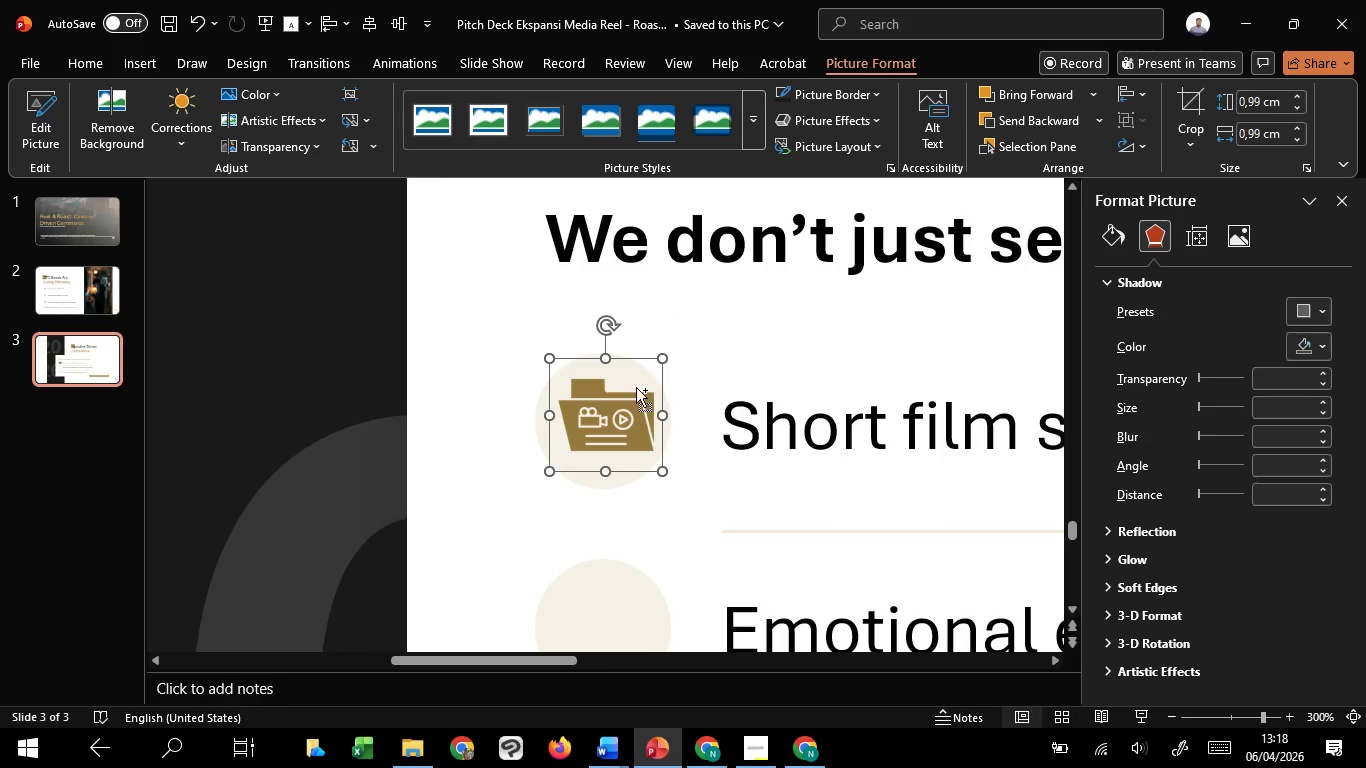 
key(Control+Shift+ShiftLeft)
 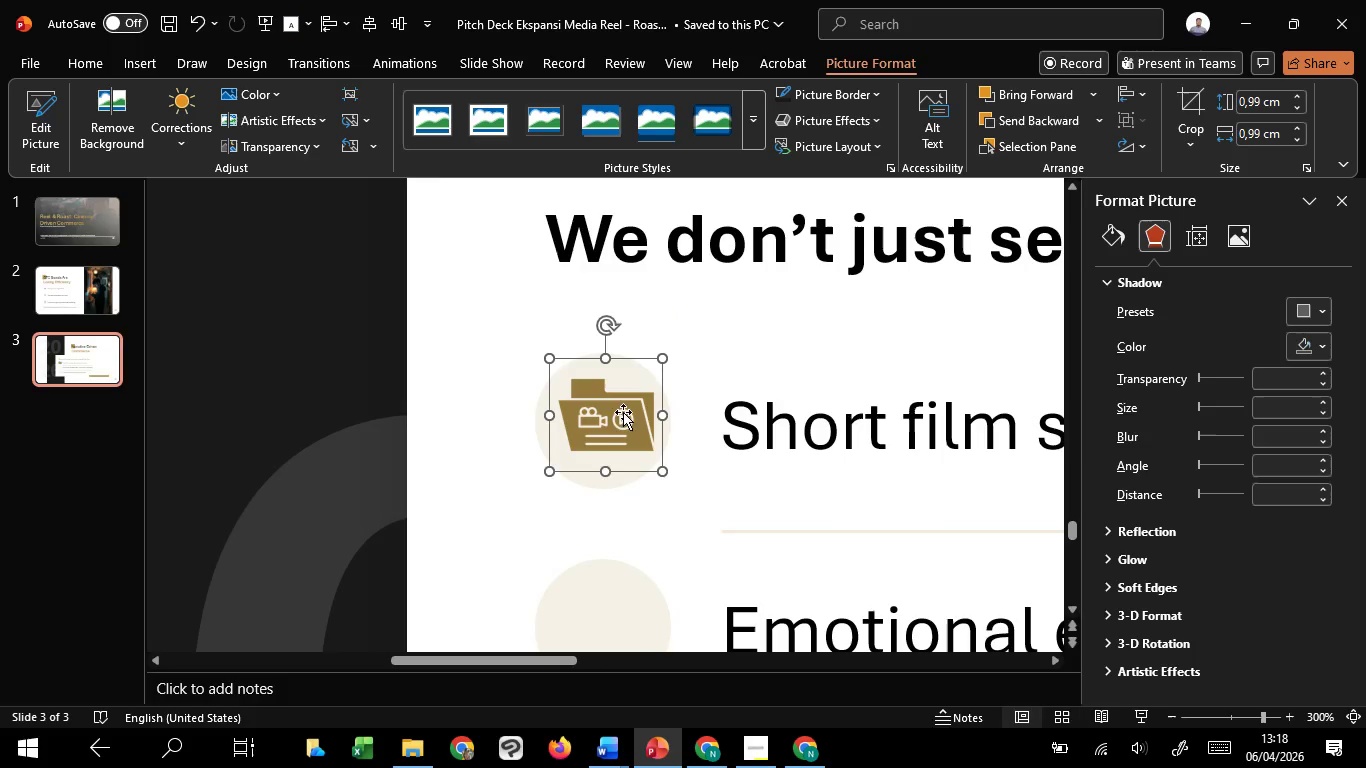 
key(Control+Shift+ShiftLeft)
 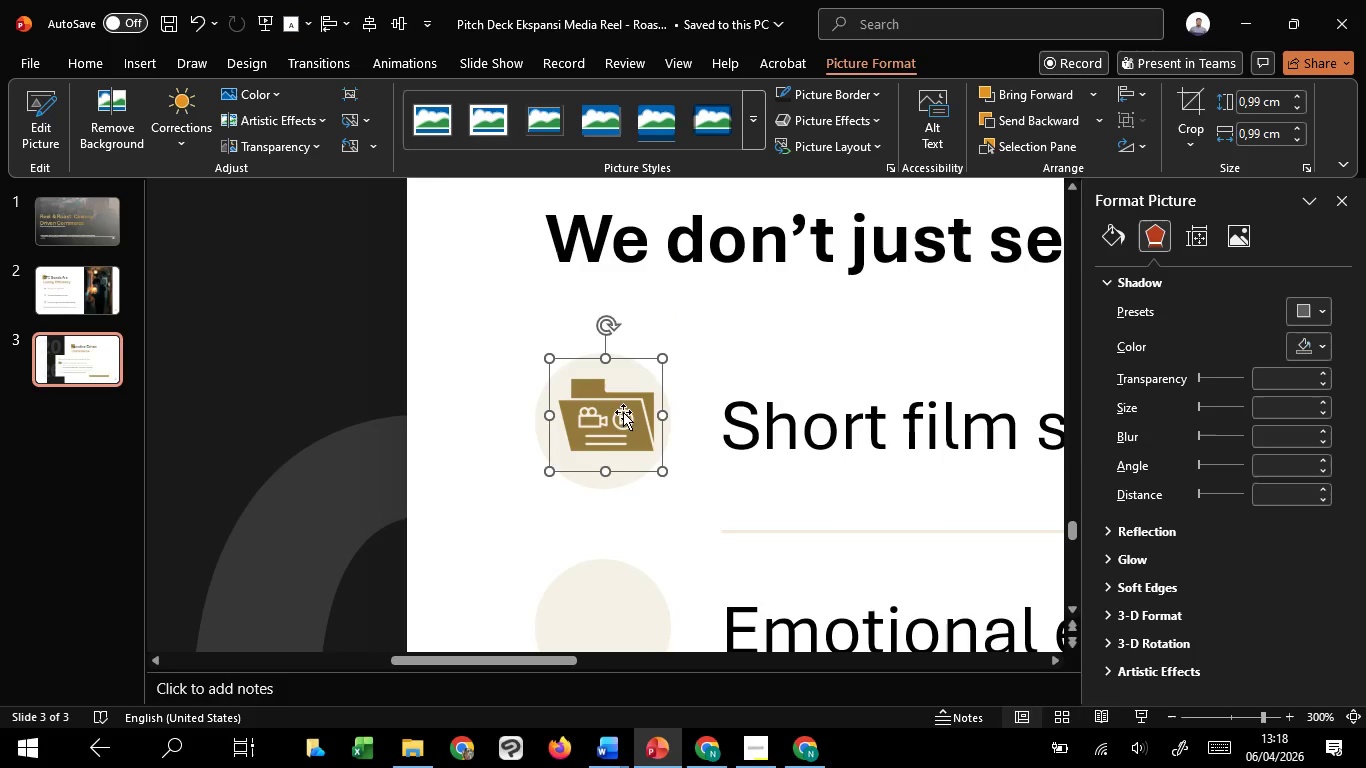 
key(Control+Shift+ShiftLeft)
 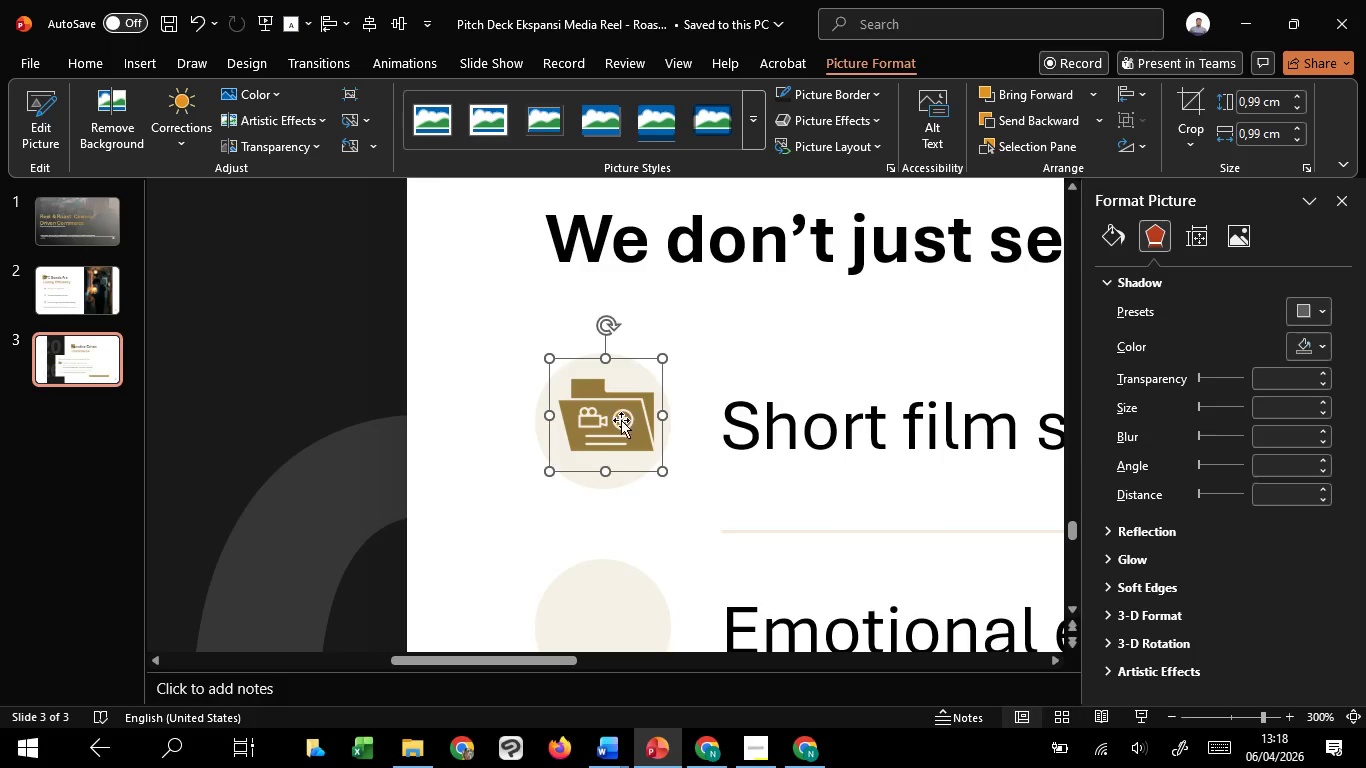 
key(Control+Shift+ShiftLeft)
 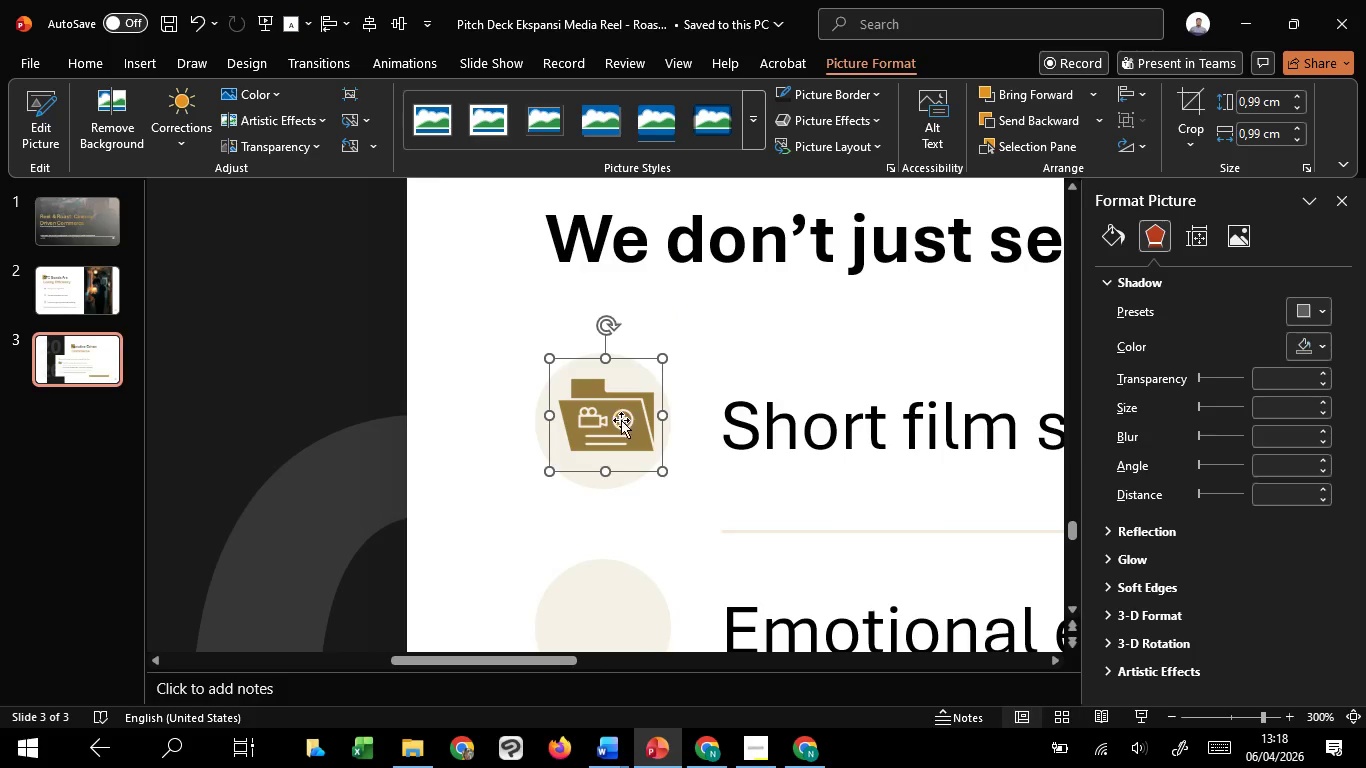 
key(Shift+ShiftLeft)
 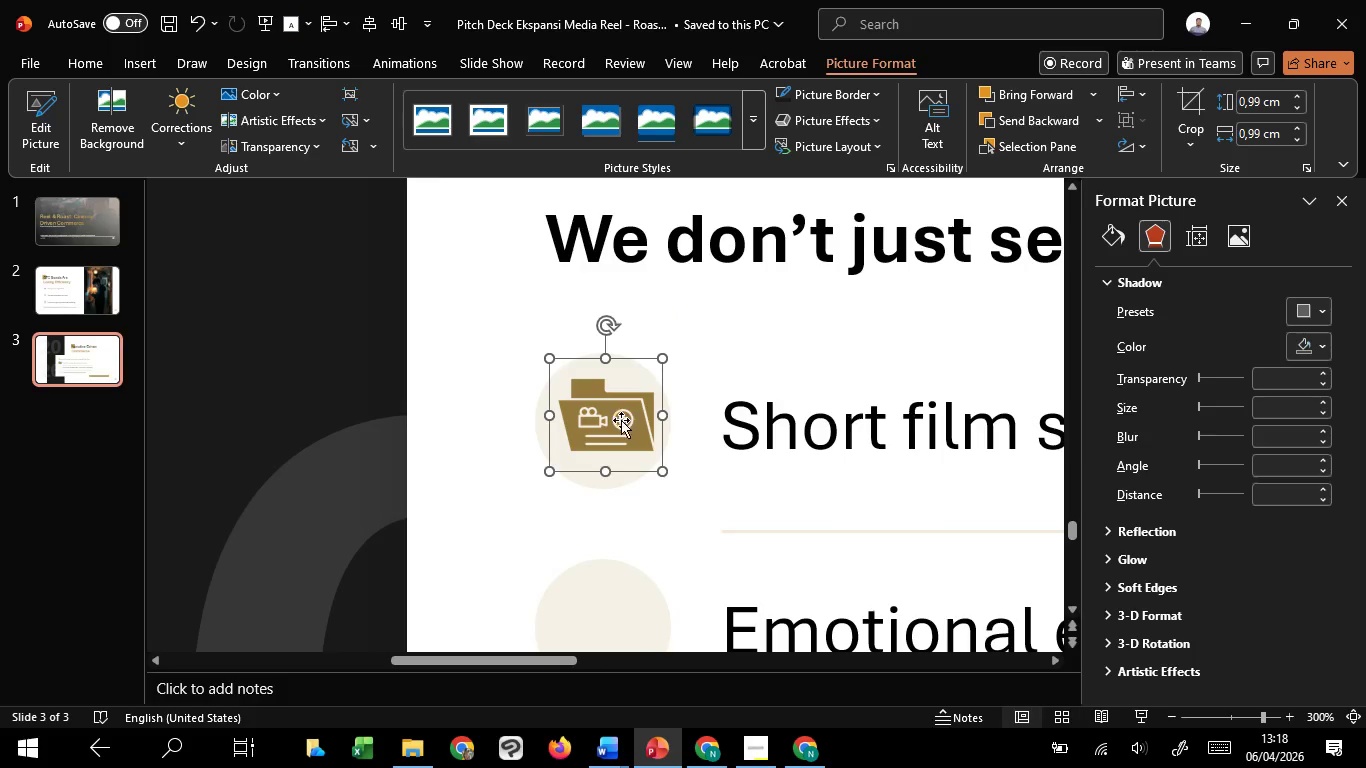 
key(Shift+ShiftLeft)
 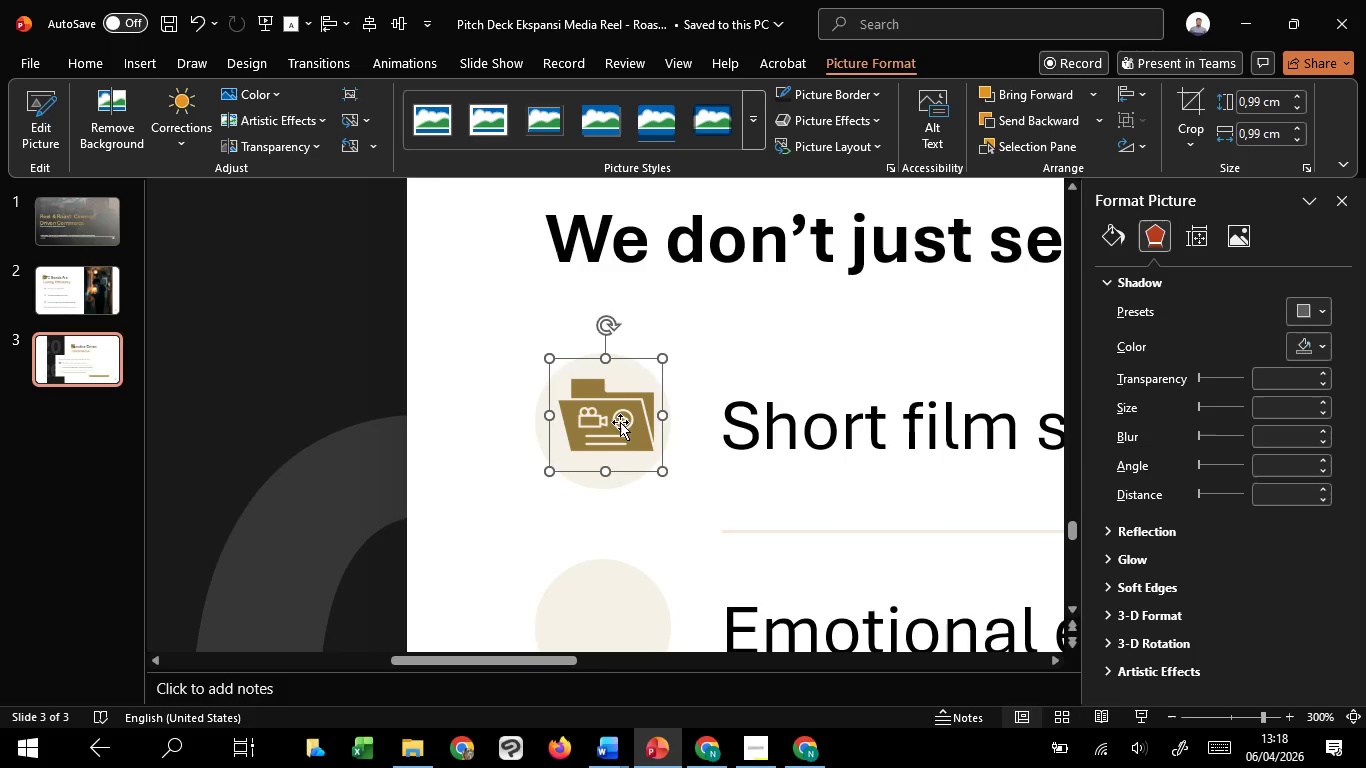 
left_click_drag(start_coordinate=[620, 422], to_coordinate=[614, 429])
 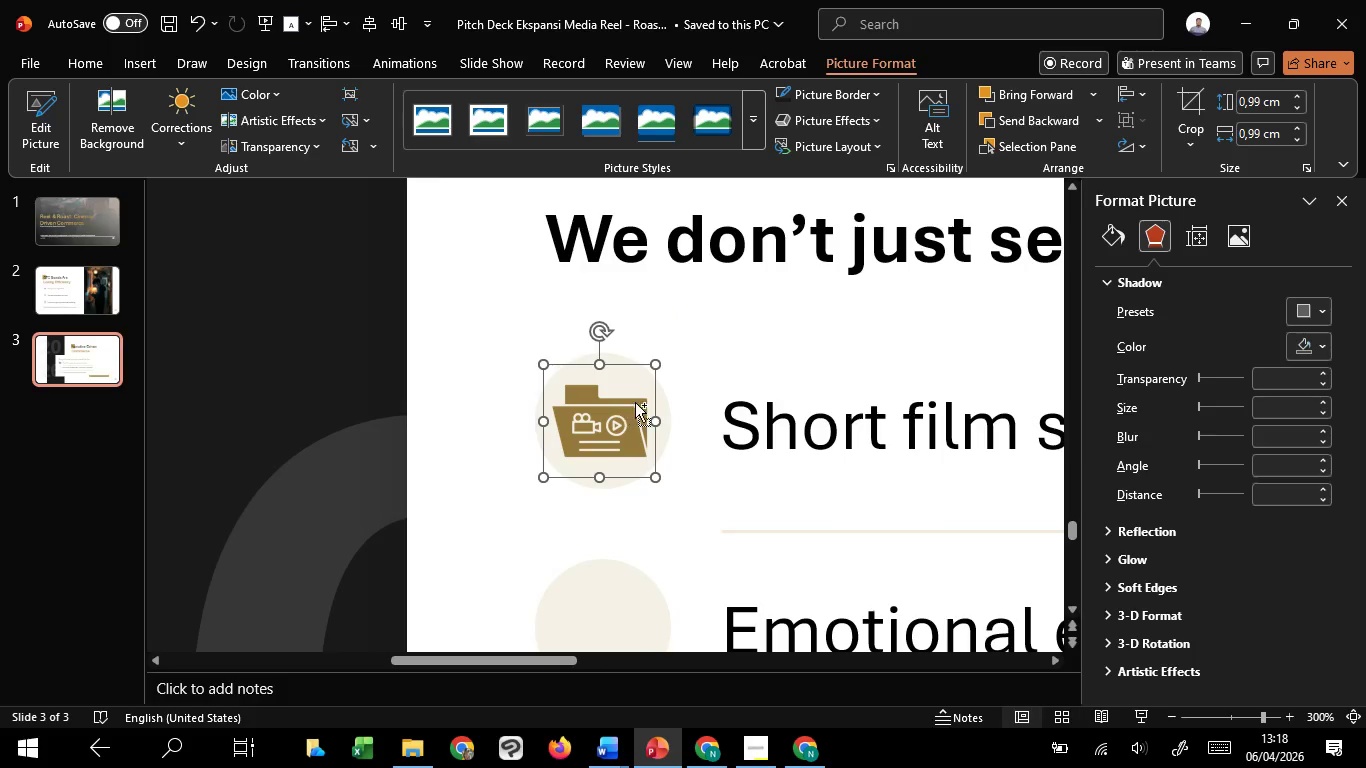 
hold_key(key=ControlLeft, duration=1.44)
hold_key(key=ShiftLeft, duration=1.51)
left_click_drag(start_coordinate=[653, 359], to_coordinate=[649, 381])
 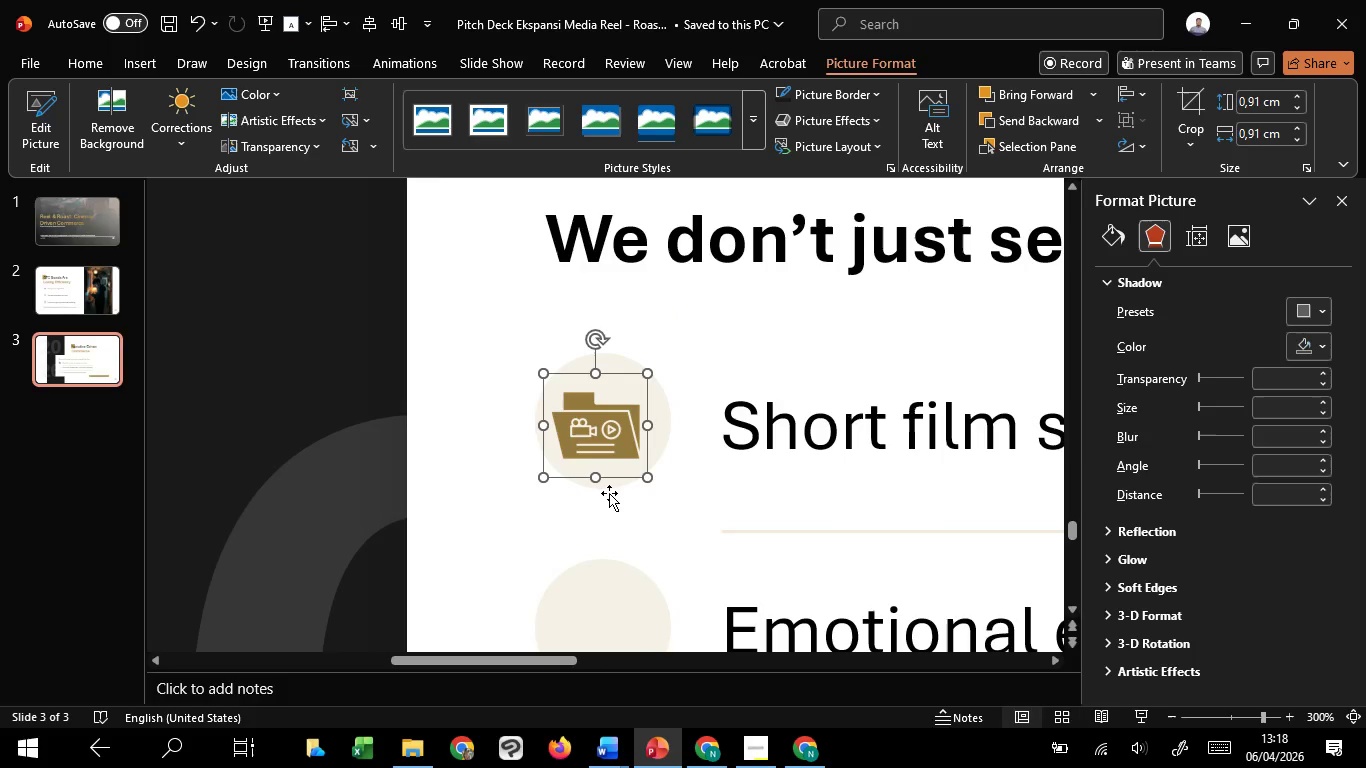 
hold_key(key=ShiftLeft, duration=0.61)
 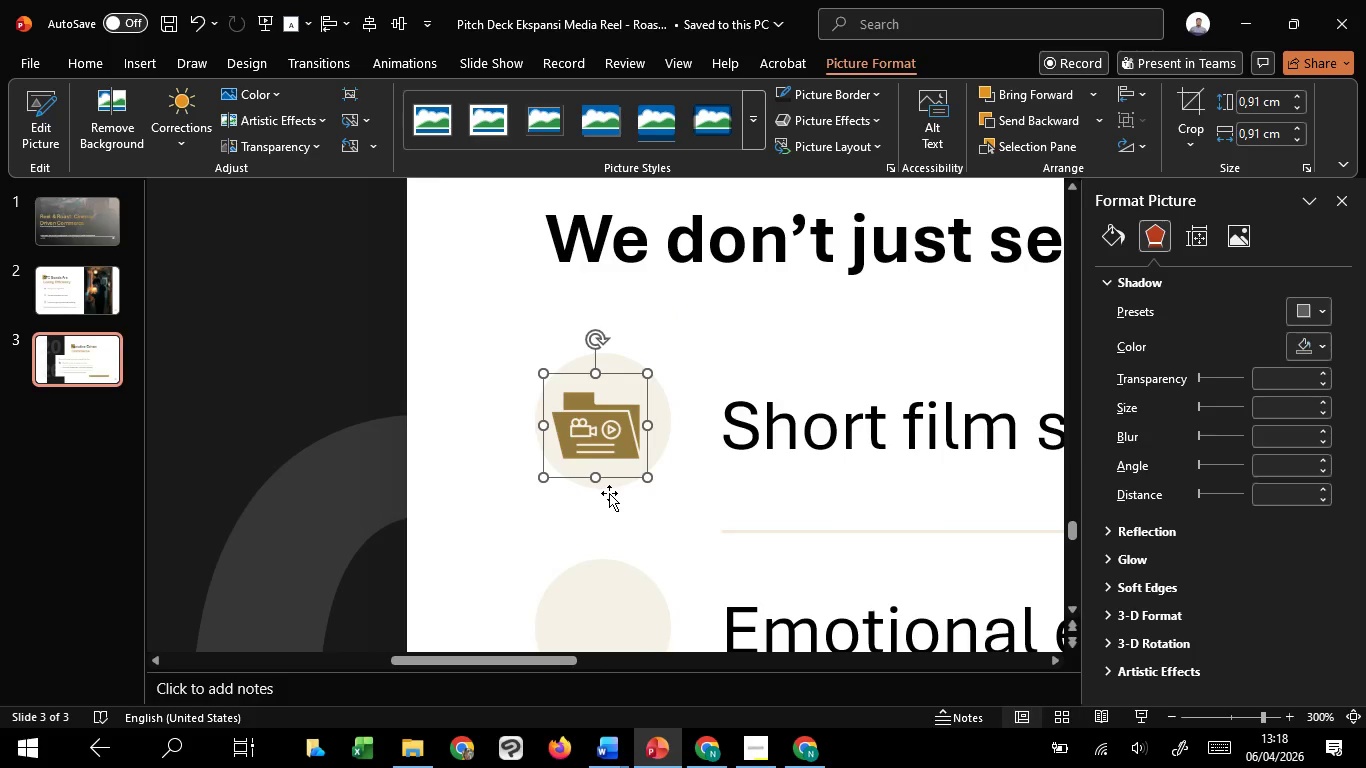 
hold_key(key=ControlLeft, duration=0.52)
 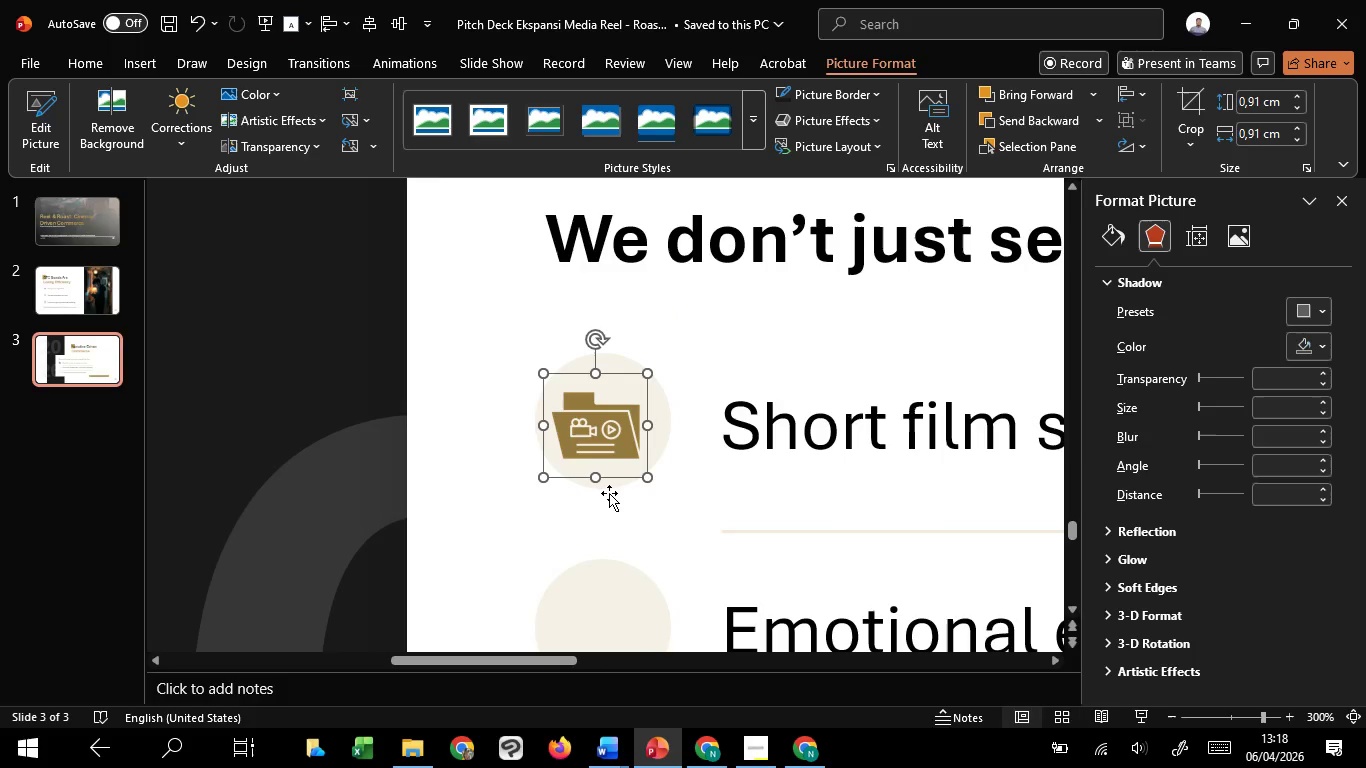 
hold_key(key=ShiftLeft, duration=1.52)
left_click([609, 493])
 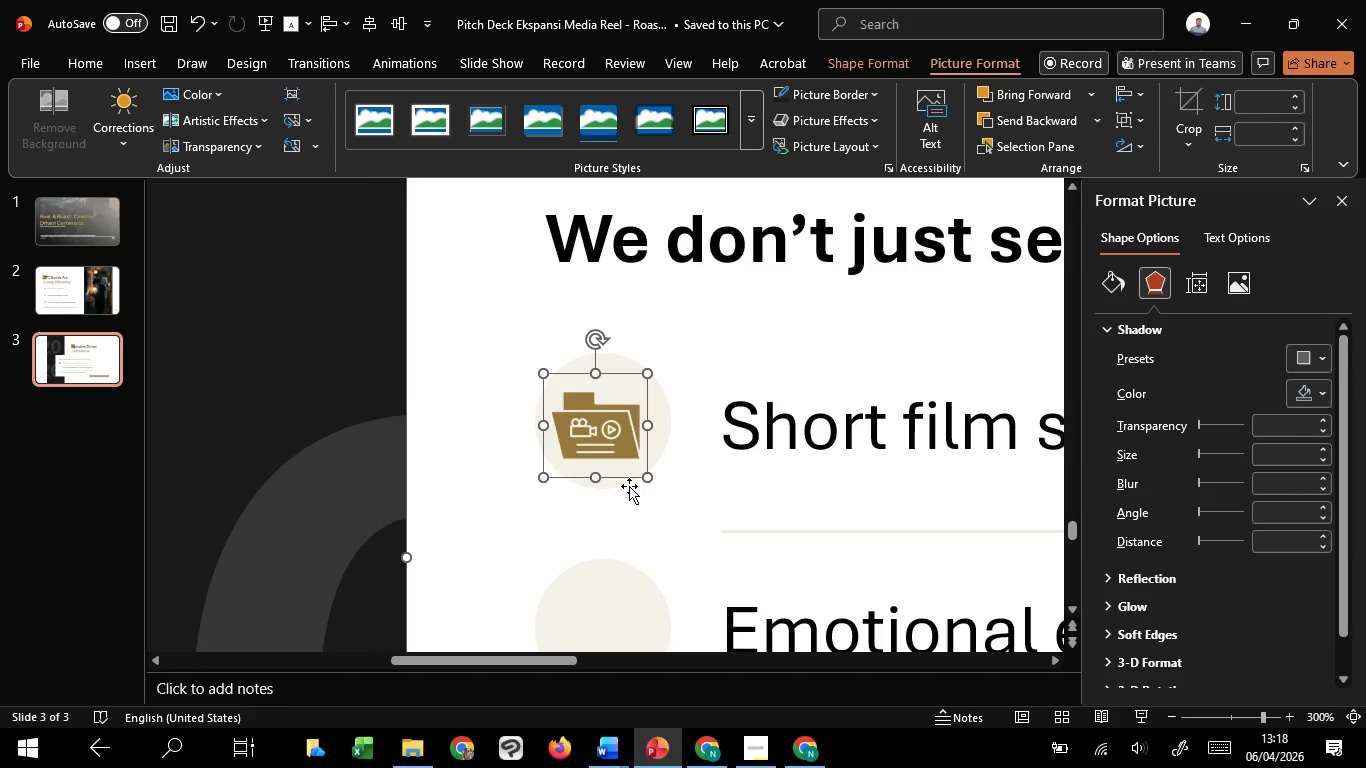 
left_click([629, 486])
 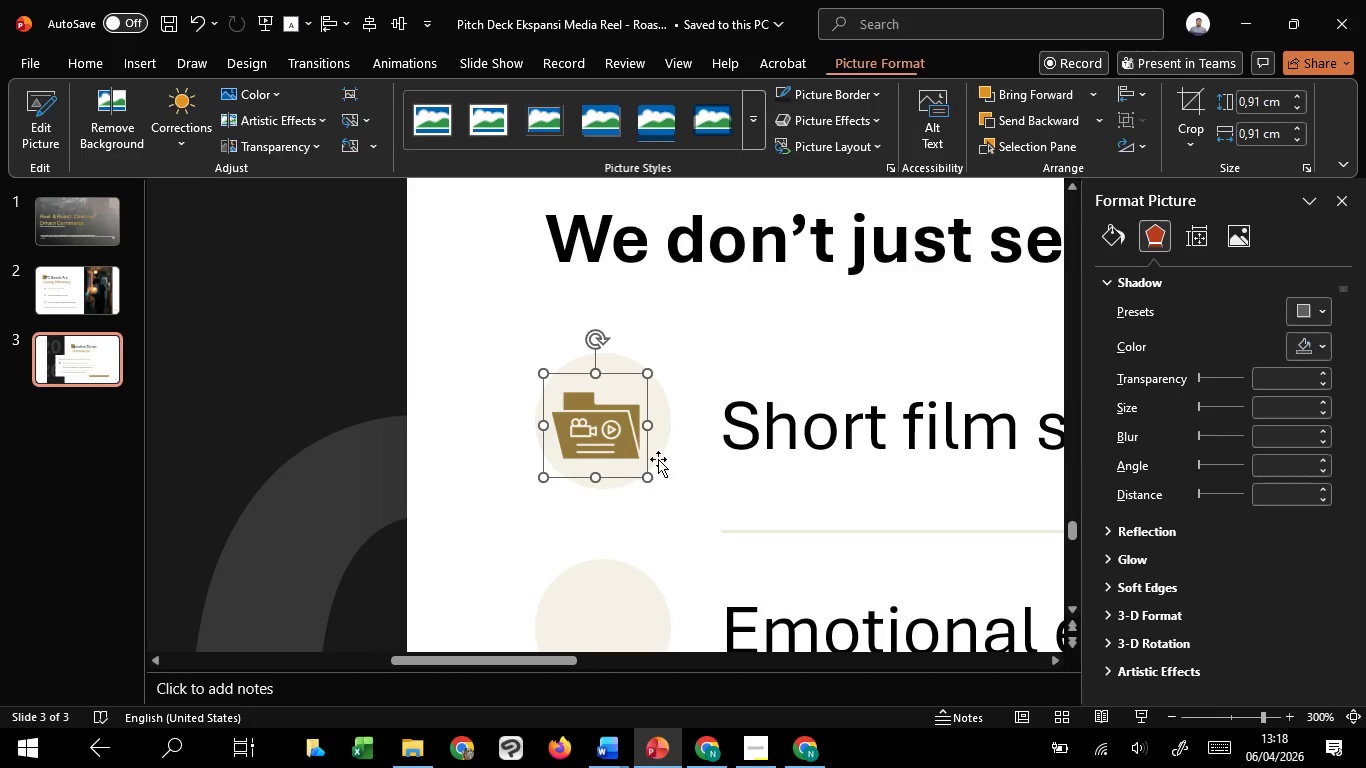 
hold_key(key=ShiftLeft, duration=0.94)
left_click([662, 429])
 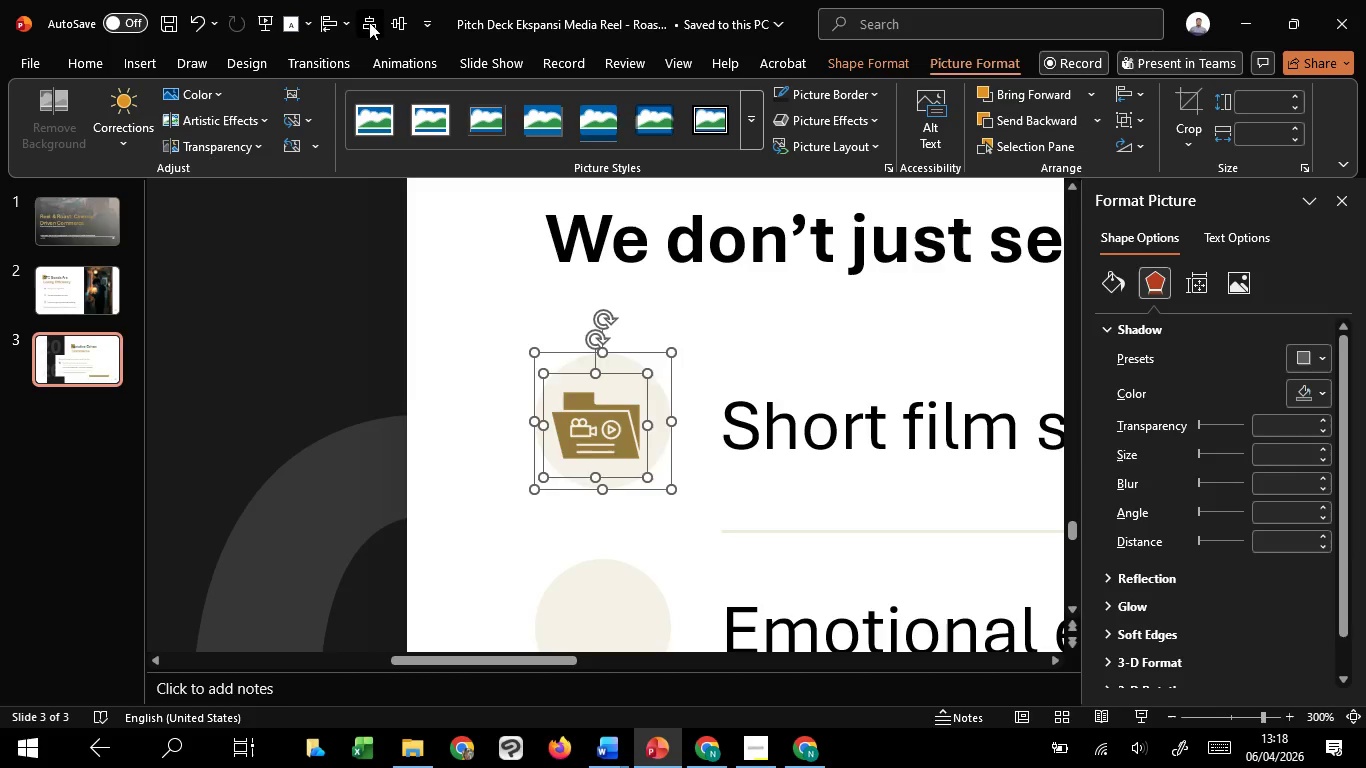 
double_click([395, 25])
 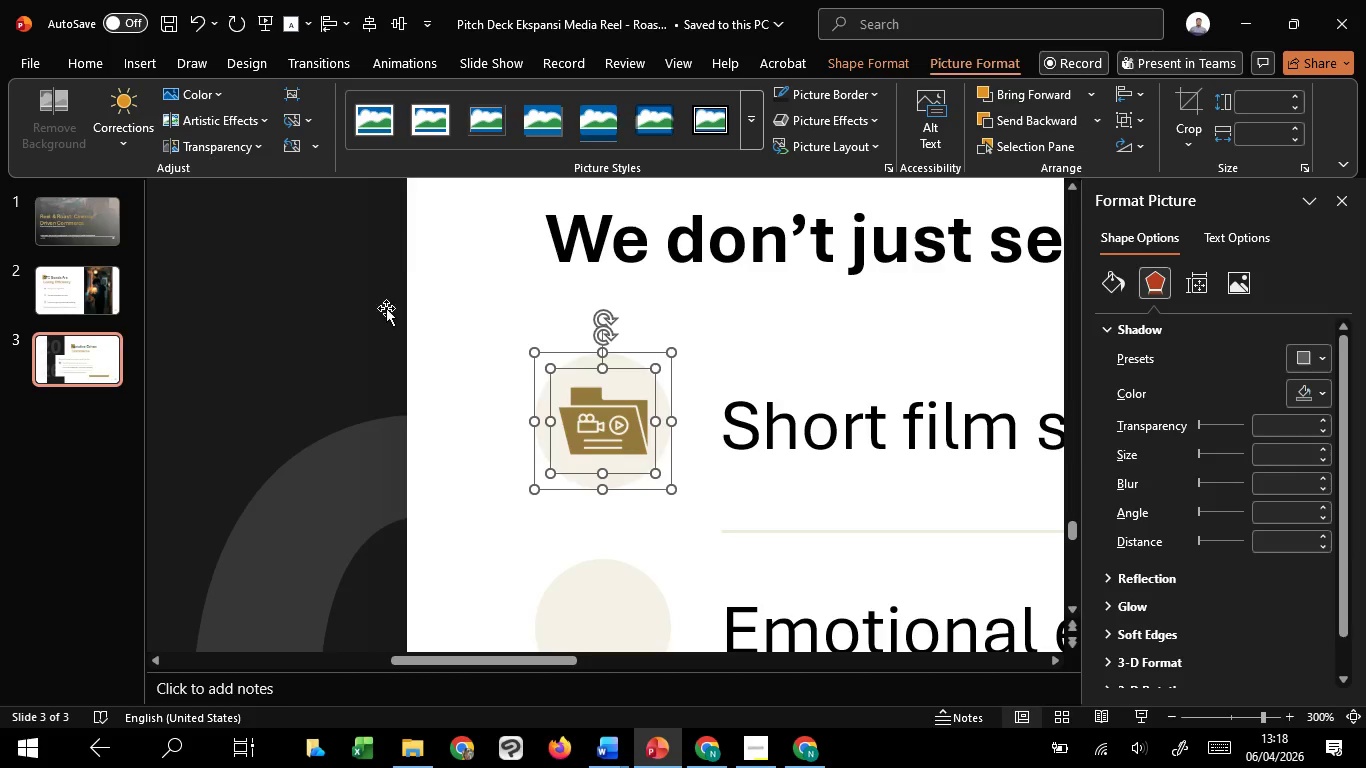 
left_click([386, 311])
 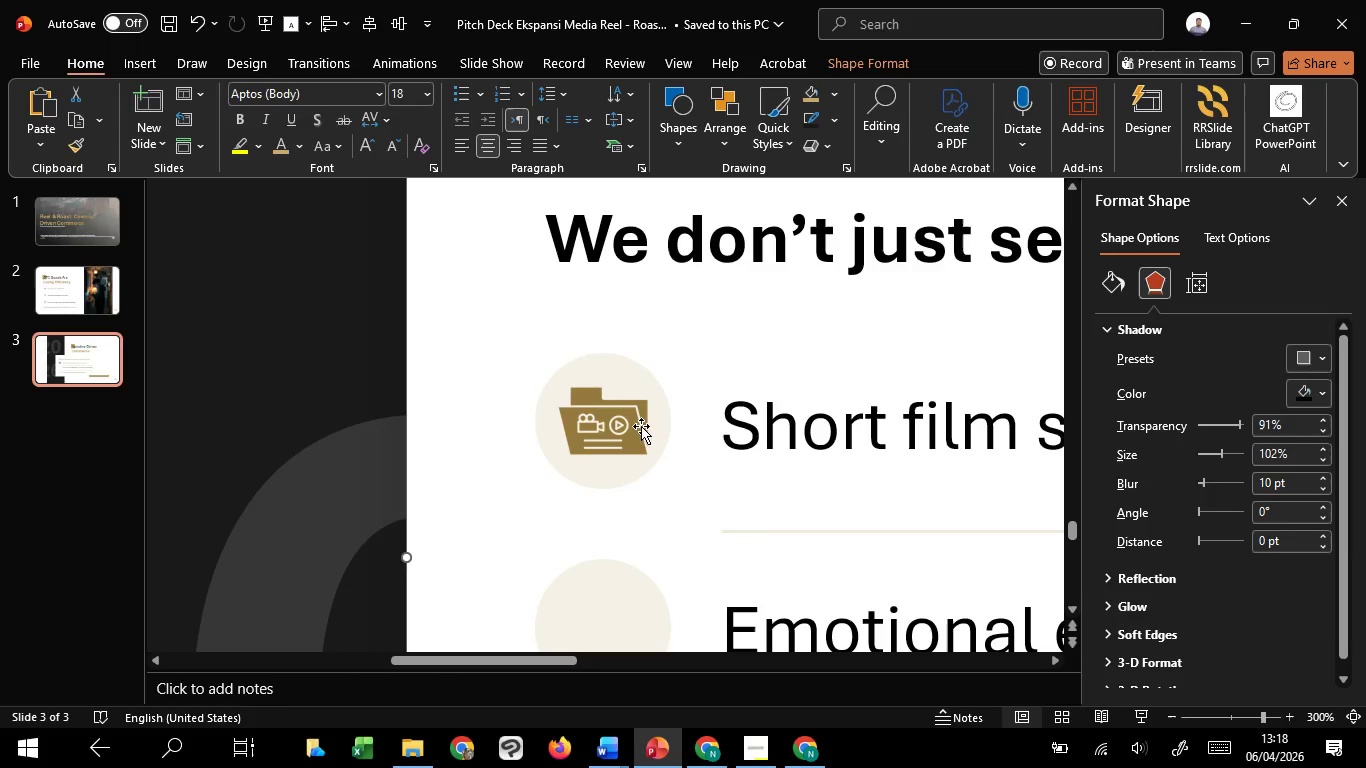 
hold_key(key=ControlLeft, duration=1.38)
scroll: coordinate [730, 468], scroll_direction: down, amount: 4.0
 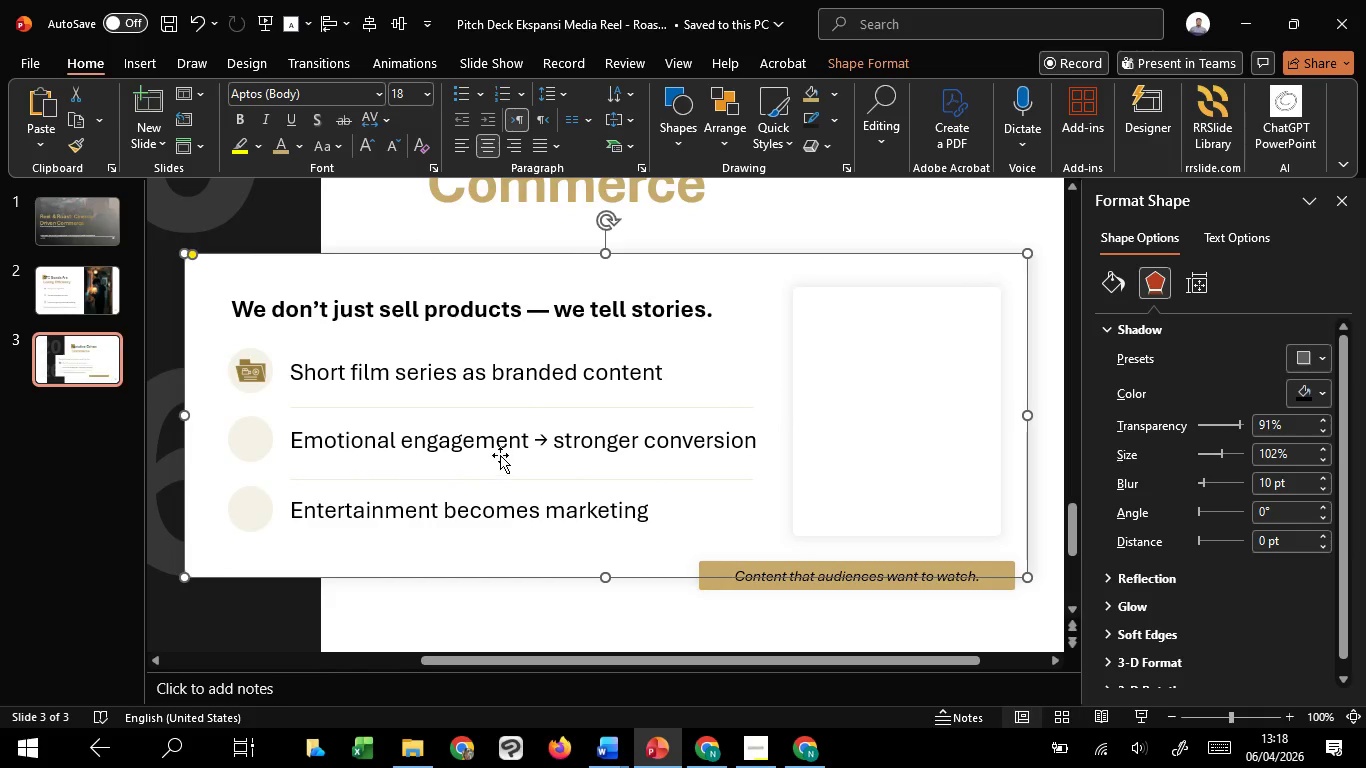 
left_click([508, 450])
 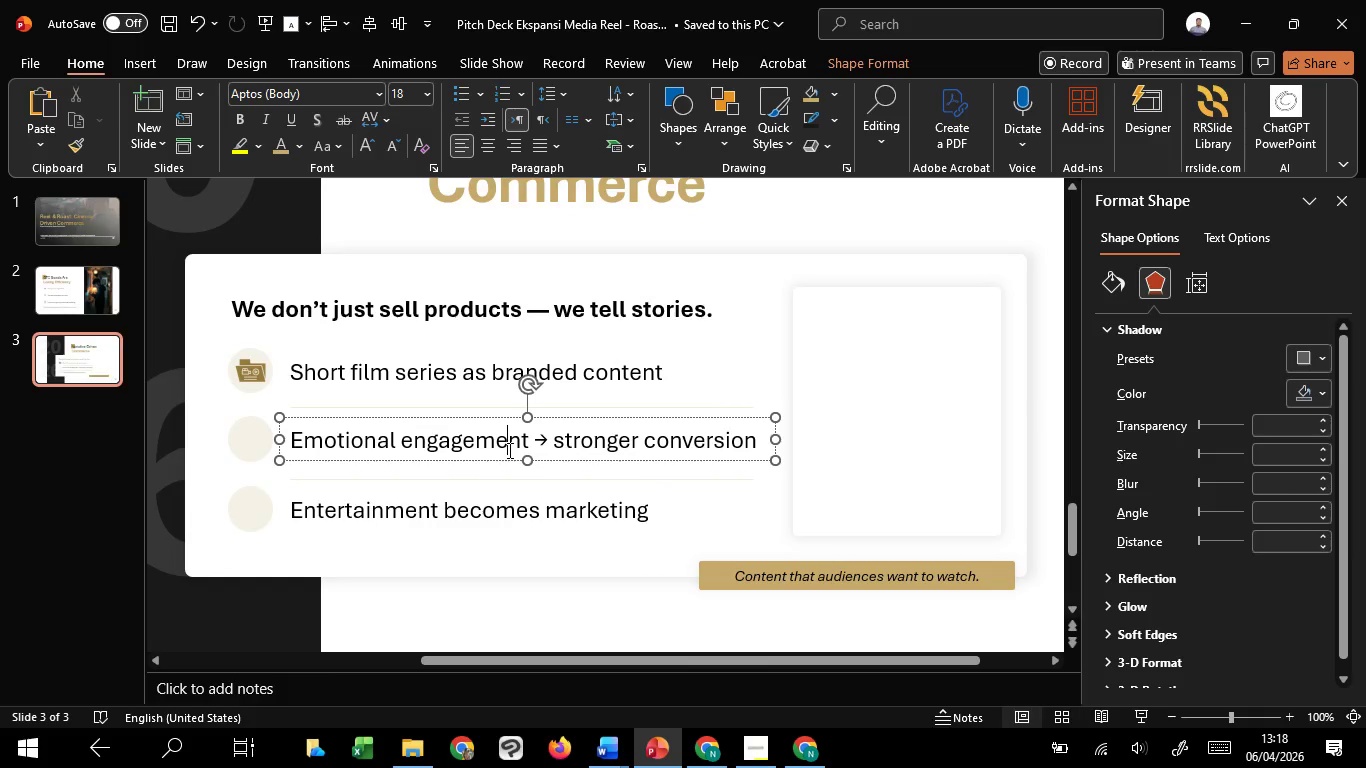 
key(Control+A)
 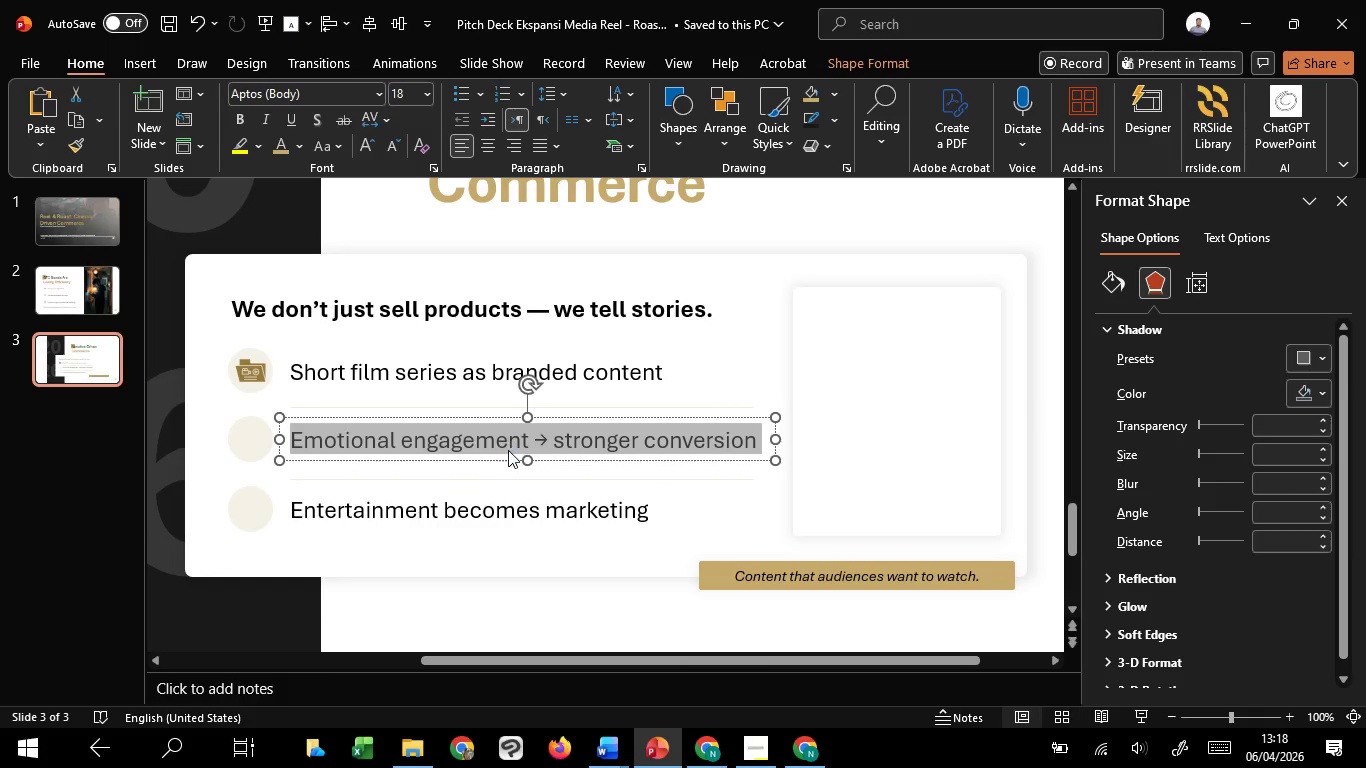 
key(Control+C)
 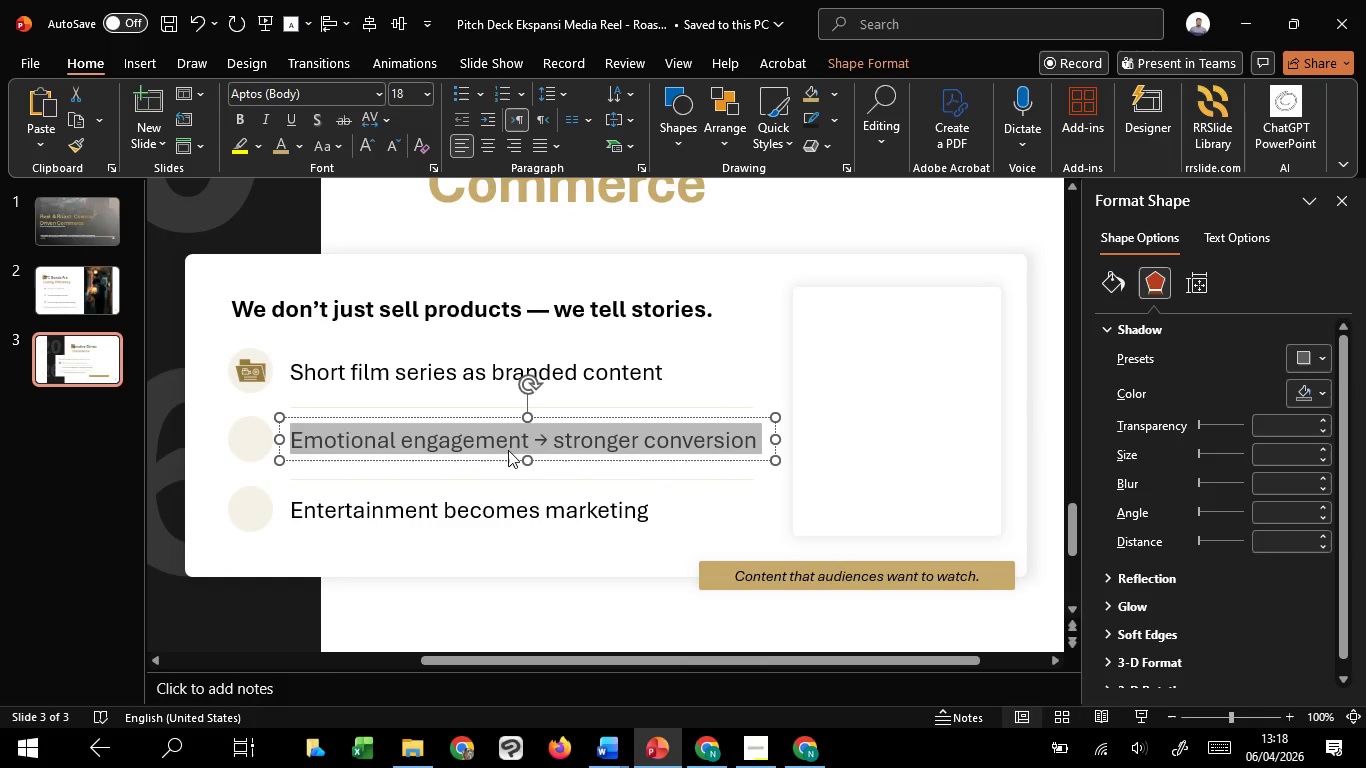 
key(Control+C)
 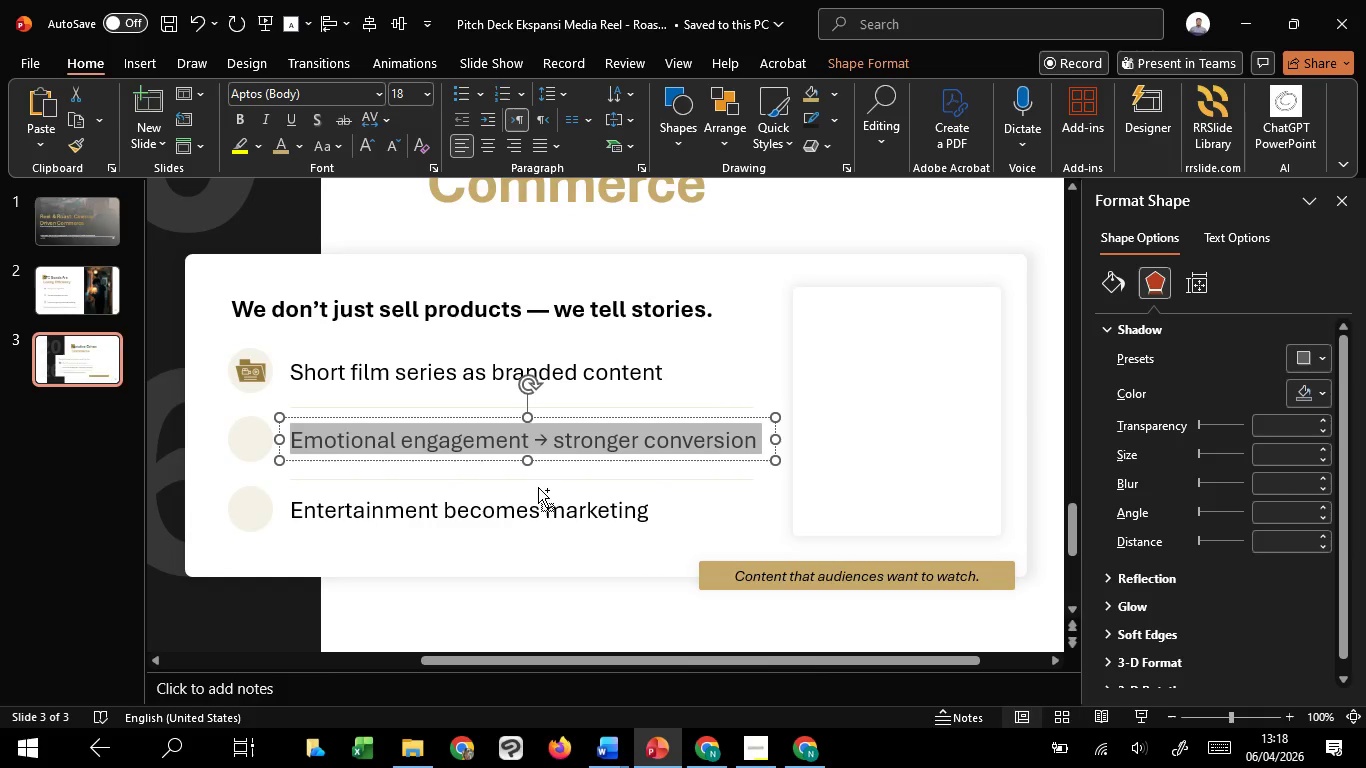 
key(Control+C)
 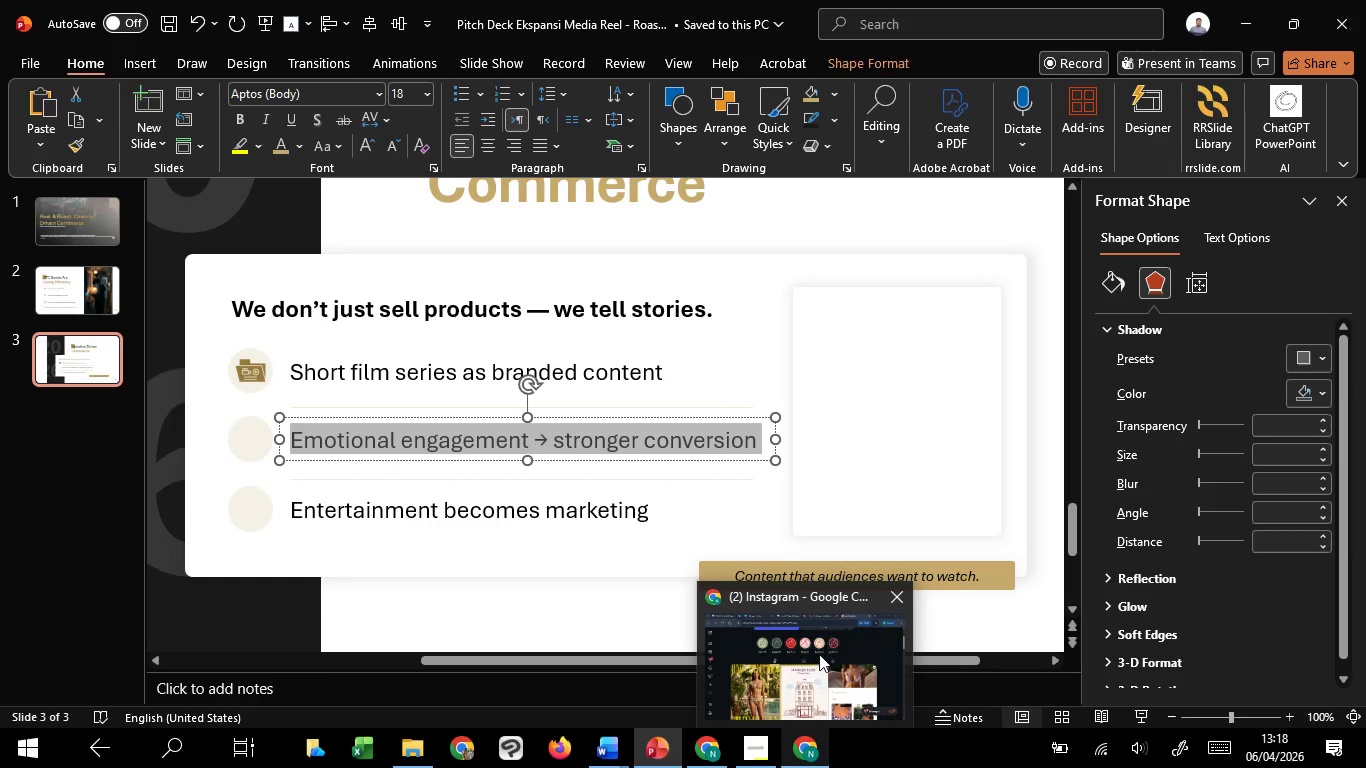 
left_click([819, 654])
 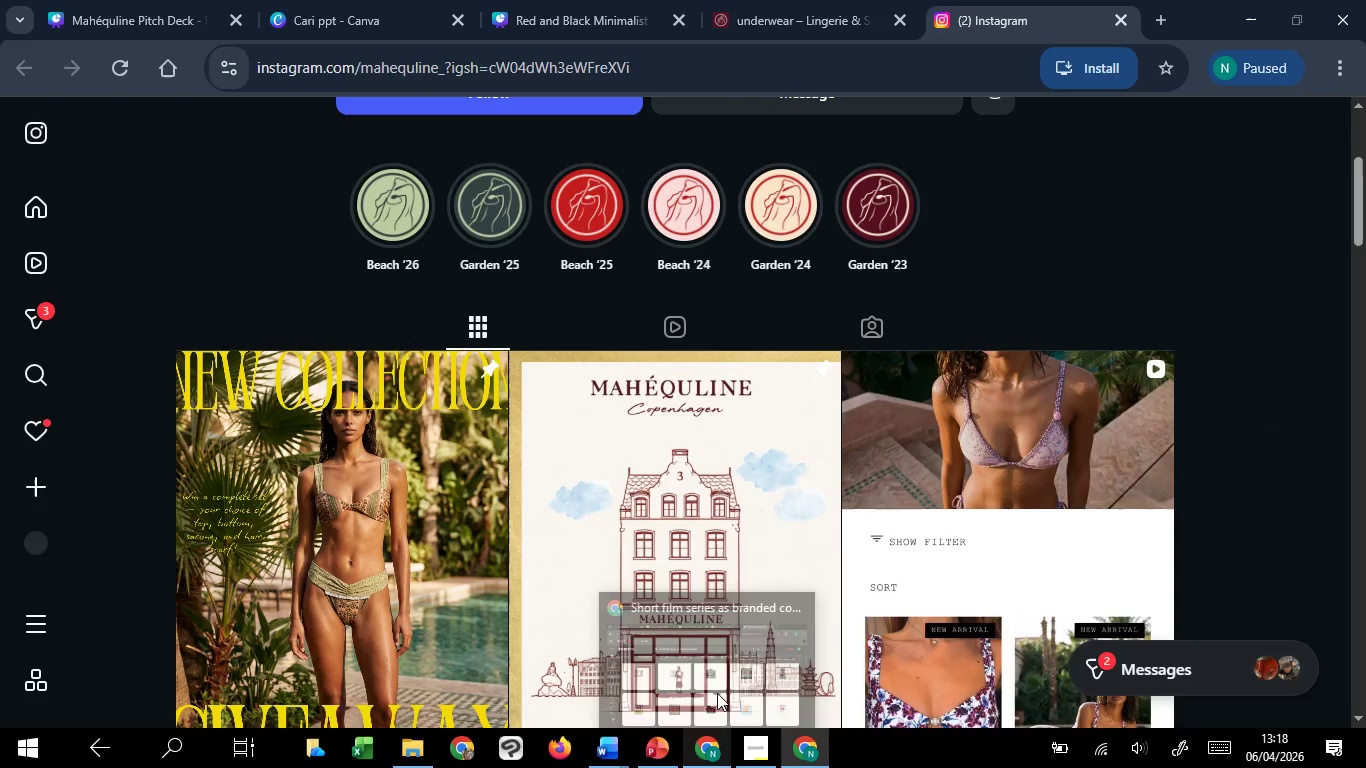 
left_click([725, 689])
 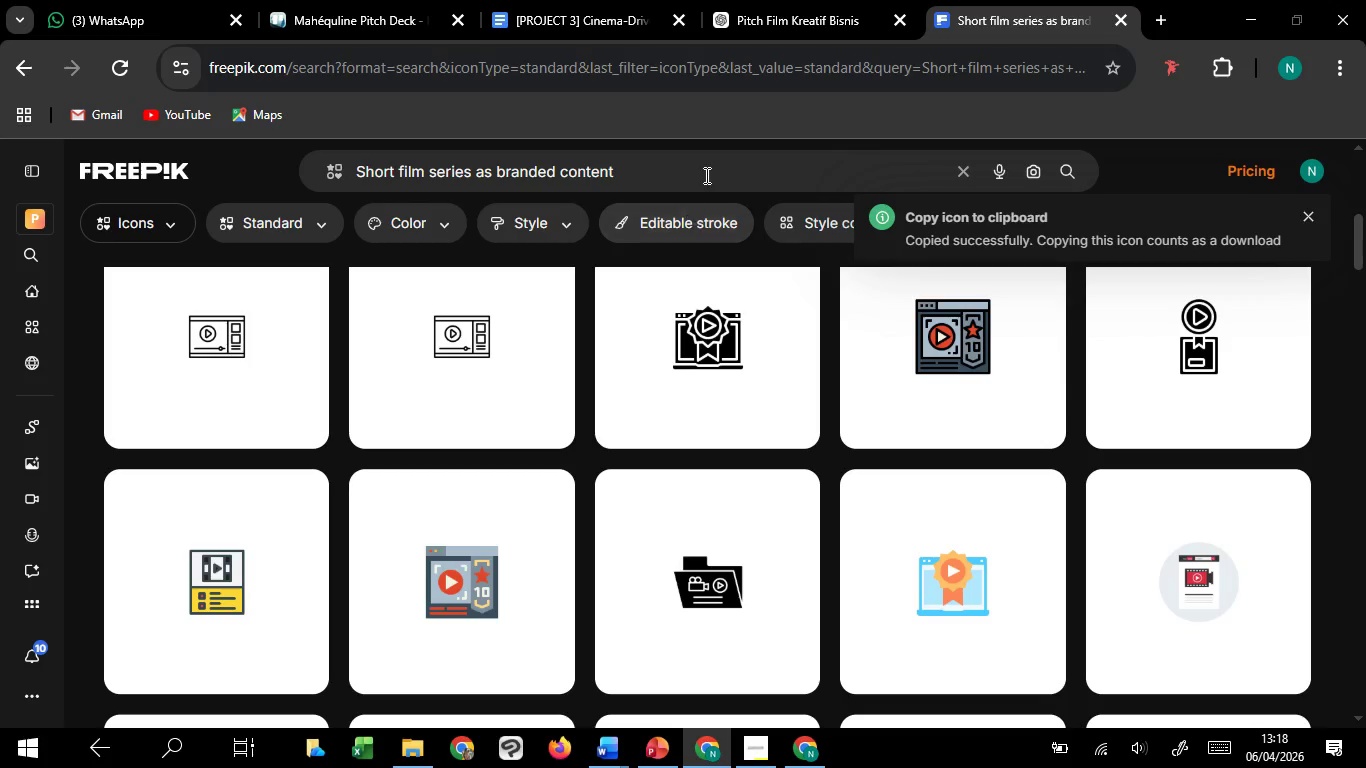 
left_click_drag(start_coordinate=[706, 169], to_coordinate=[350, 168])
 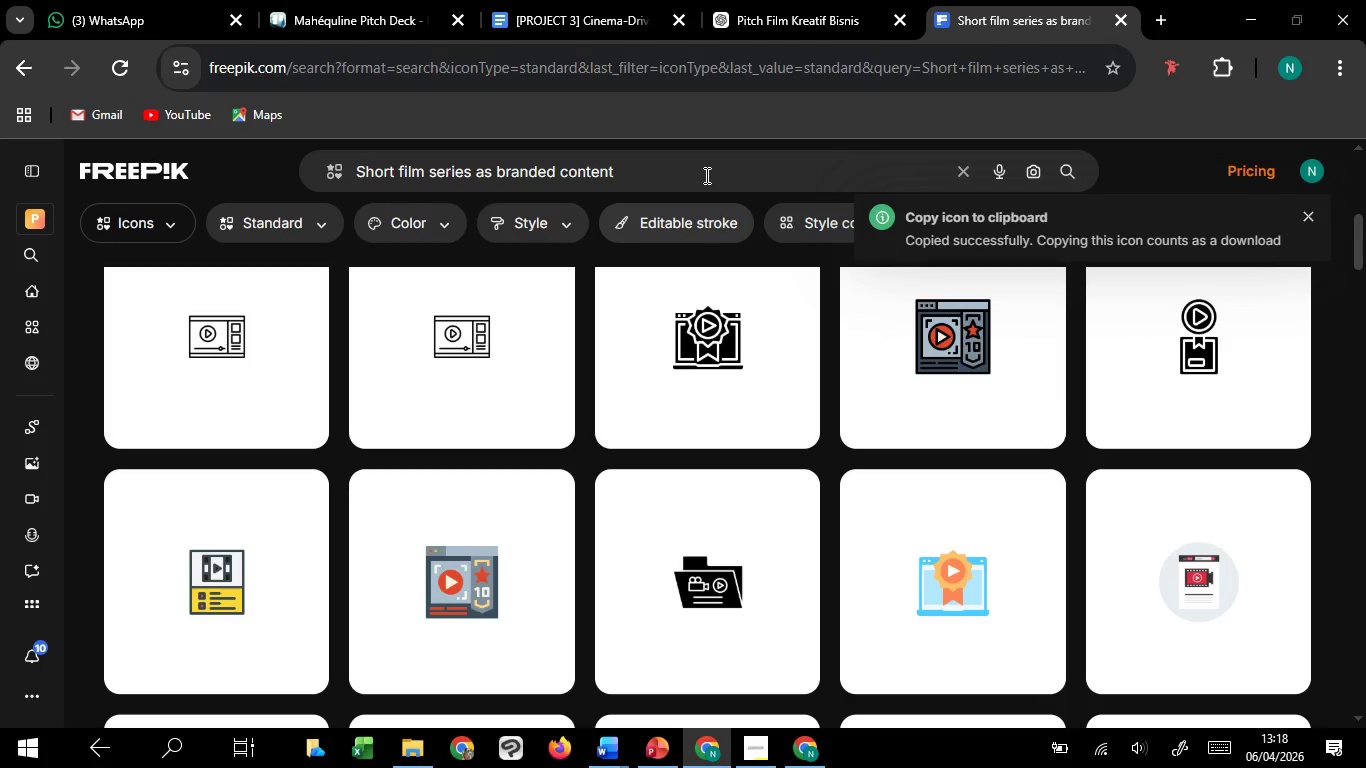 
hold_key(key=ControlLeft, duration=1.51)
 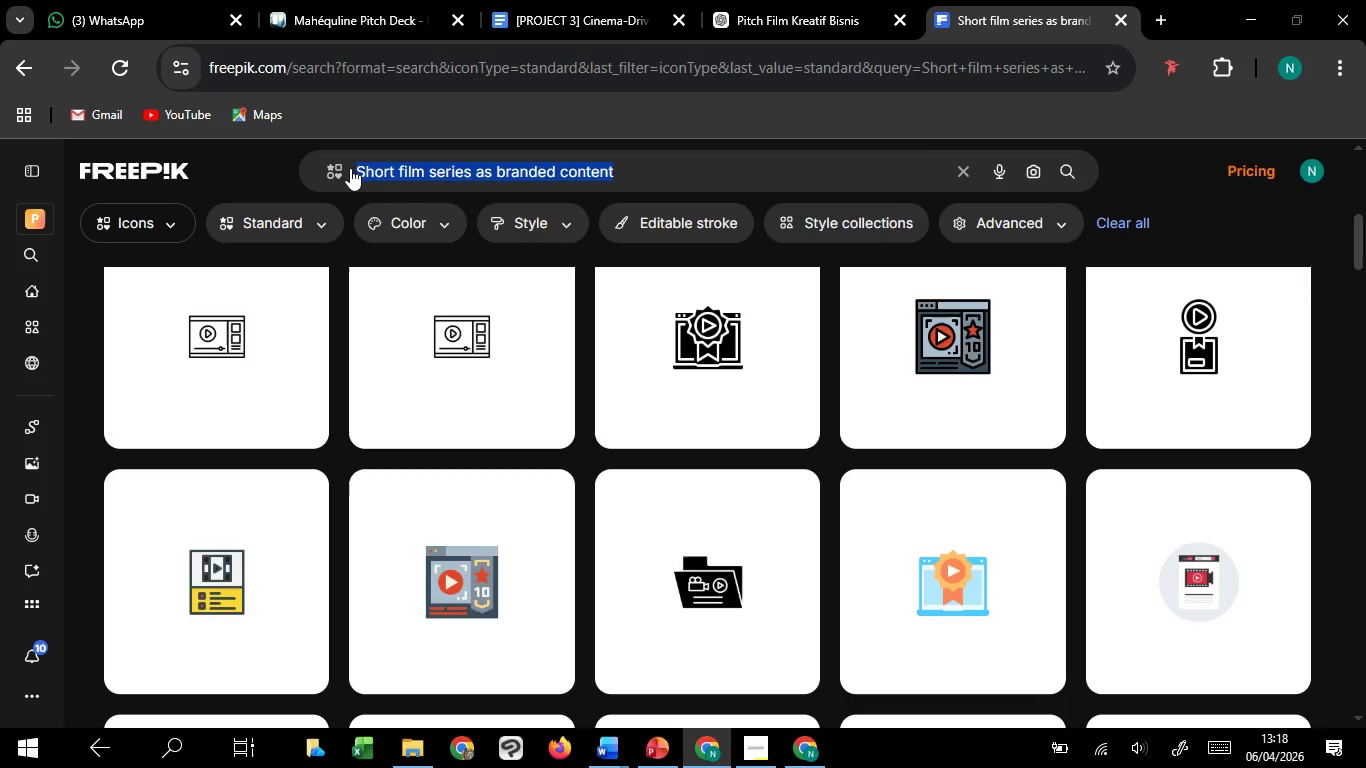 
hold_key(key=ControlLeft, duration=1.52)
 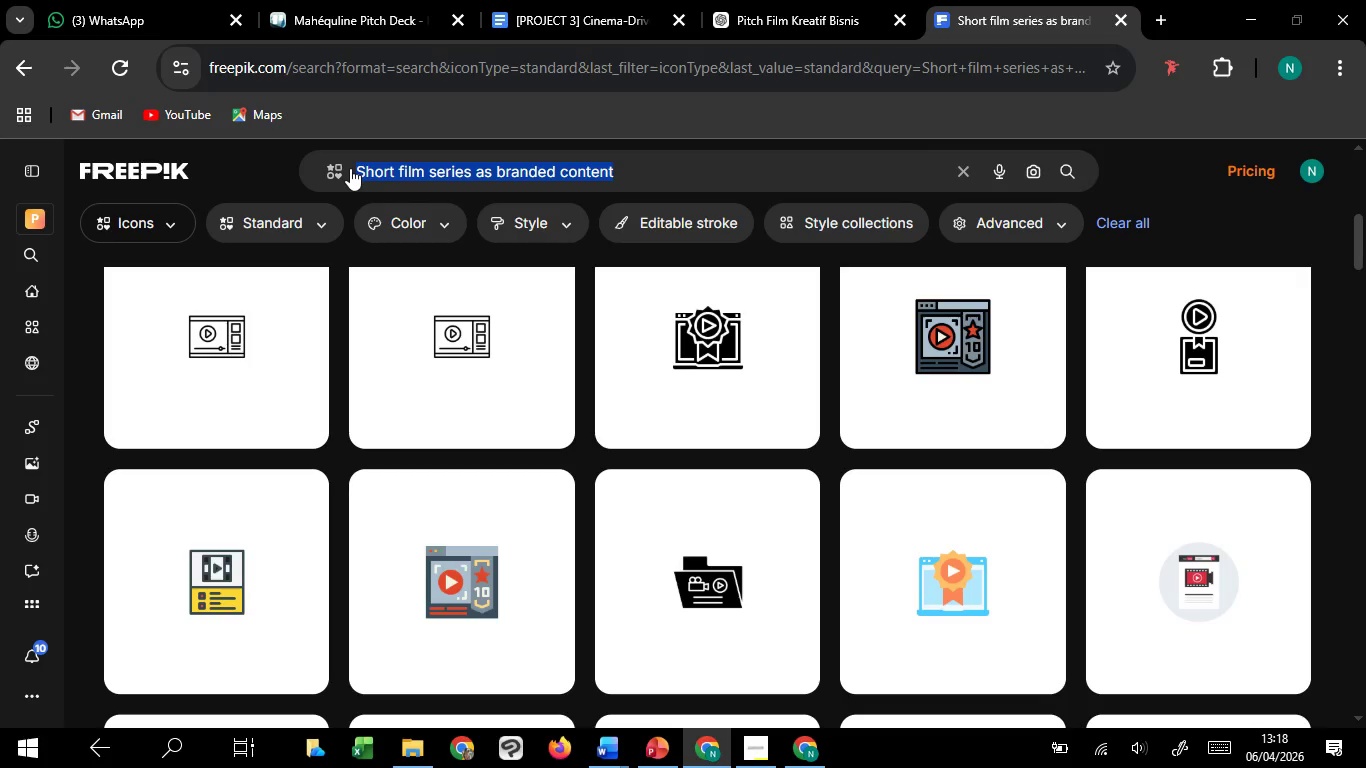 
key(Control+V)
 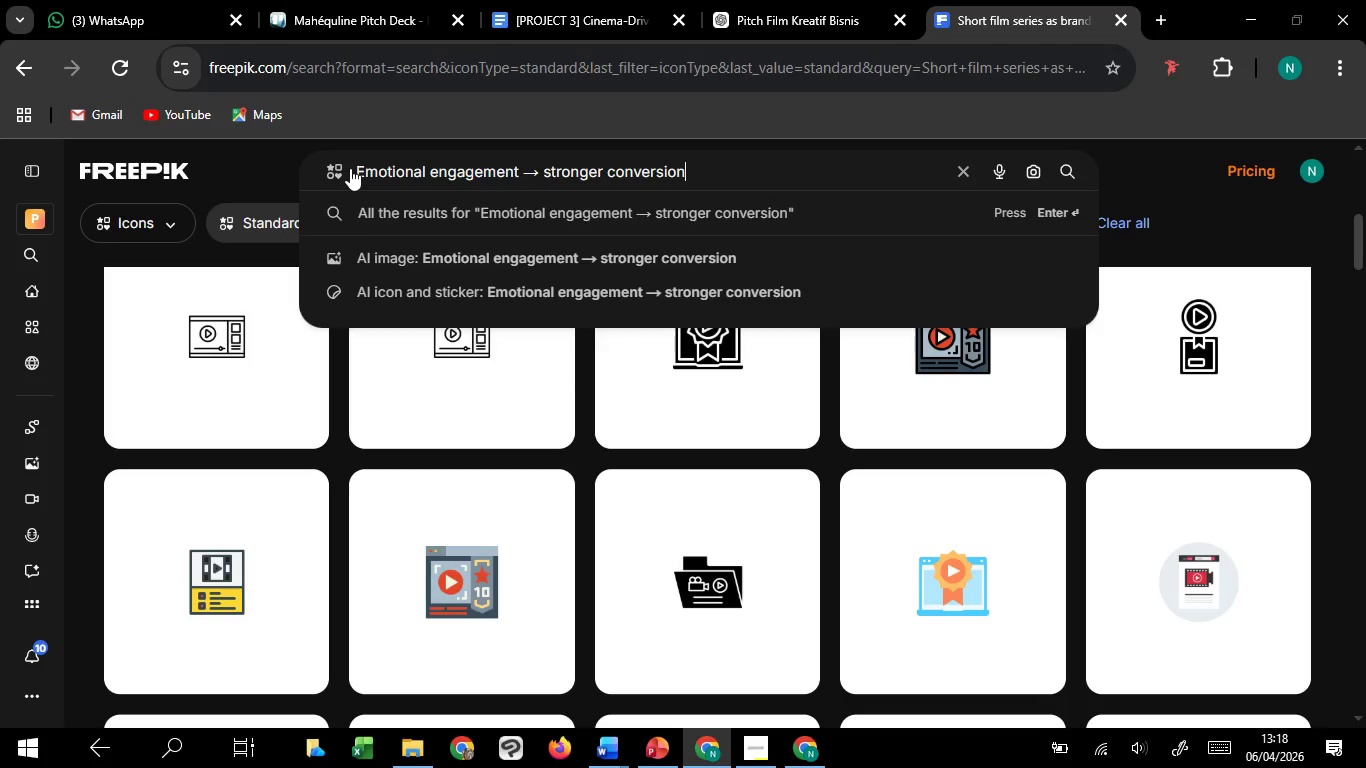 
key(Enter)
 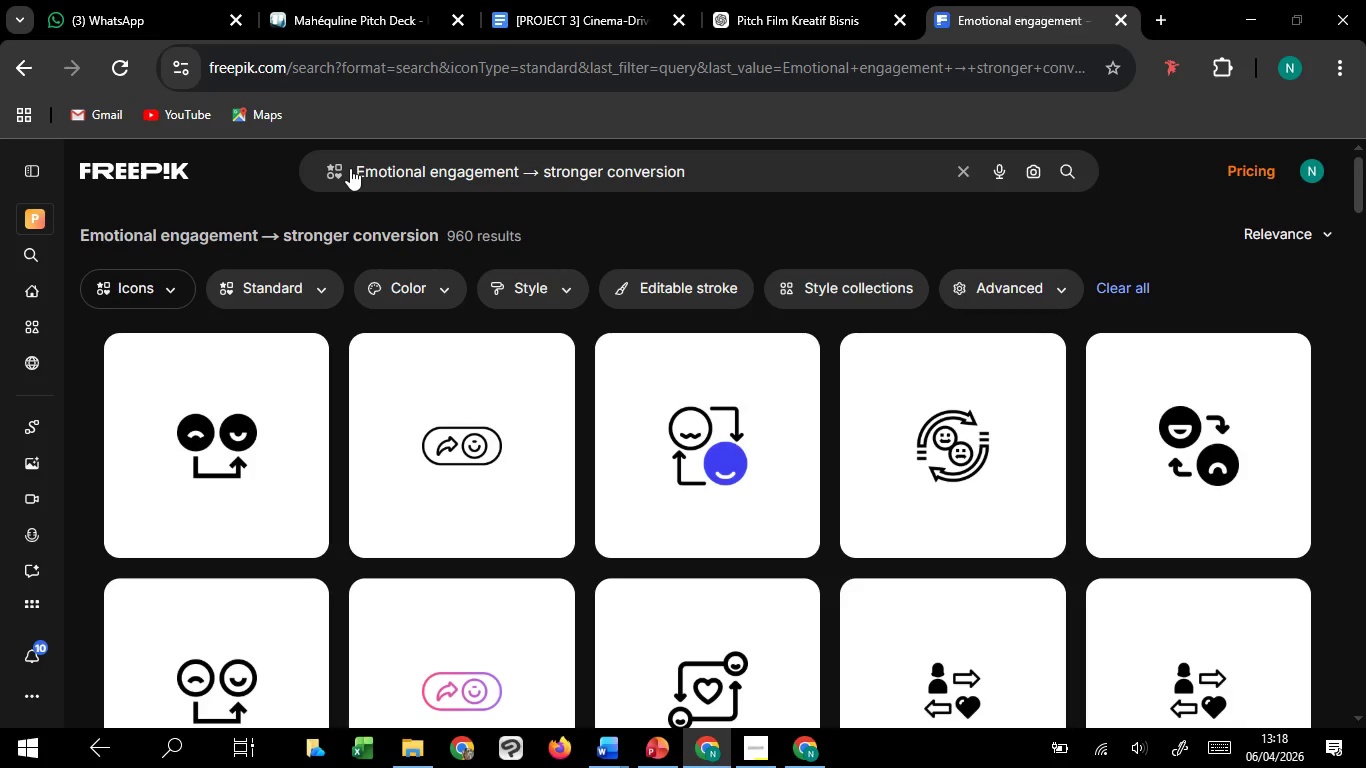 
wait(8.39)
 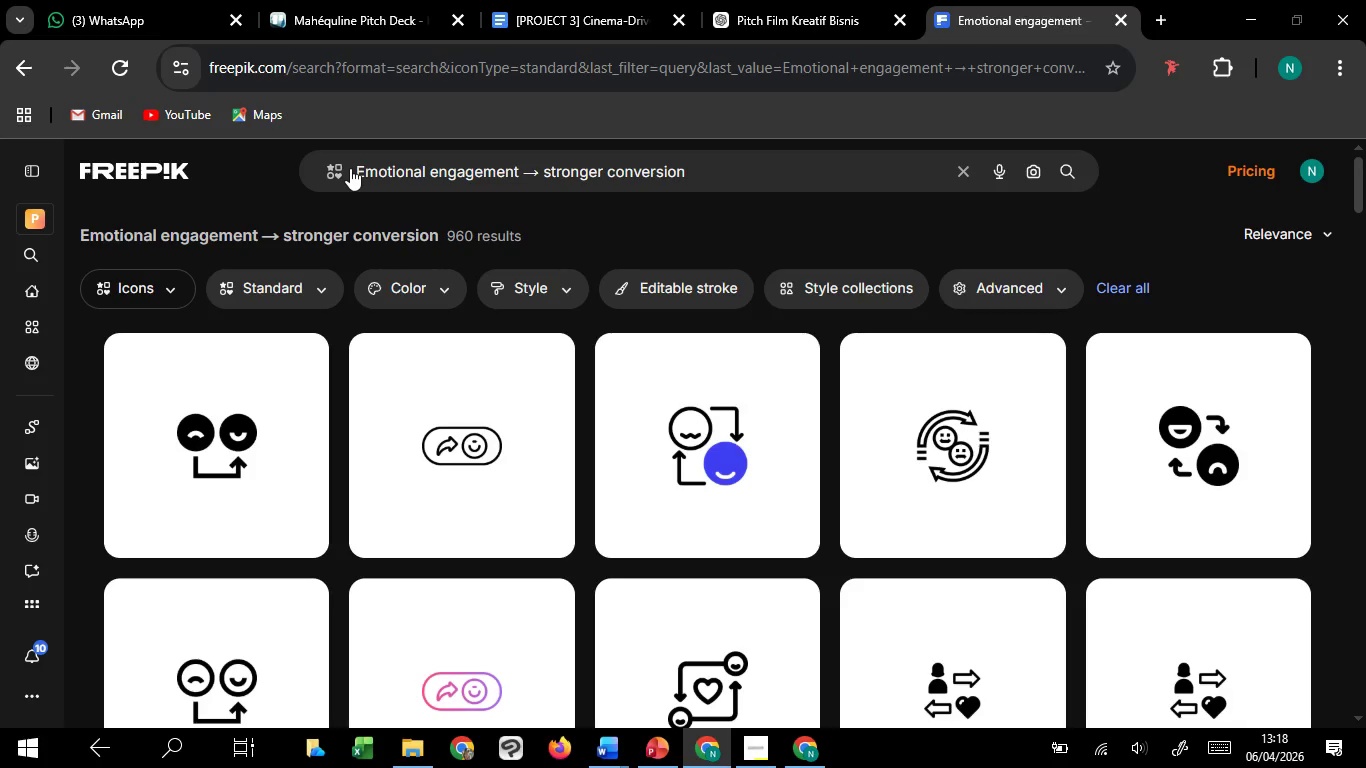 
scroll: coordinate [1144, 585], scroll_direction: down, amount: 4.0
 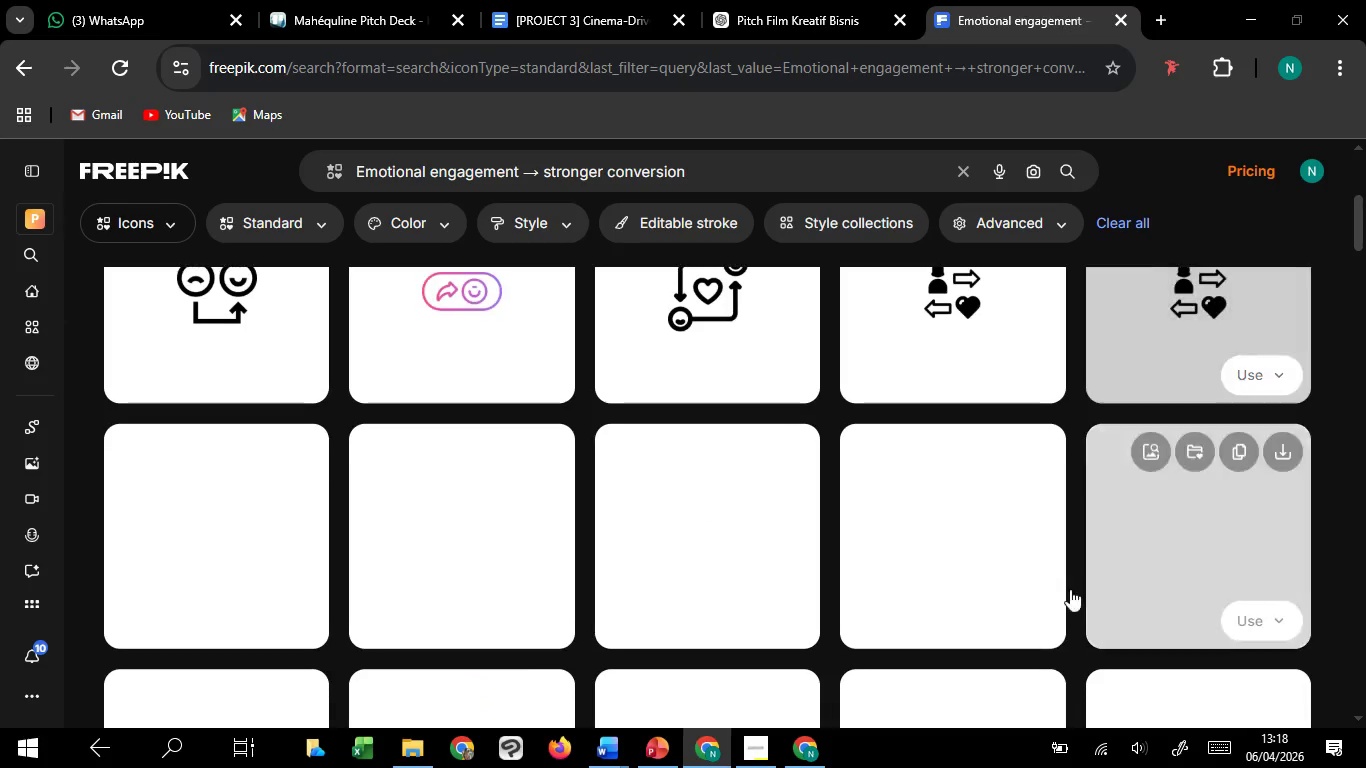 
mouse_move([1065, 568])
 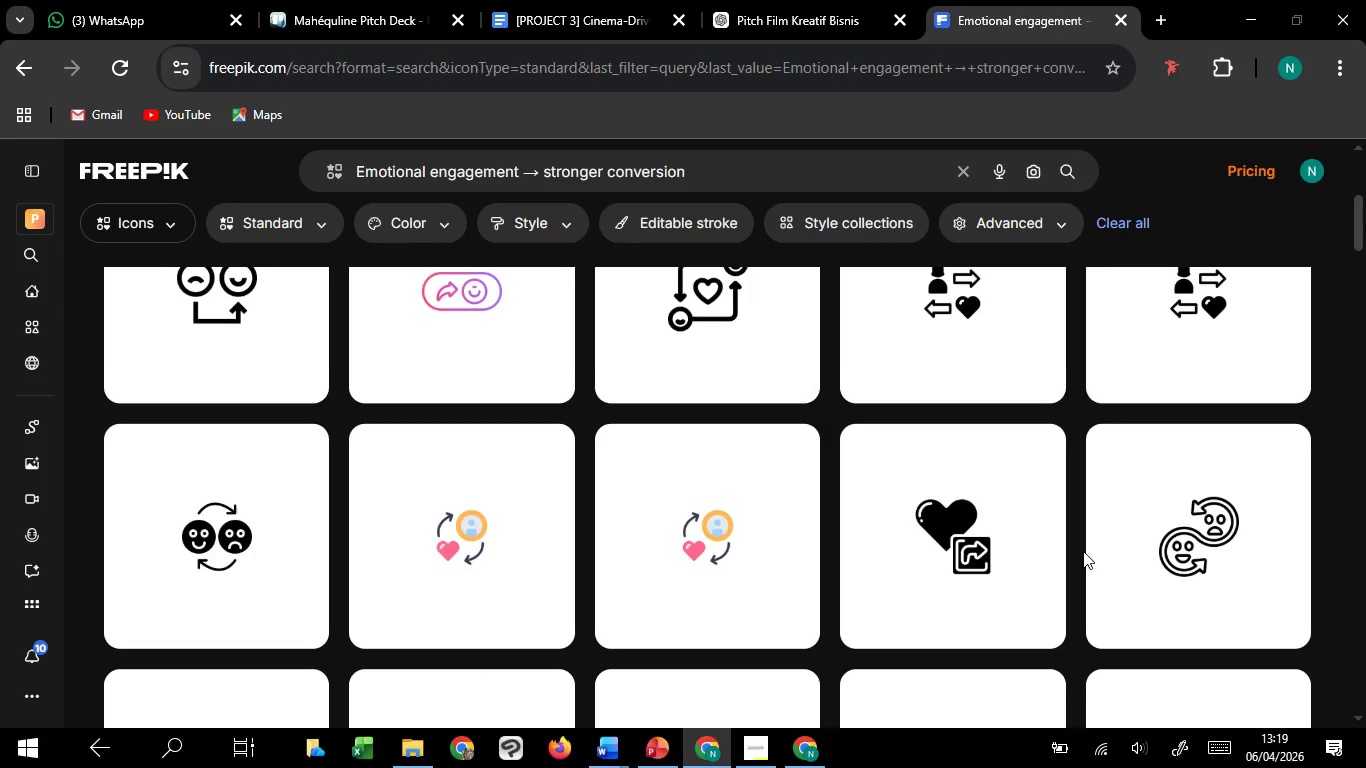 
scroll: coordinate [1067, 562], scroll_direction: down, amount: 12.0
 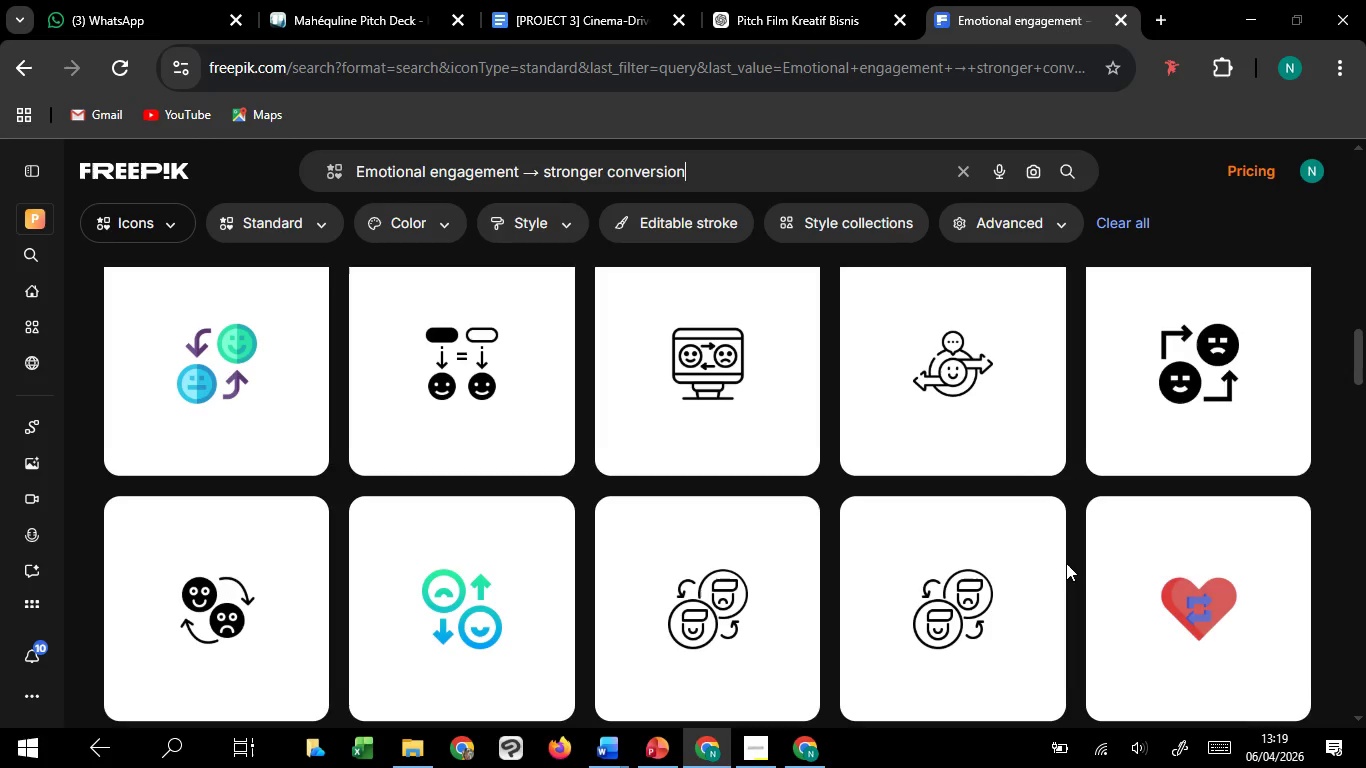 
scroll: coordinate [1043, 572], scroll_direction: down, amount: 6.0
 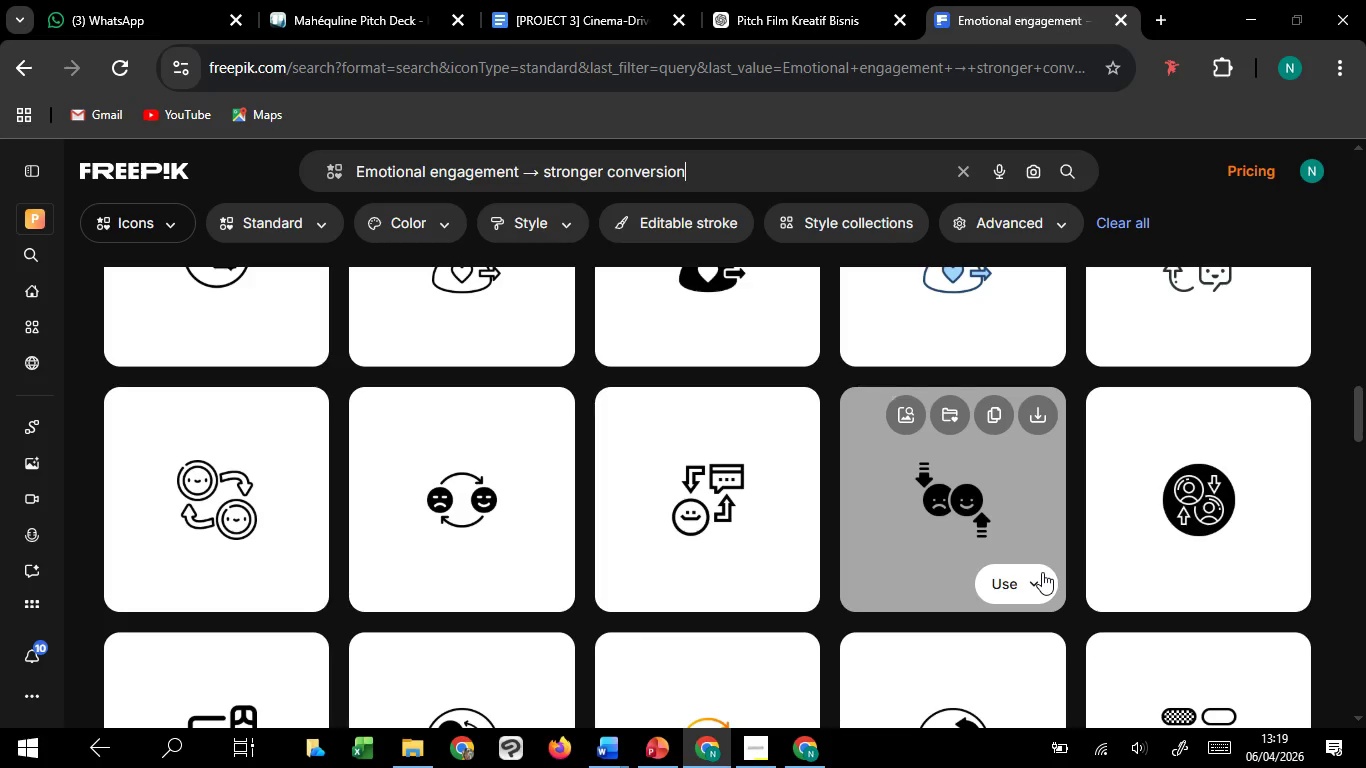 
scroll: coordinate [213, 551], scroll_direction: up, amount: 2.0
 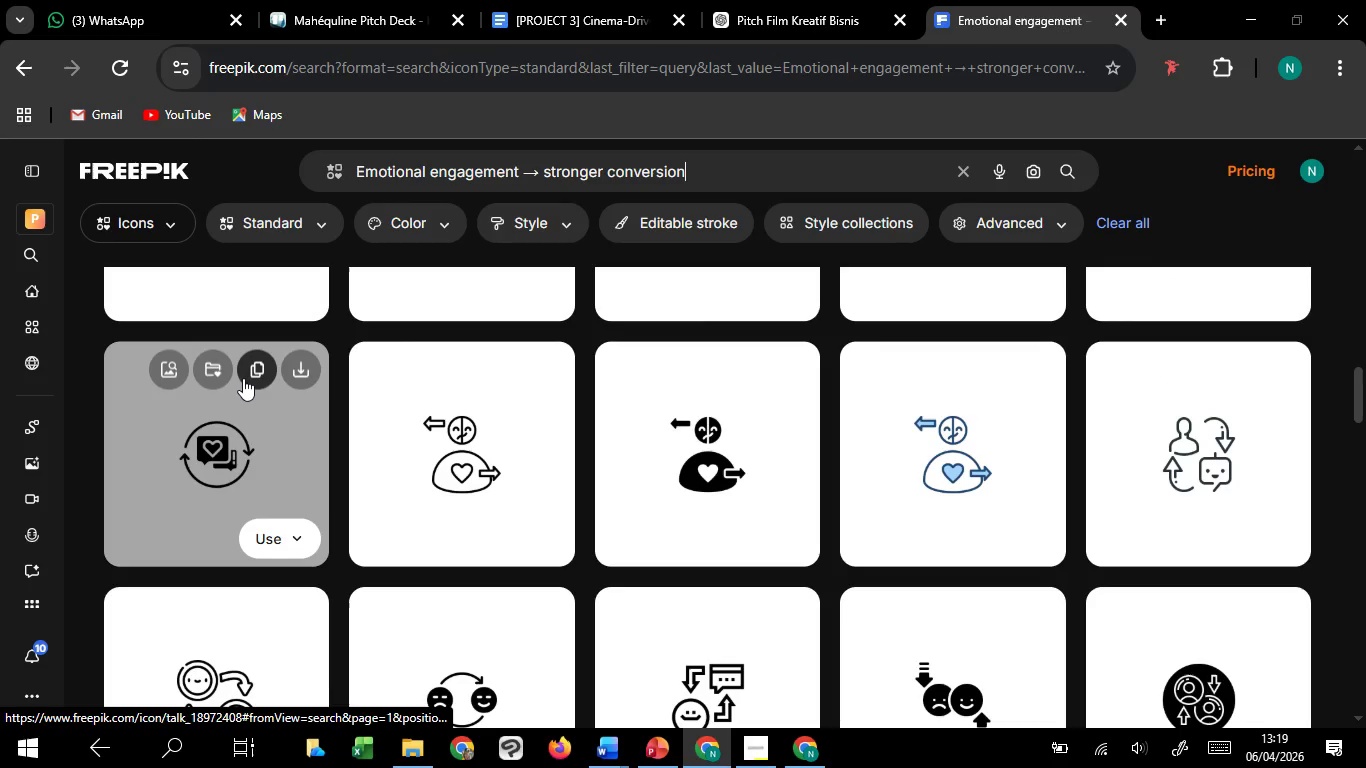 
left_click([243, 378])
 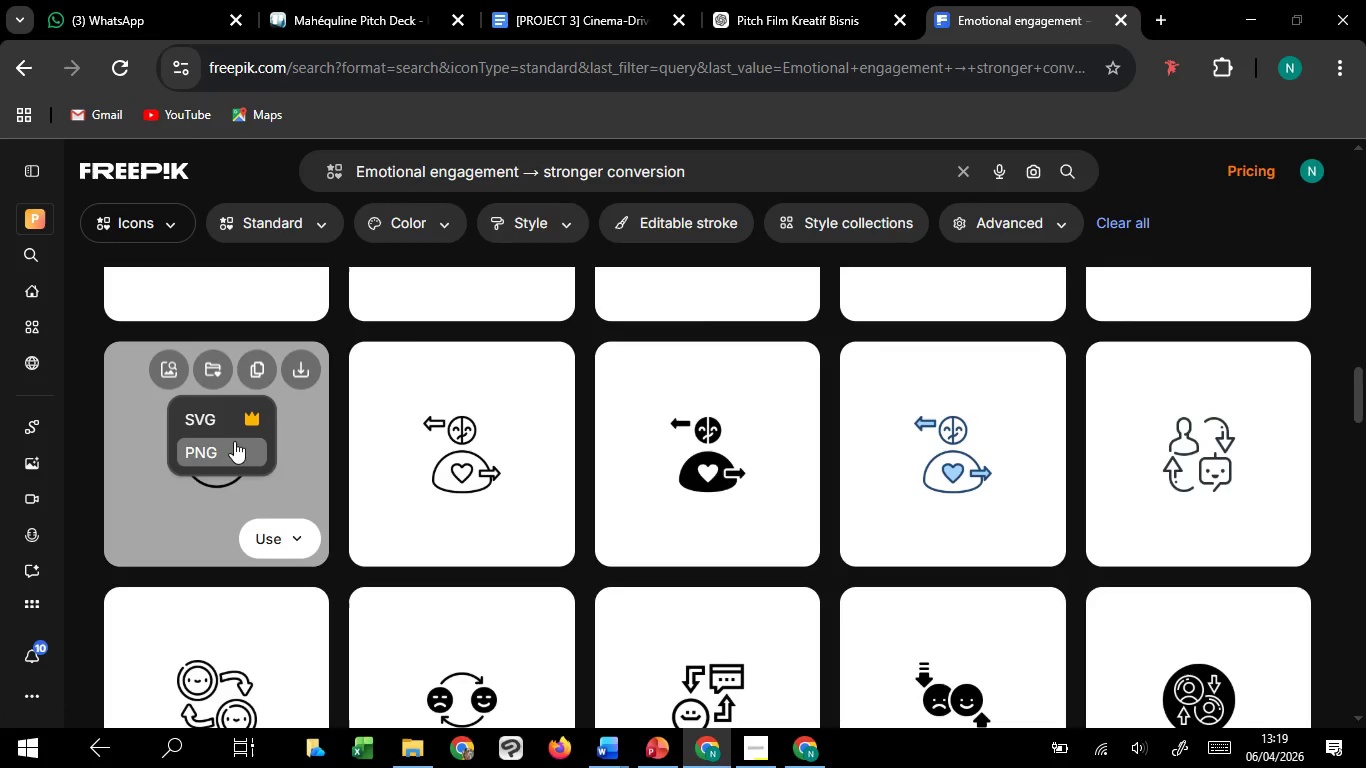 
left_click([234, 441])
 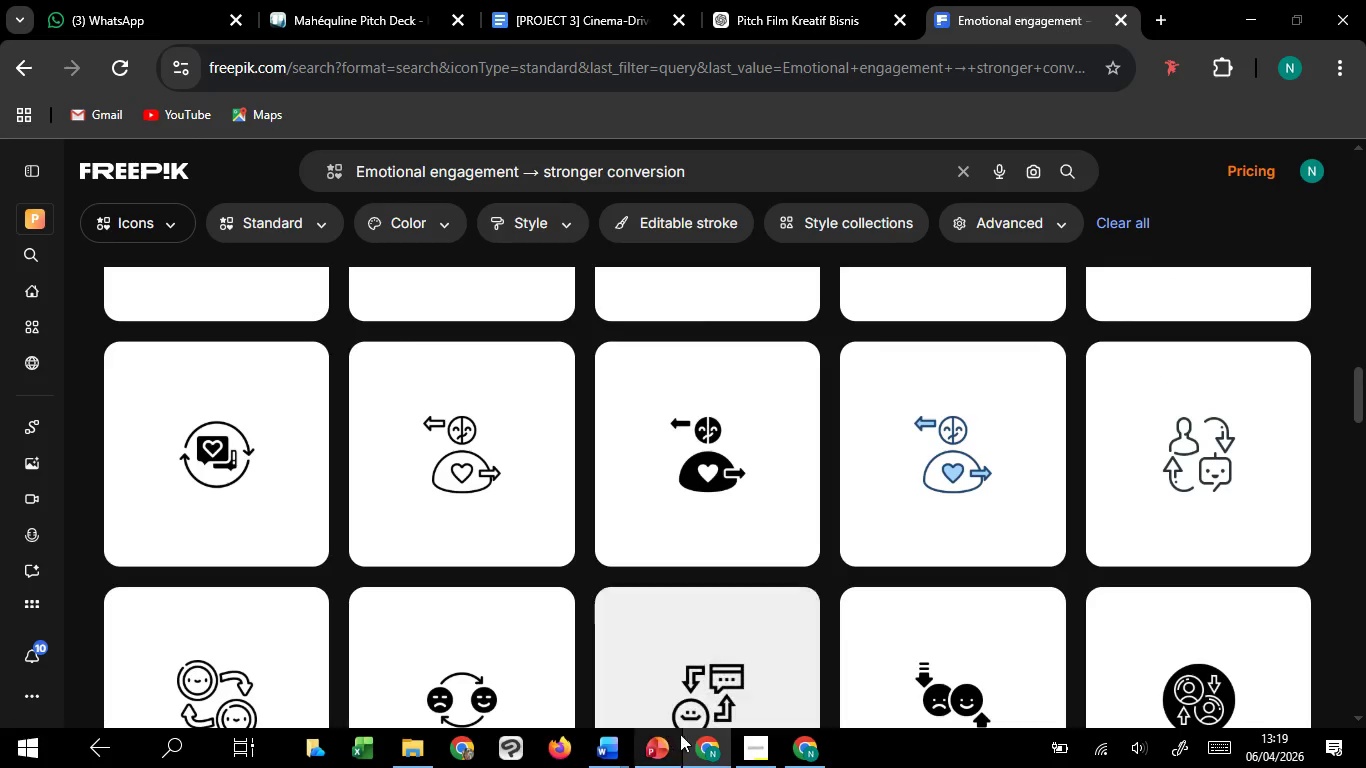 
mouse_move([653, 722])
 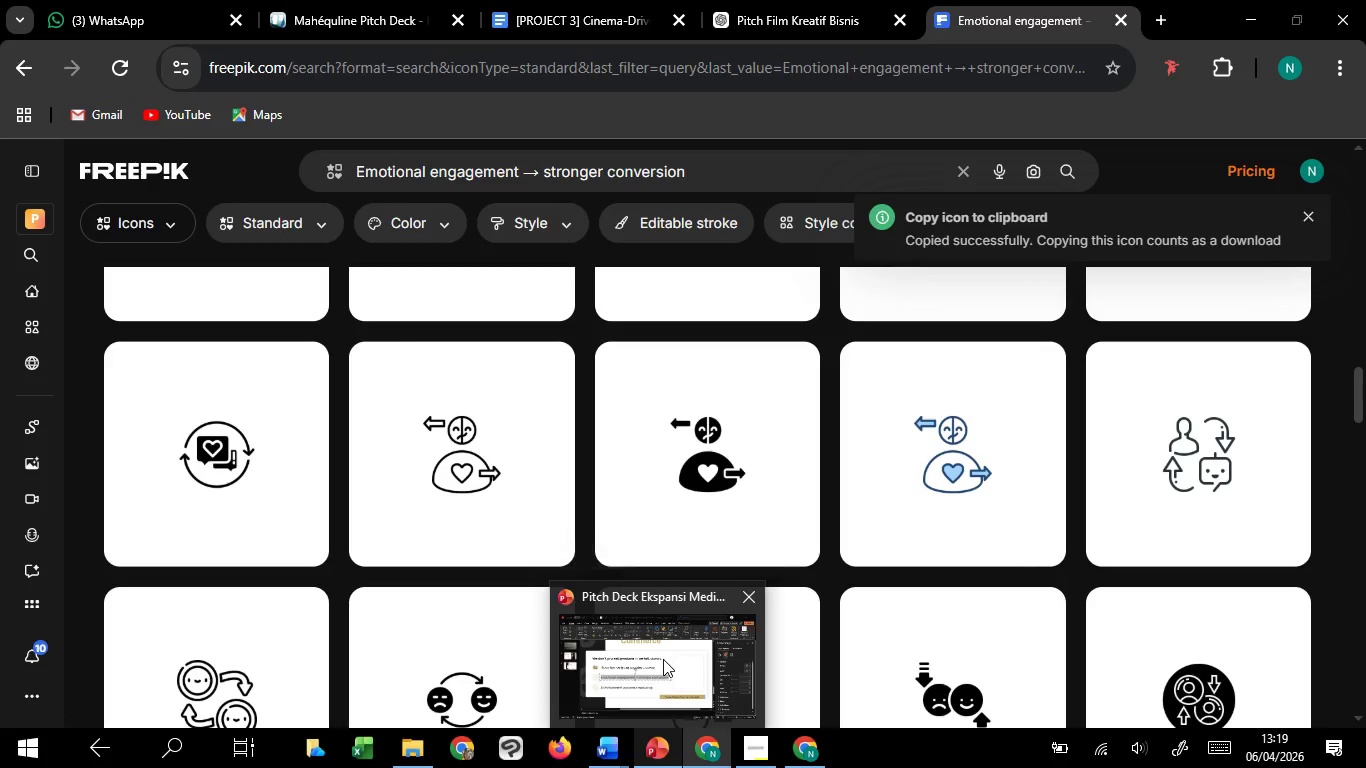 
left_click([663, 659])
 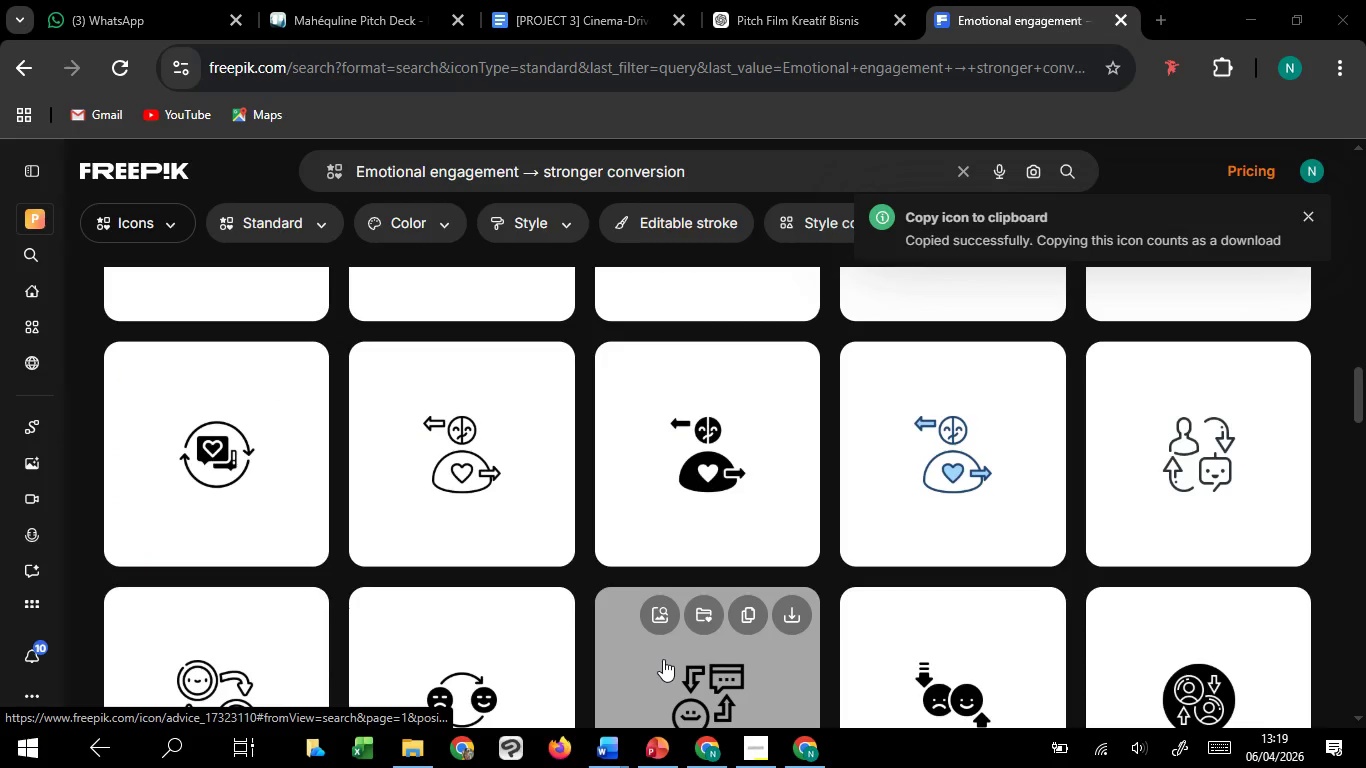 
key(Control+V)
 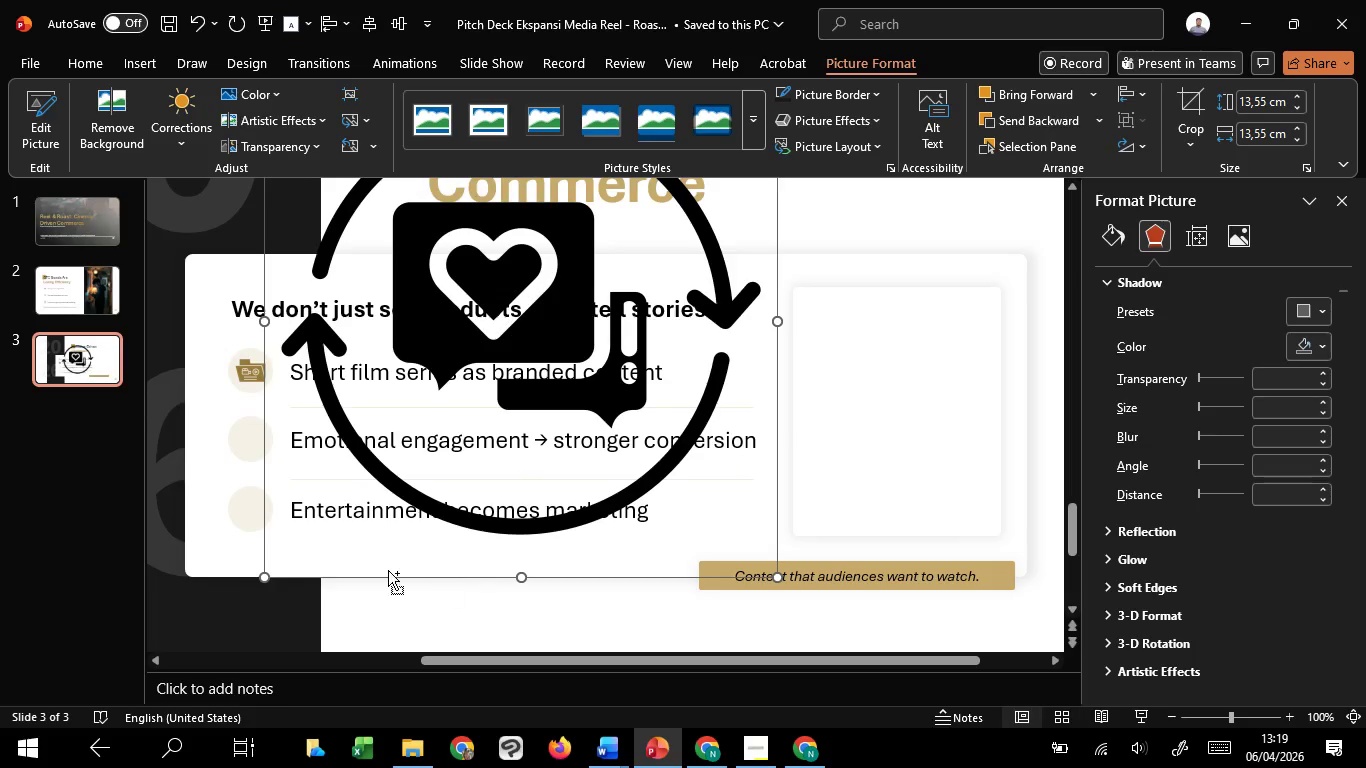 
hold_key(key=ShiftLeft, duration=1.52)
left_click_drag(start_coordinate=[266, 583], to_coordinate=[511, 334])
 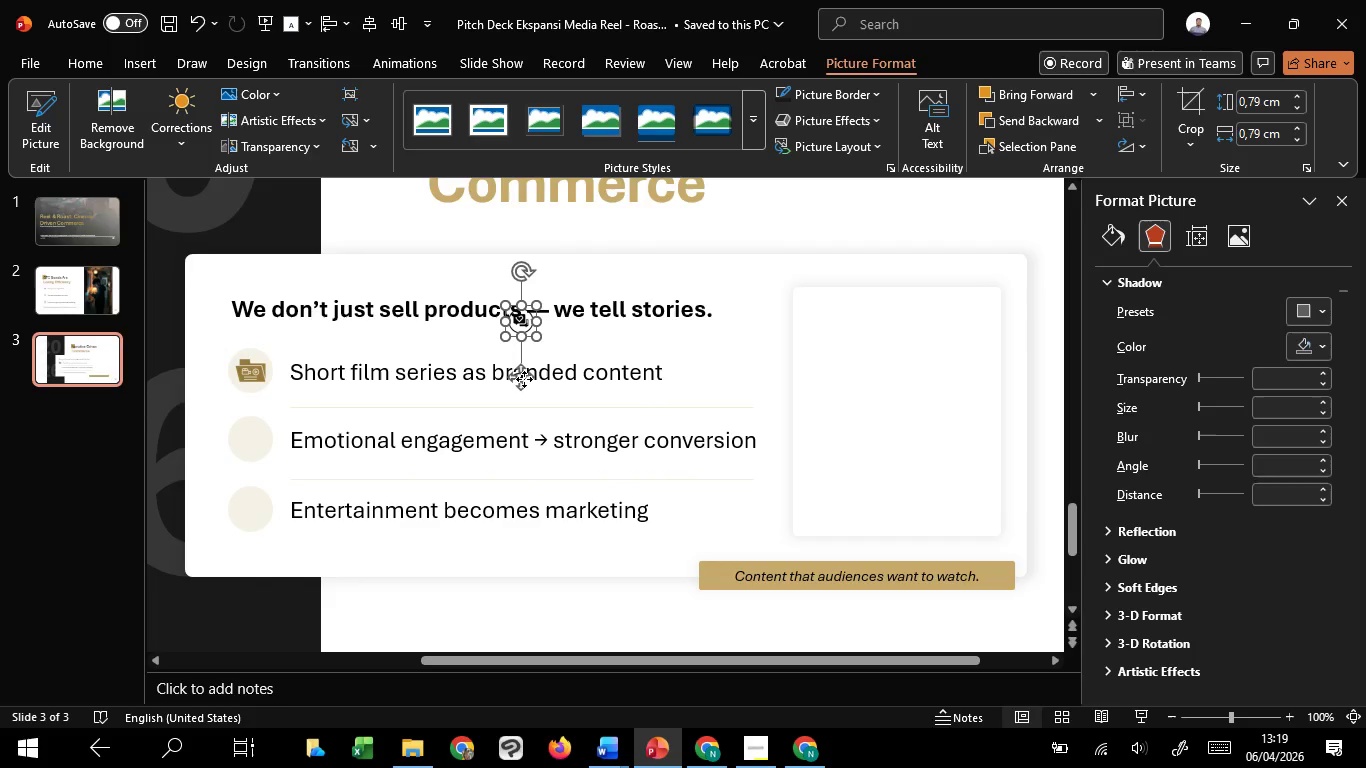 
hold_key(key=ShiftLeft, duration=1.5)
 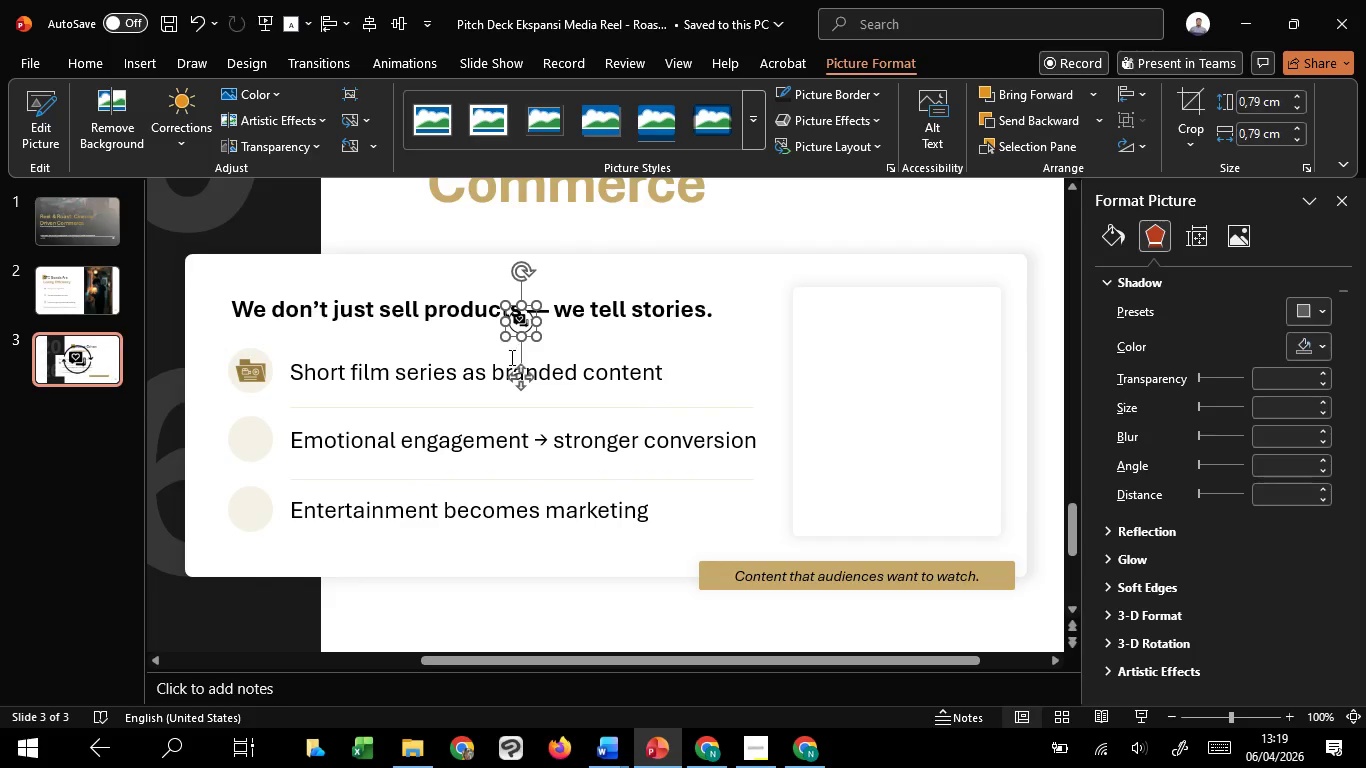 
hold_key(key=ShiftLeft, duration=0.61)
 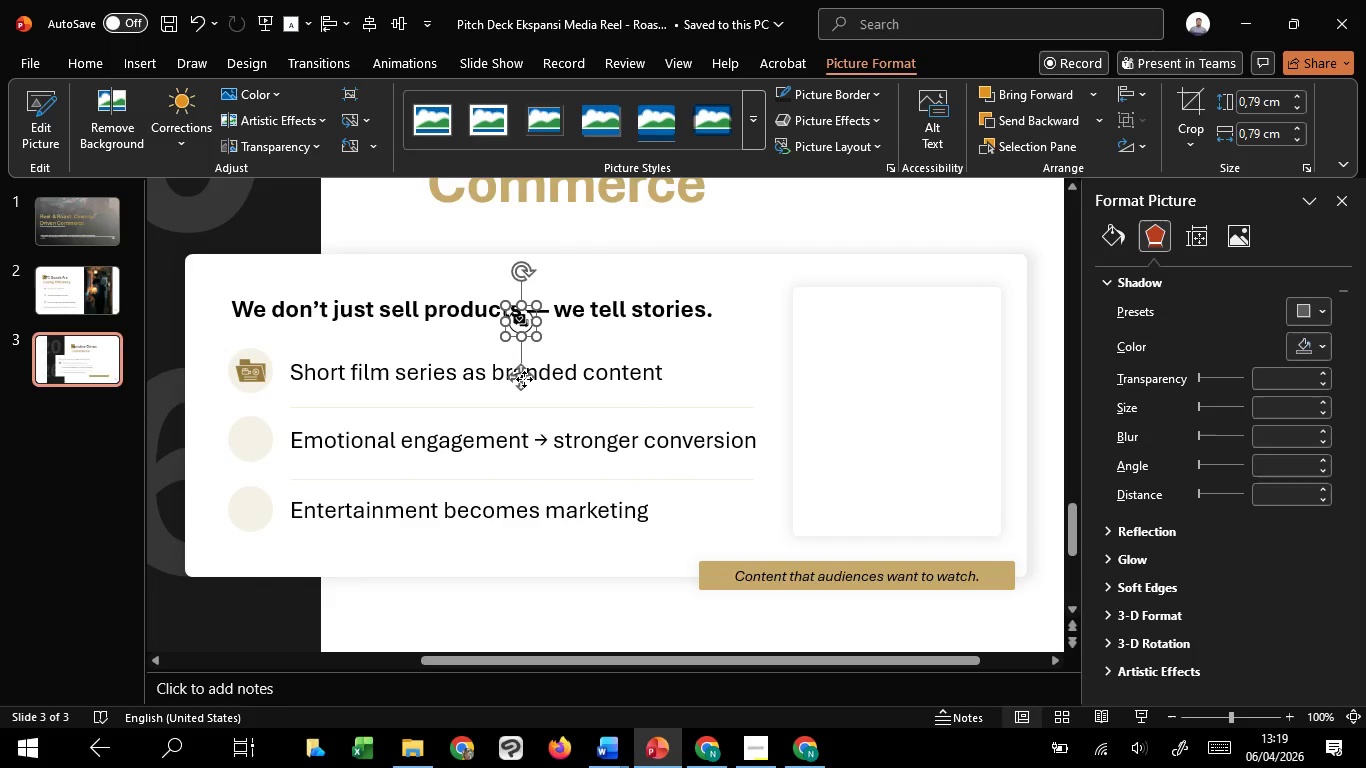 
left_click_drag(start_coordinate=[525, 378], to_coordinate=[255, 497])
 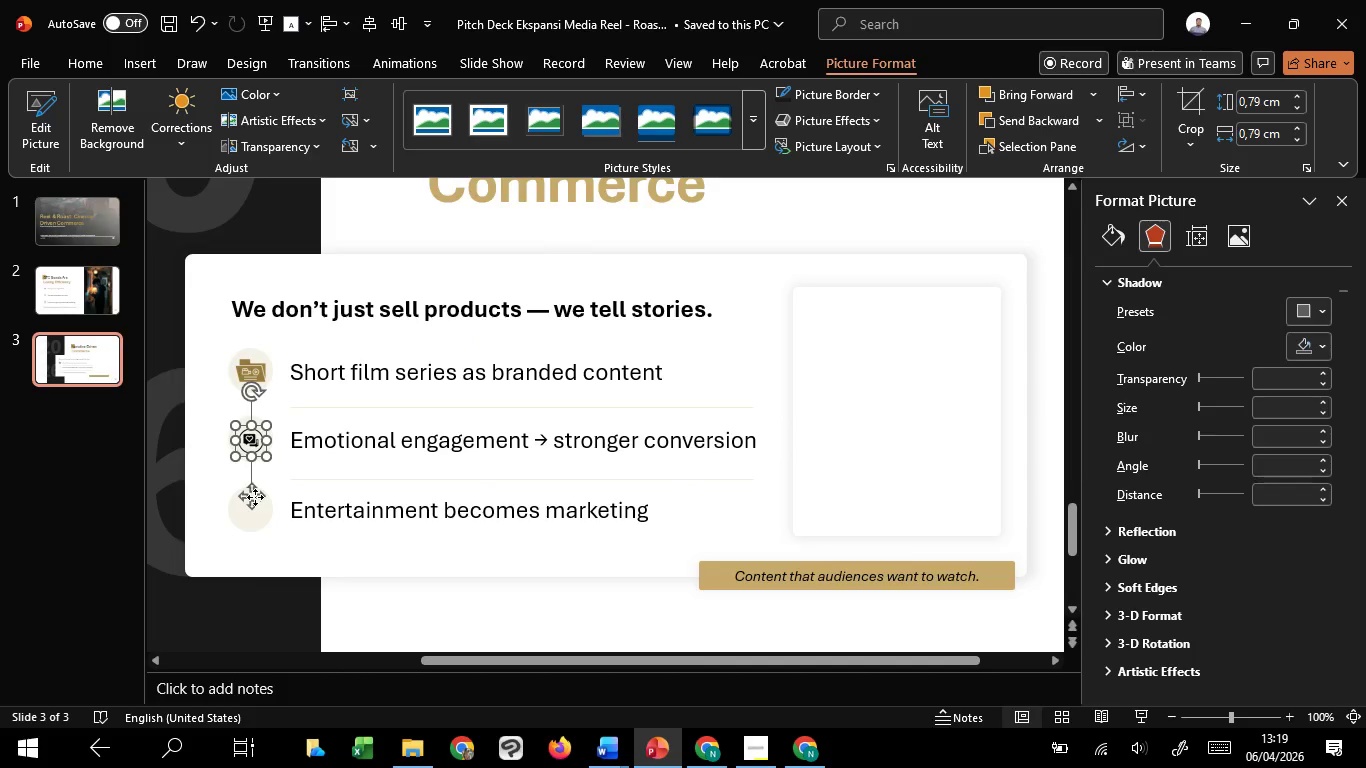 
hold_key(key=ControlLeft, duration=0.66)
 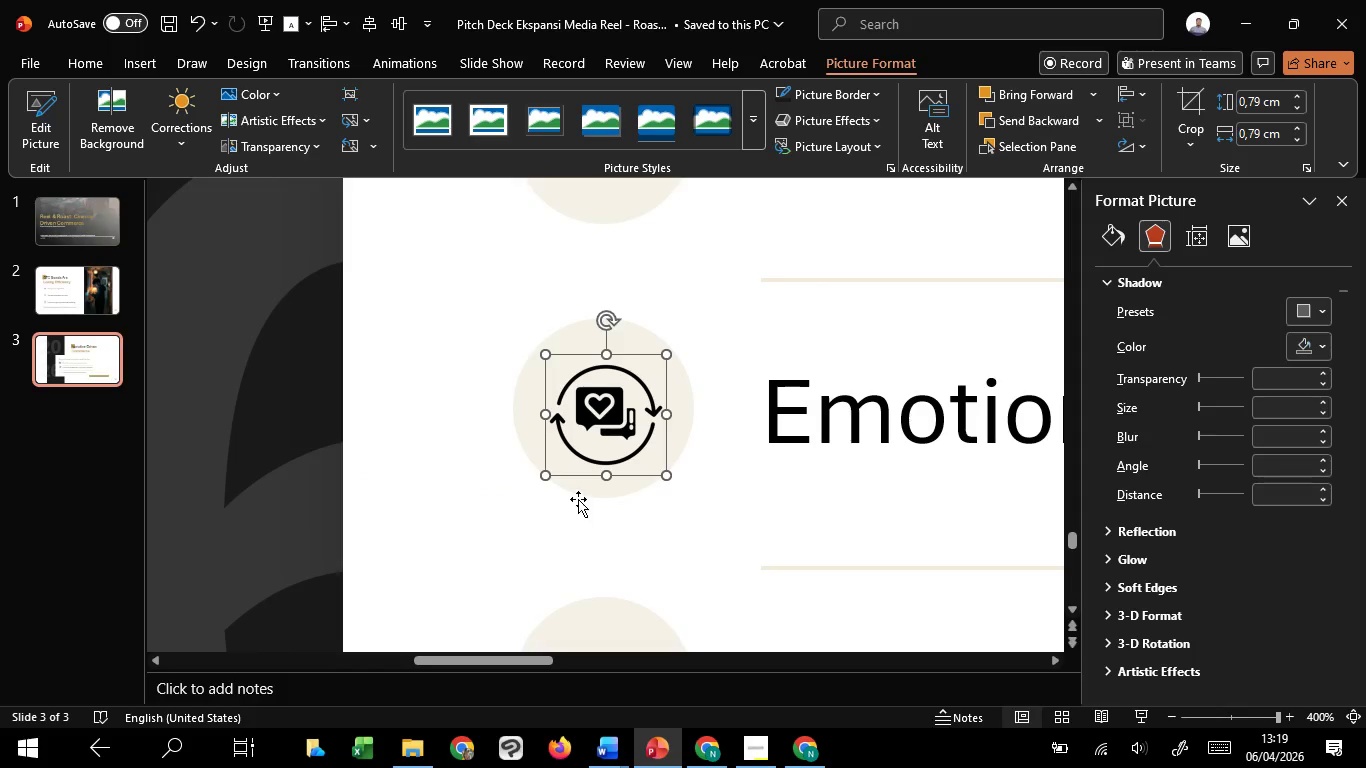 
hold_key(key=ControlLeft, duration=7.41)
 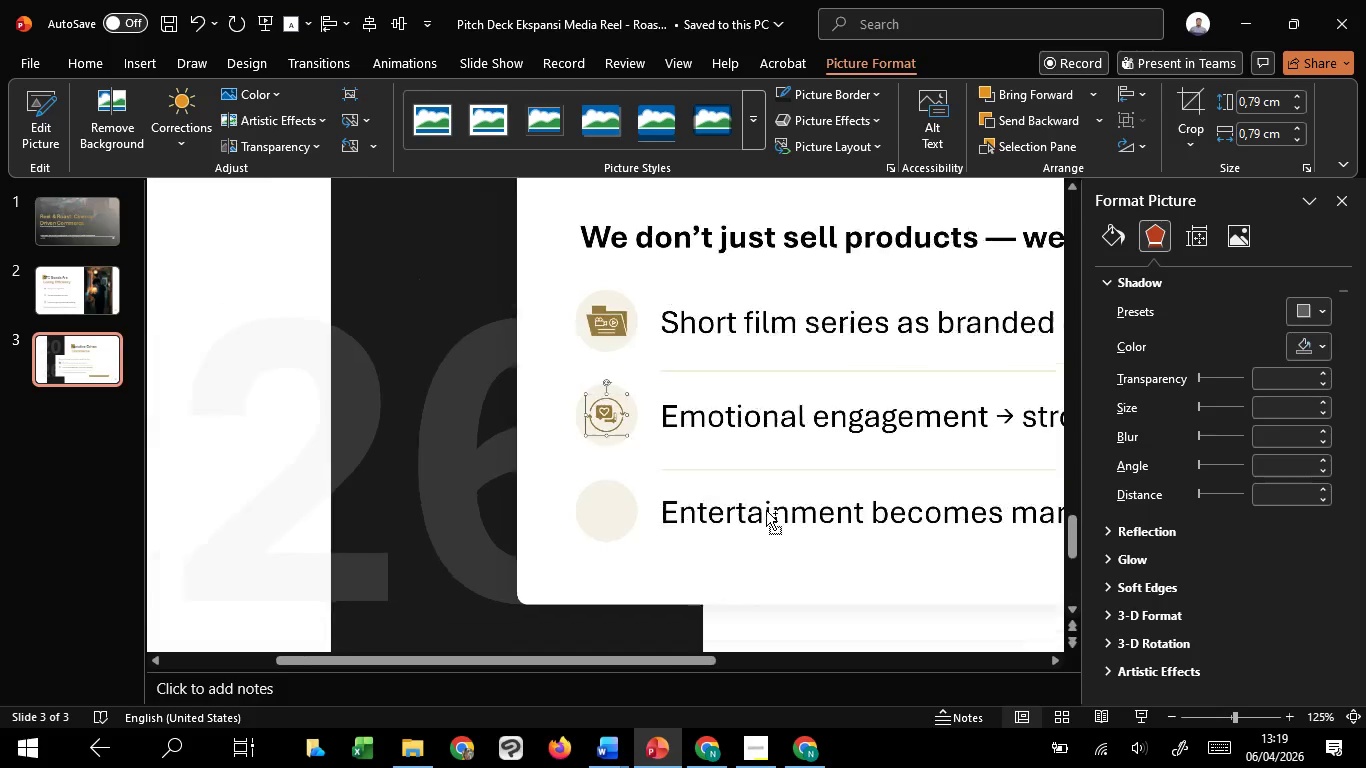 
scroll: coordinate [255, 497], scroll_direction: up, amount: 6.0
 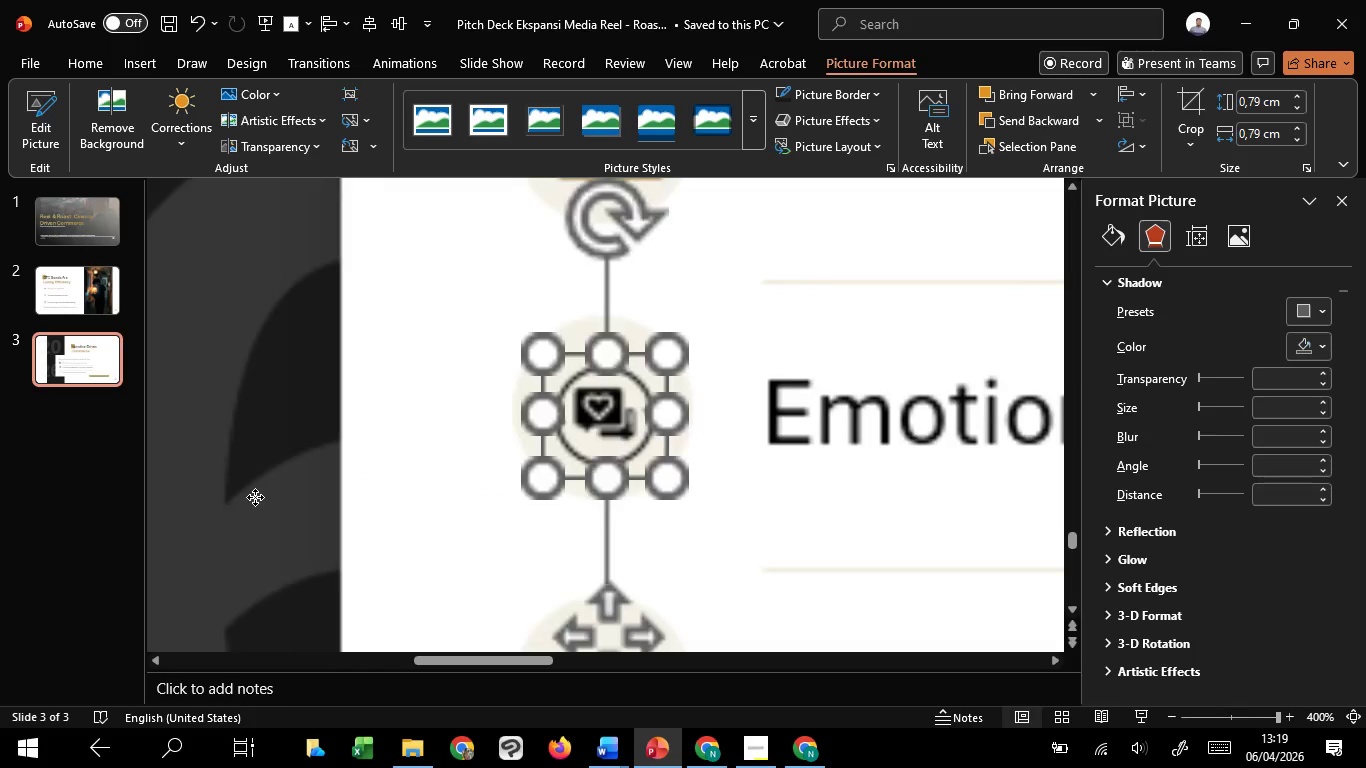 
hold_key(key=ShiftLeft, duration=1.23)
left_click([586, 490])
 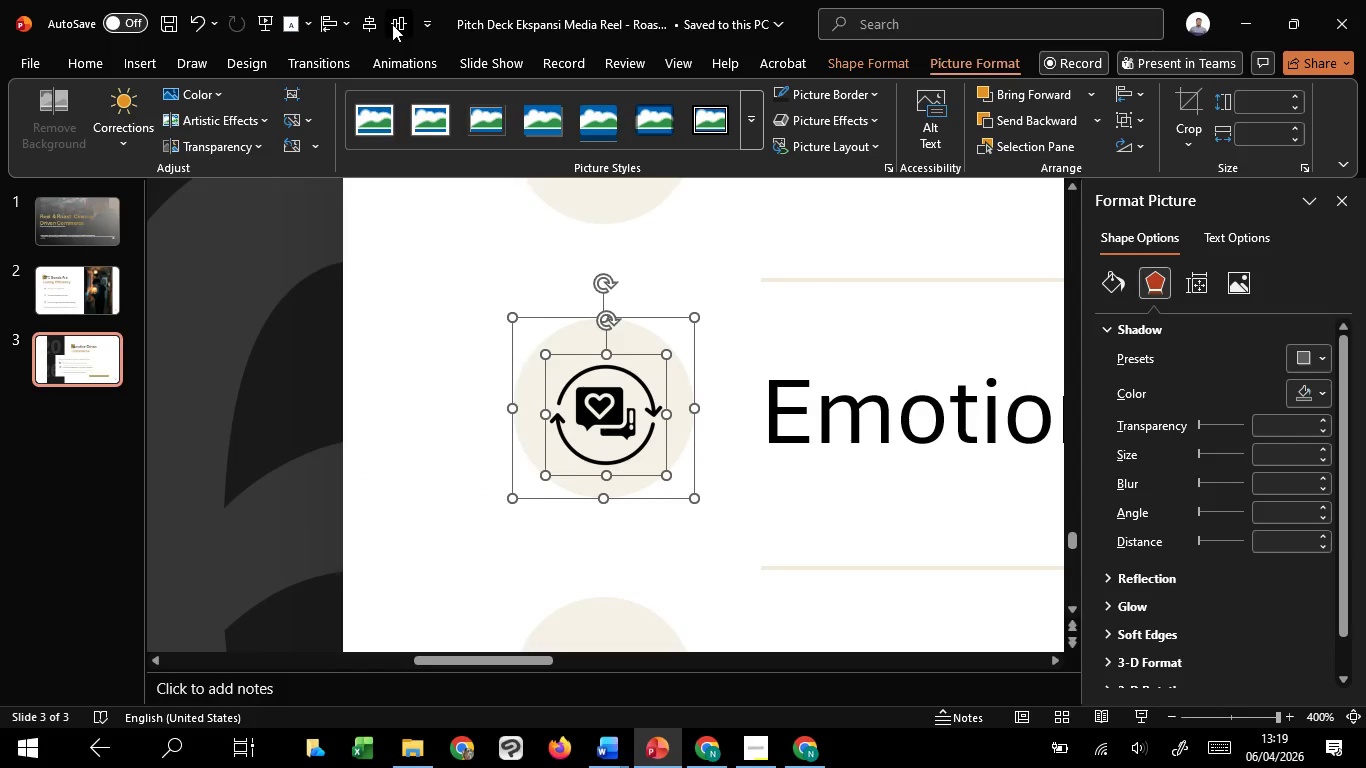 
double_click([374, 23])
 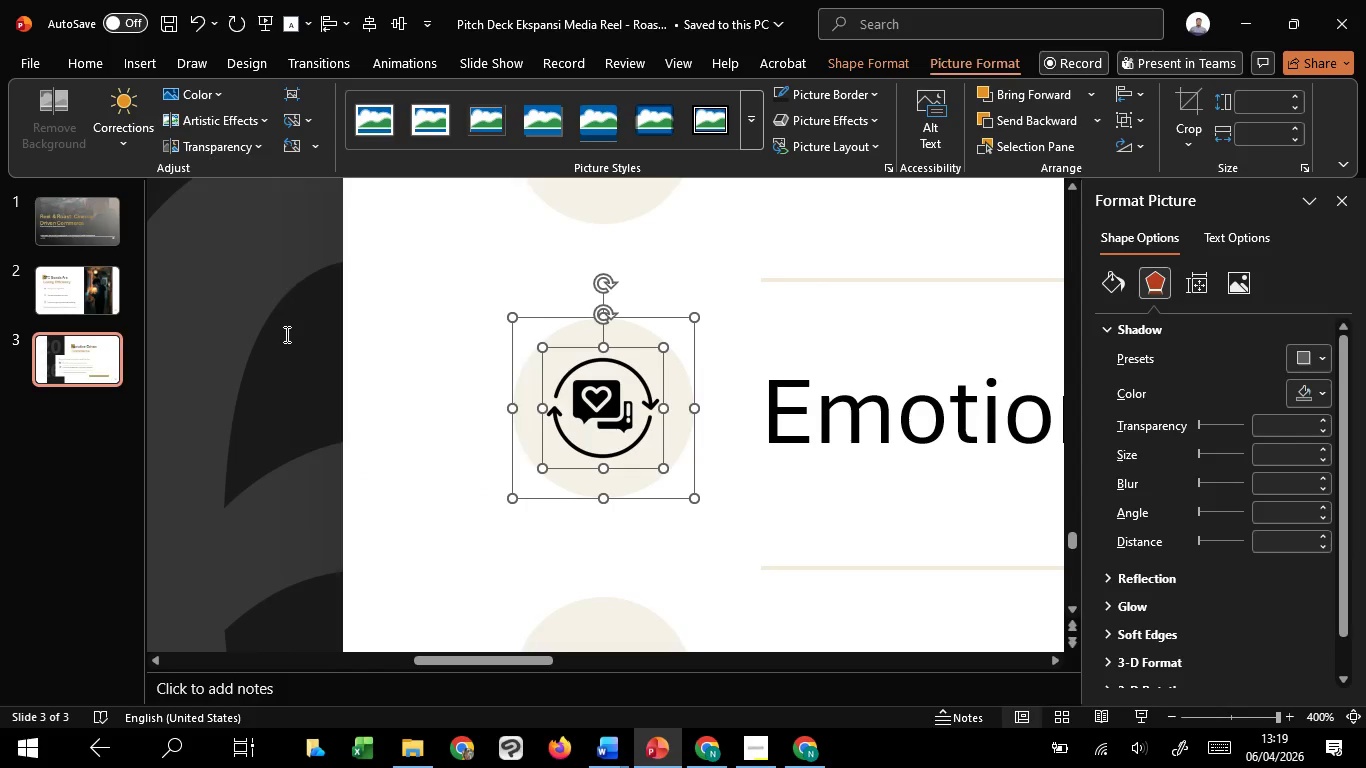 
left_click([285, 334])
 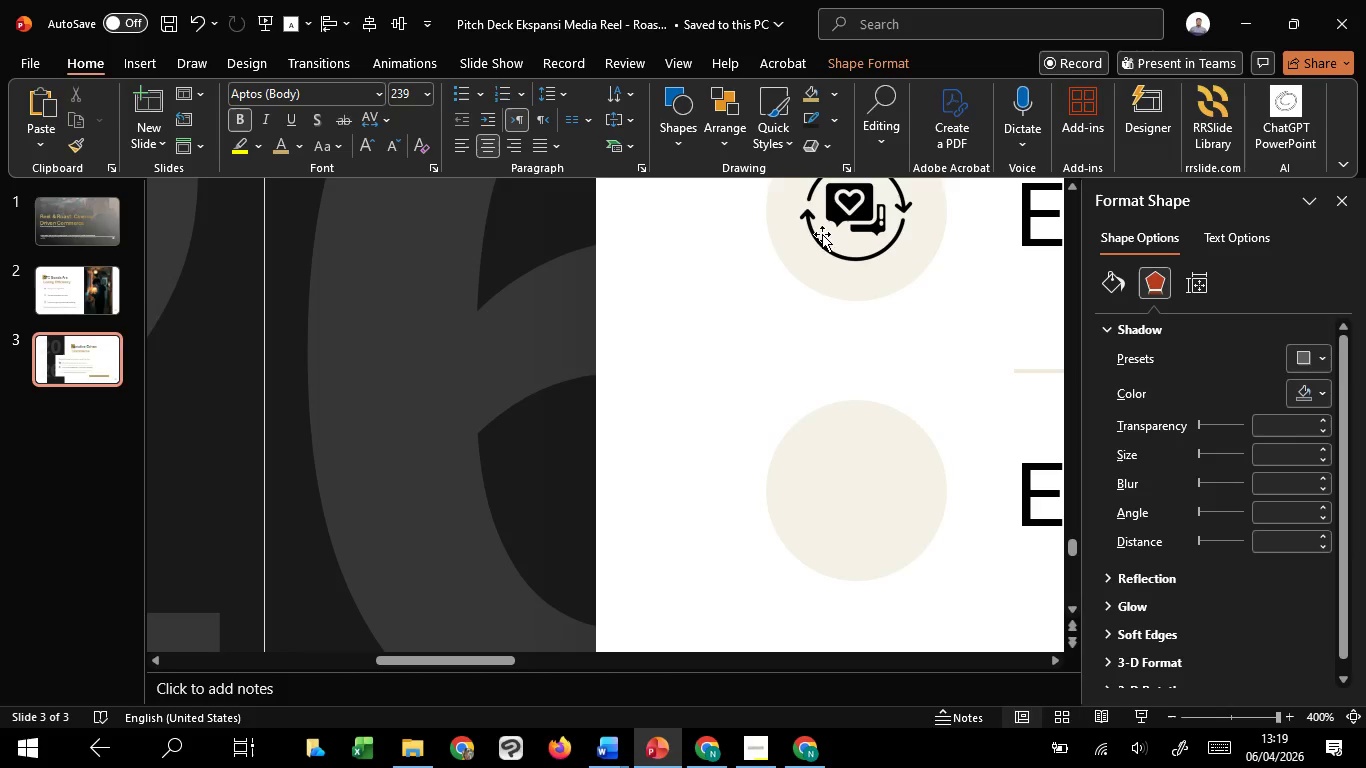 
left_click([822, 233])
 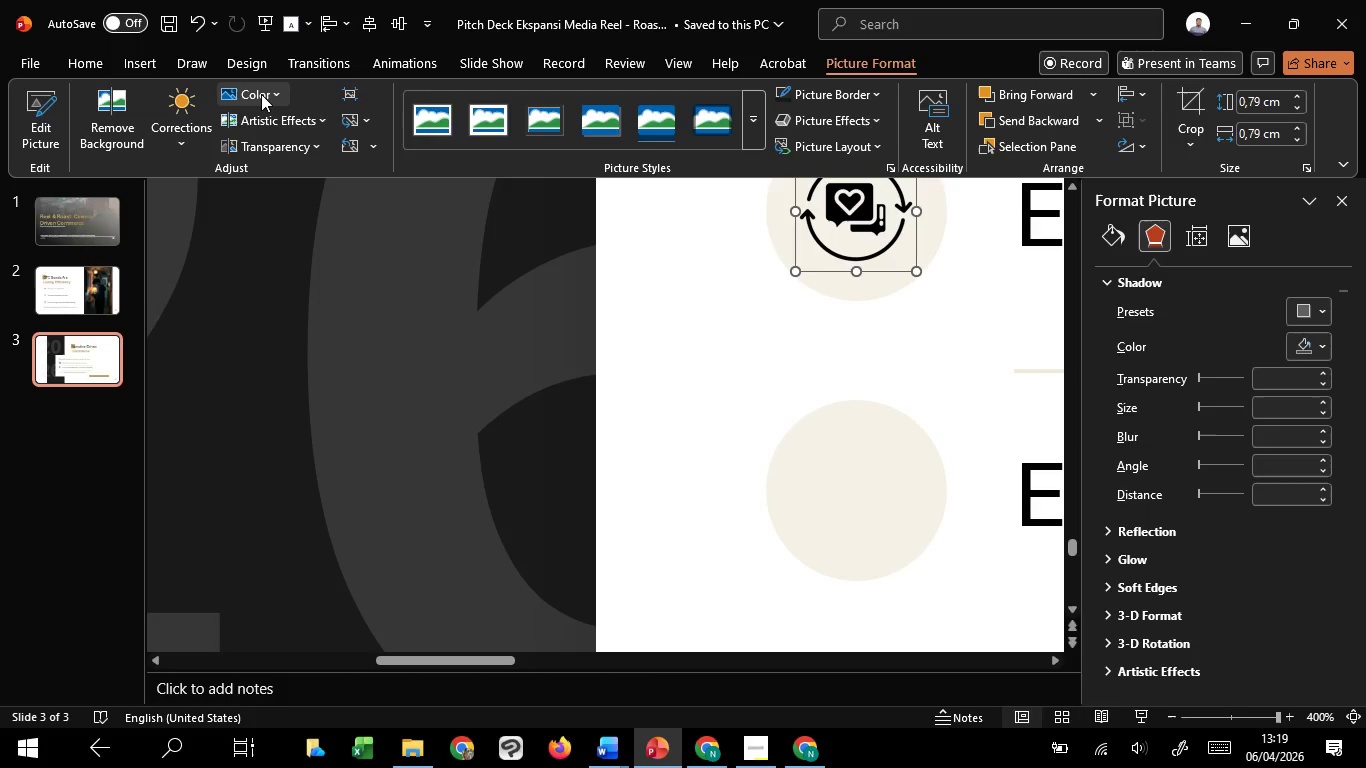 
left_click([261, 94])
 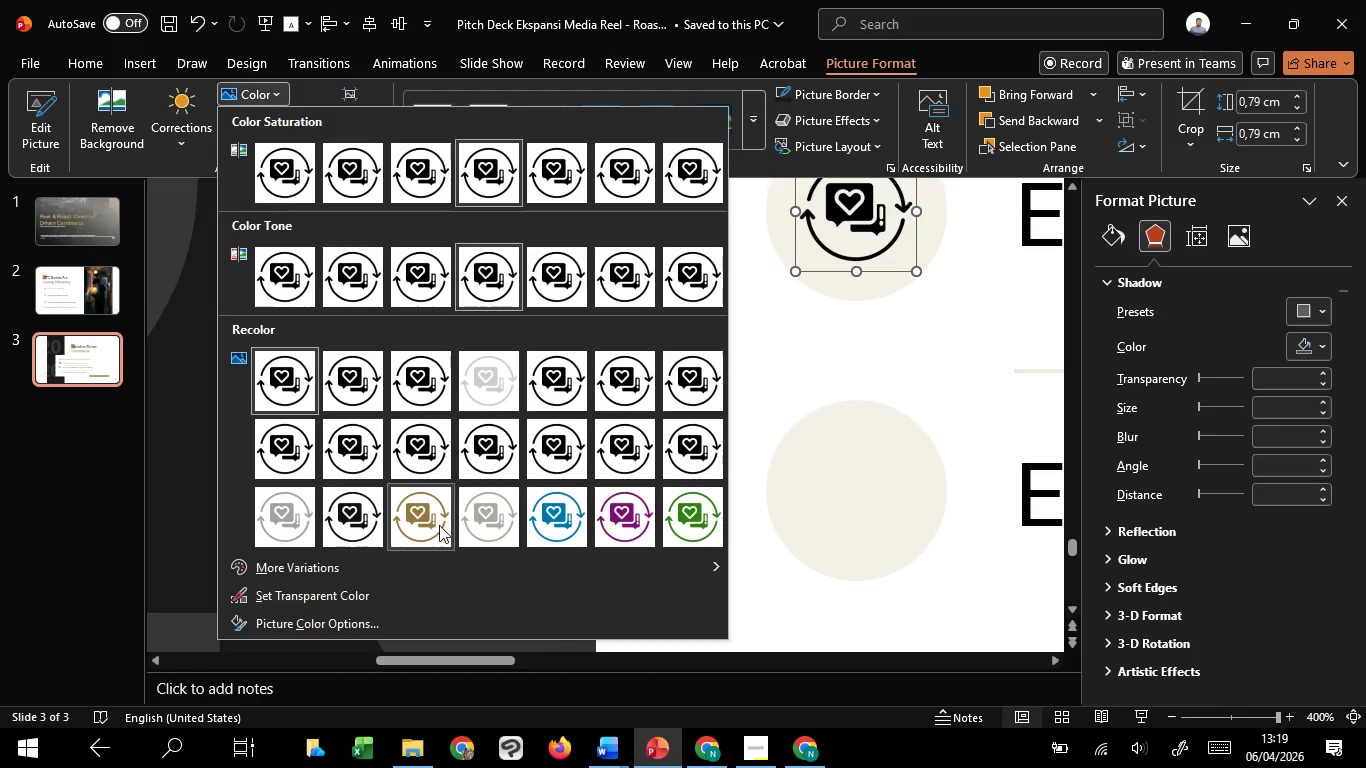 
left_click([439, 525])
 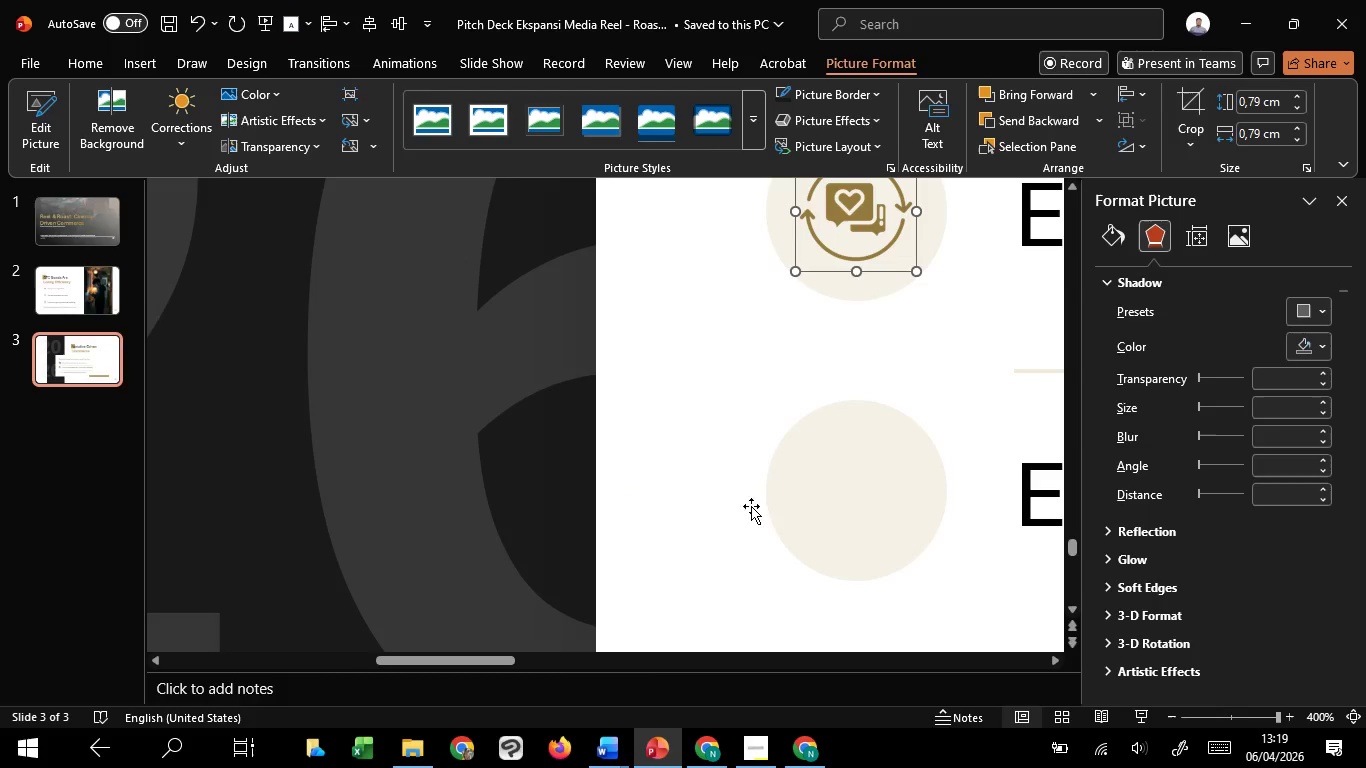 
hold_key(key=ControlLeft, duration=0.84)
scroll: coordinate [766, 510], scroll_direction: down, amount: 5.0
 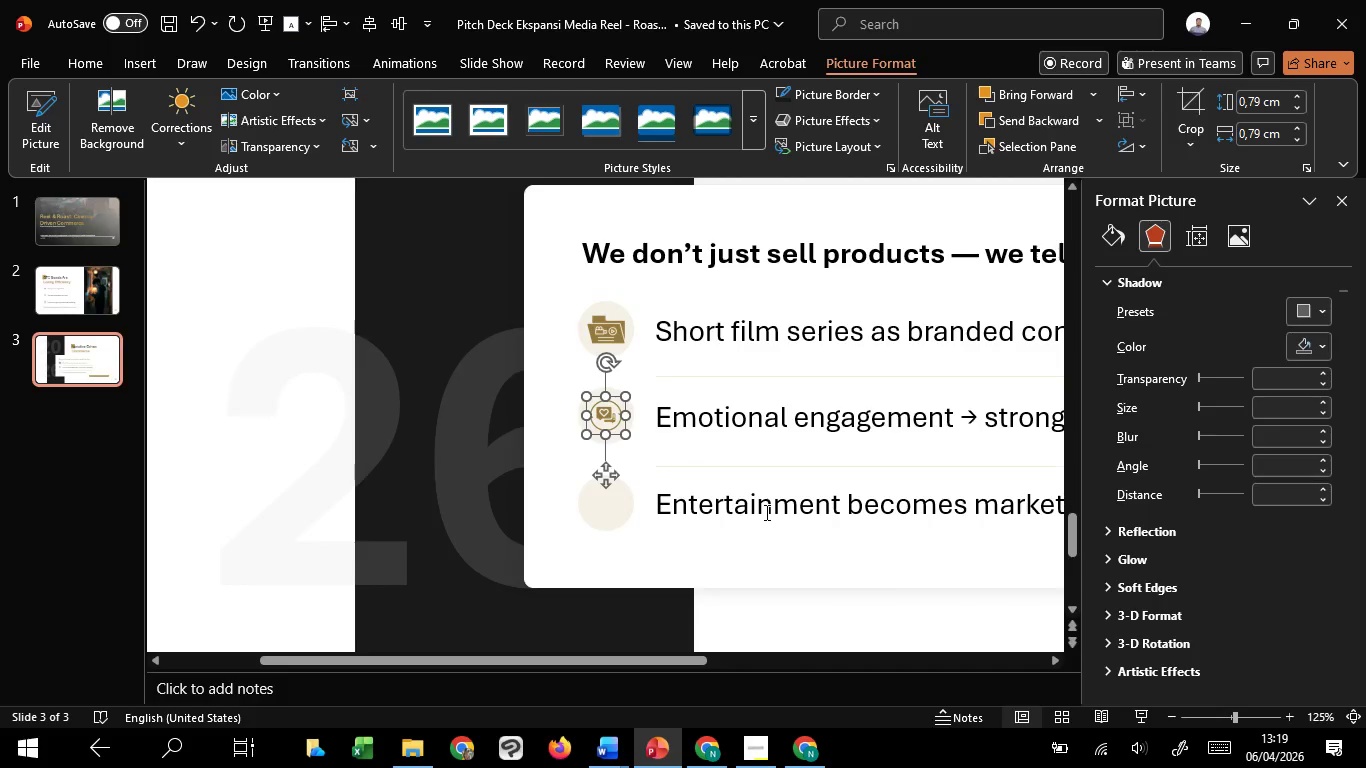 
left_click([765, 512])
 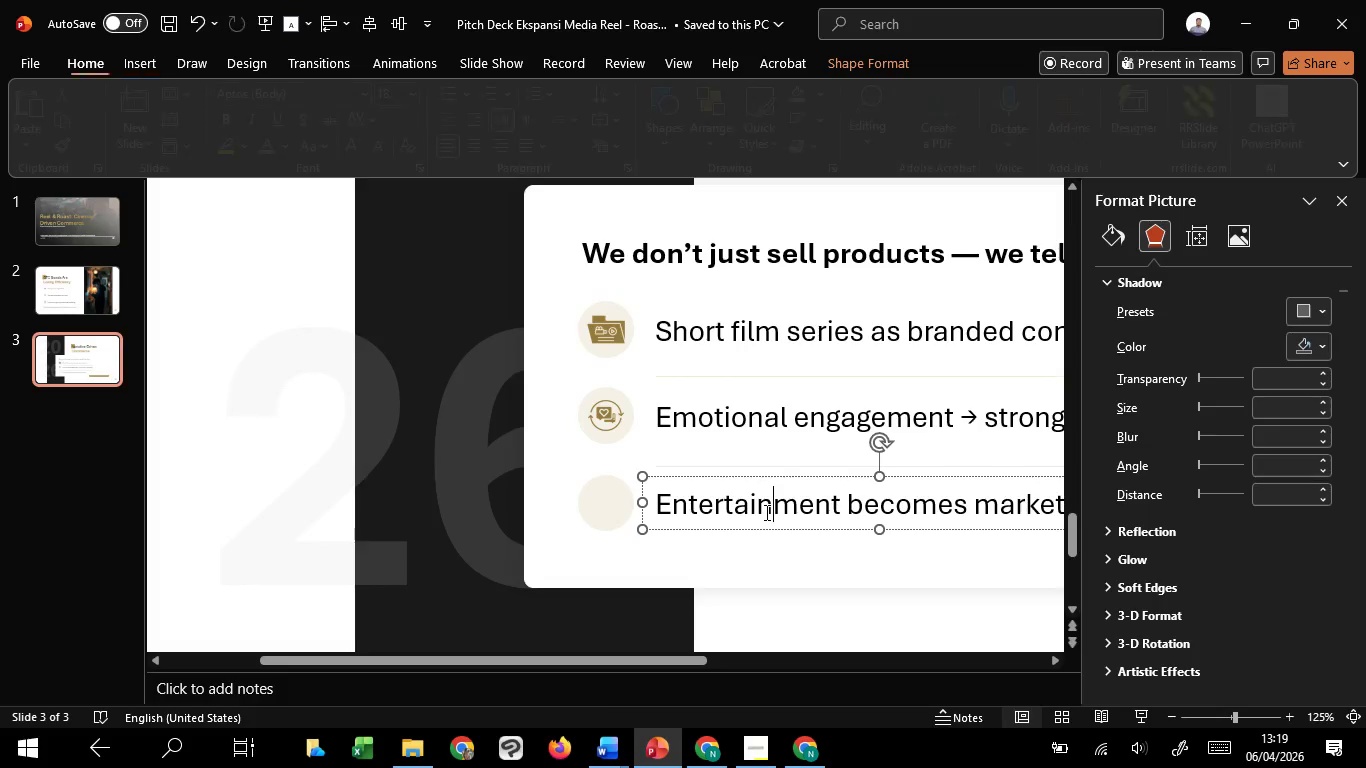 
key(Control+A)
 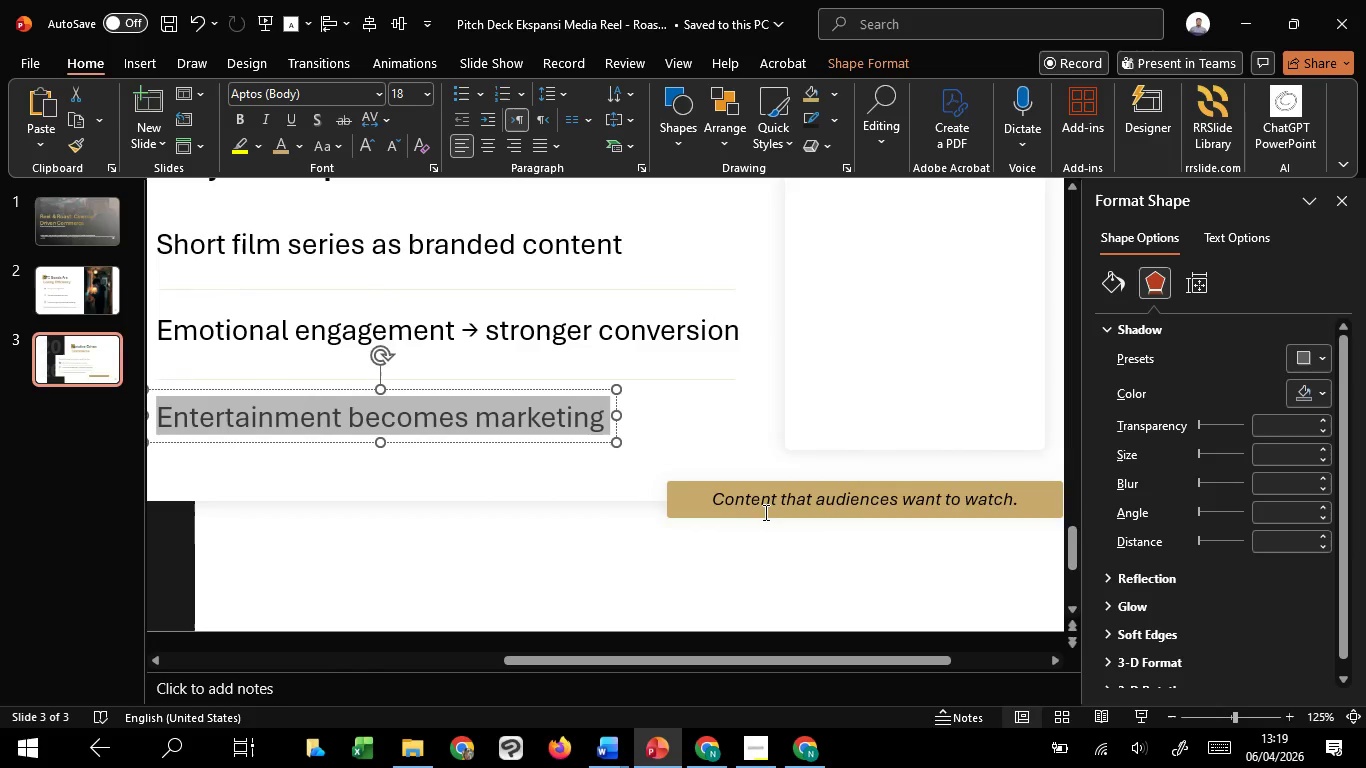 
key(Control+C)
 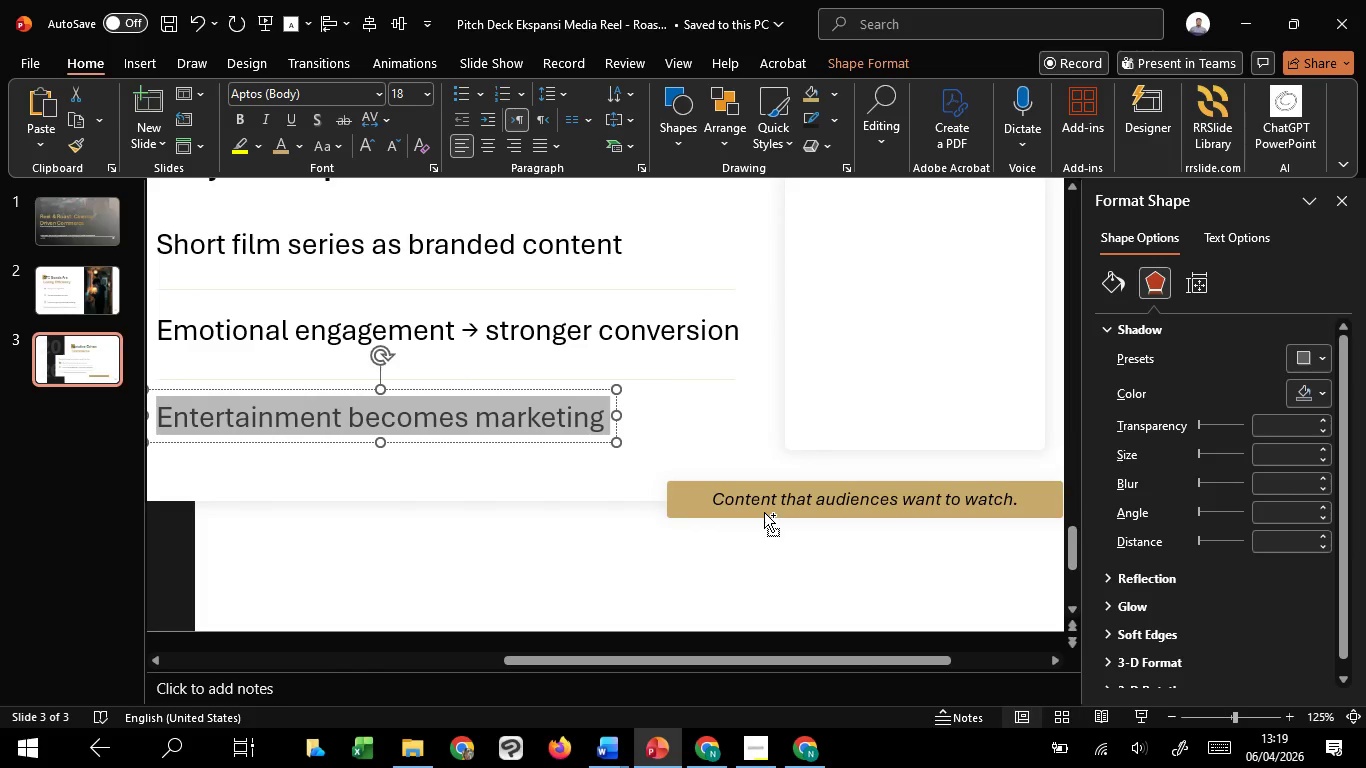 
key(Control+C)
 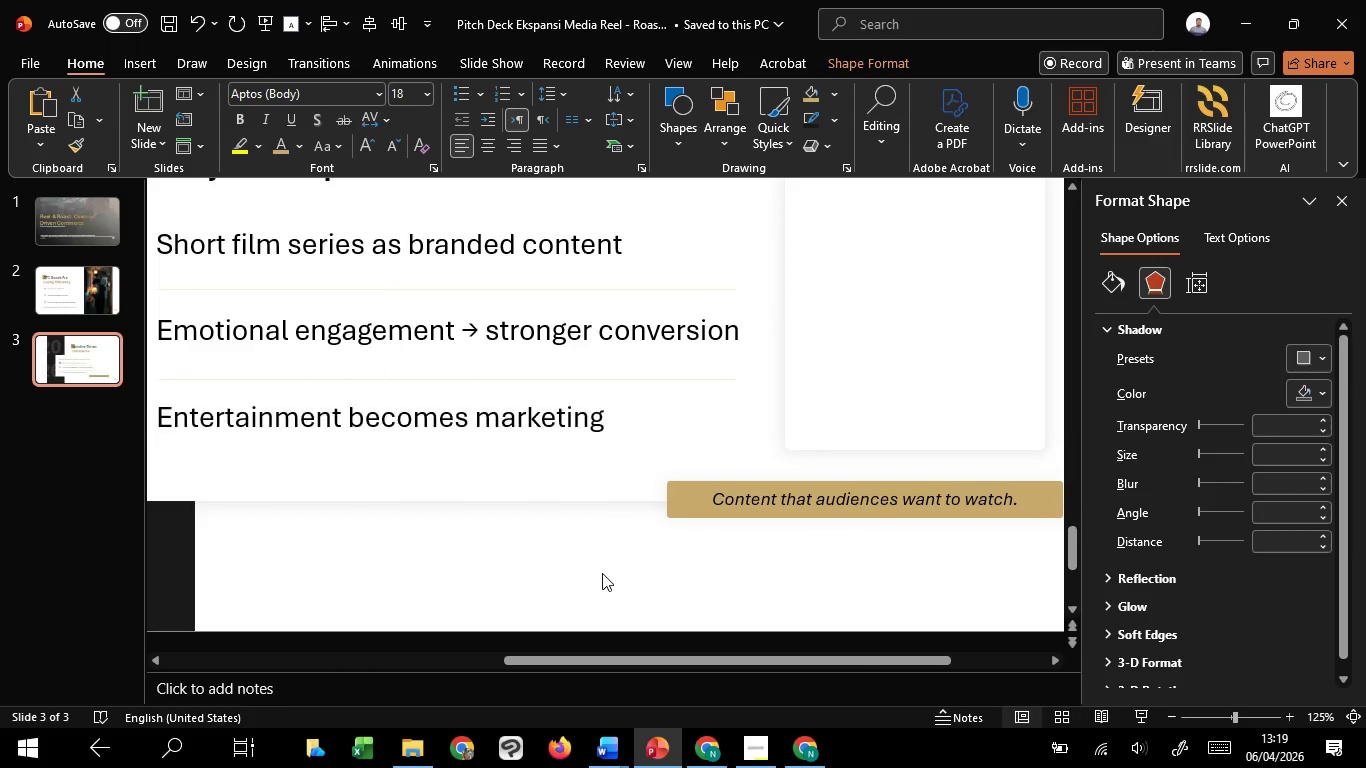 
left_click([602, 573])
 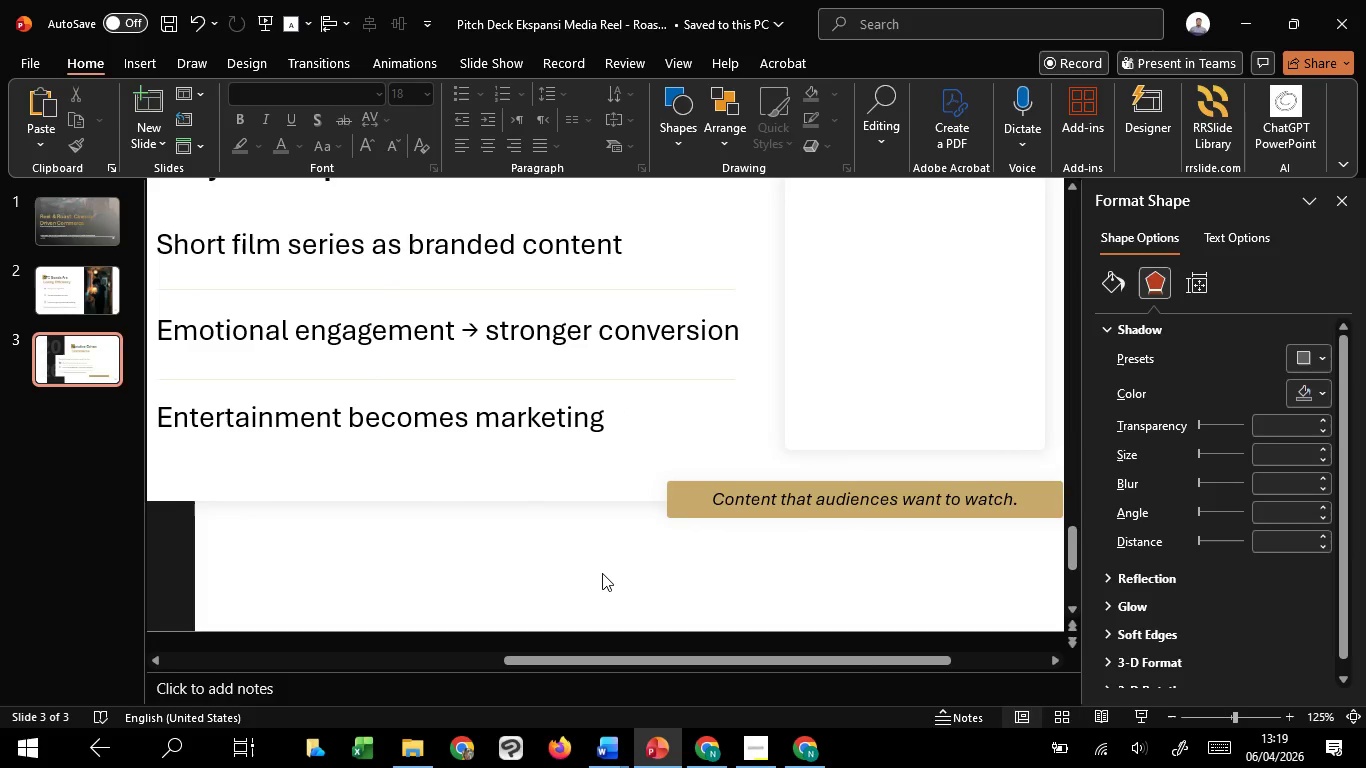 
hold_key(key=ControlLeft, duration=0.8)
scroll: coordinate [602, 573], scroll_direction: down, amount: 2.0
 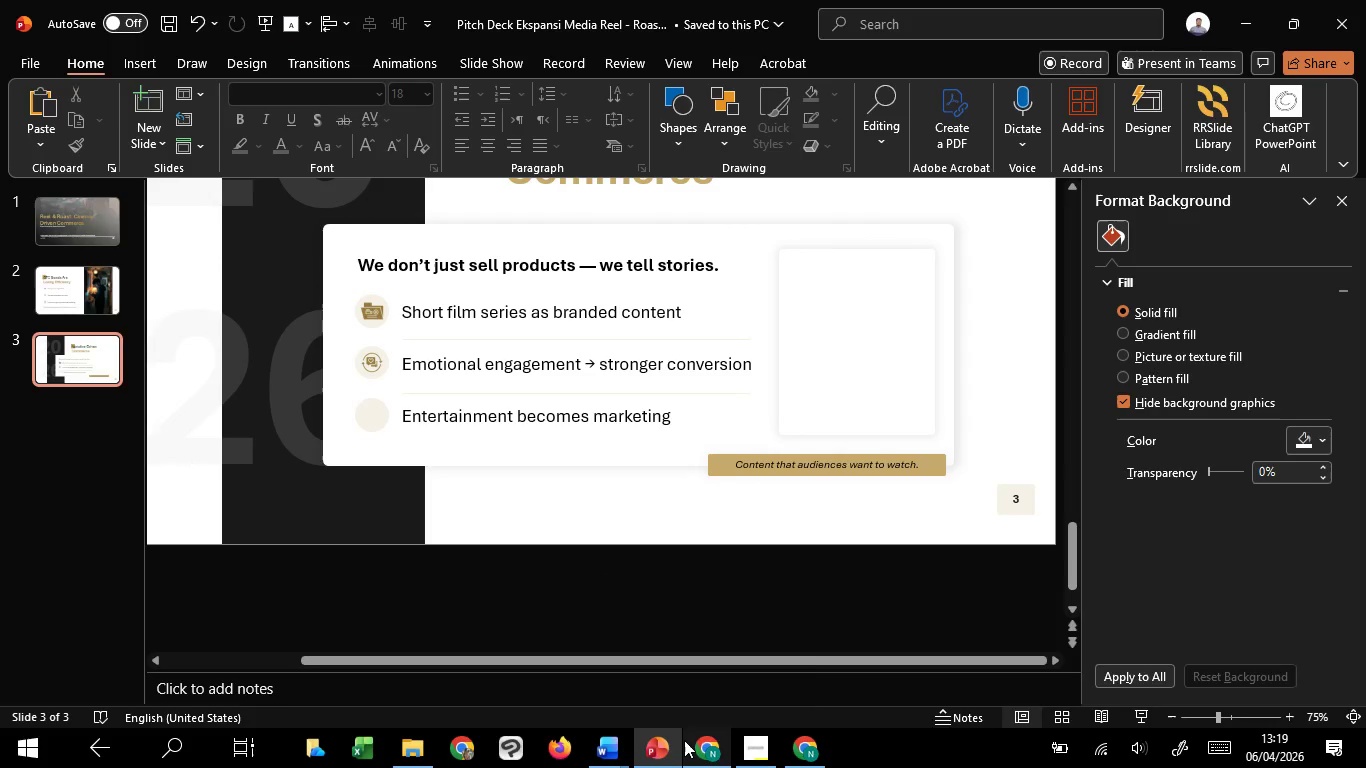 
left_click([717, 683])
 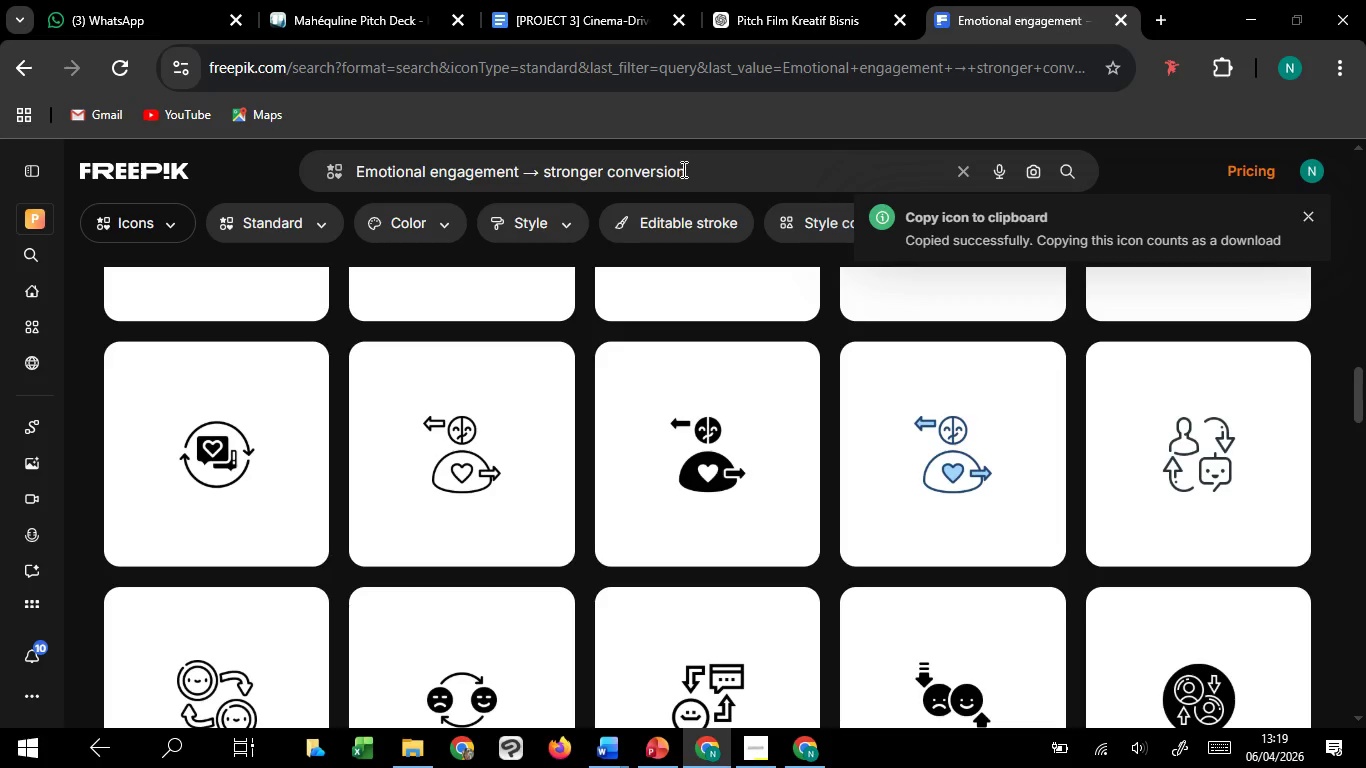 
left_click_drag(start_coordinate=[687, 170], to_coordinate=[279, 193])
 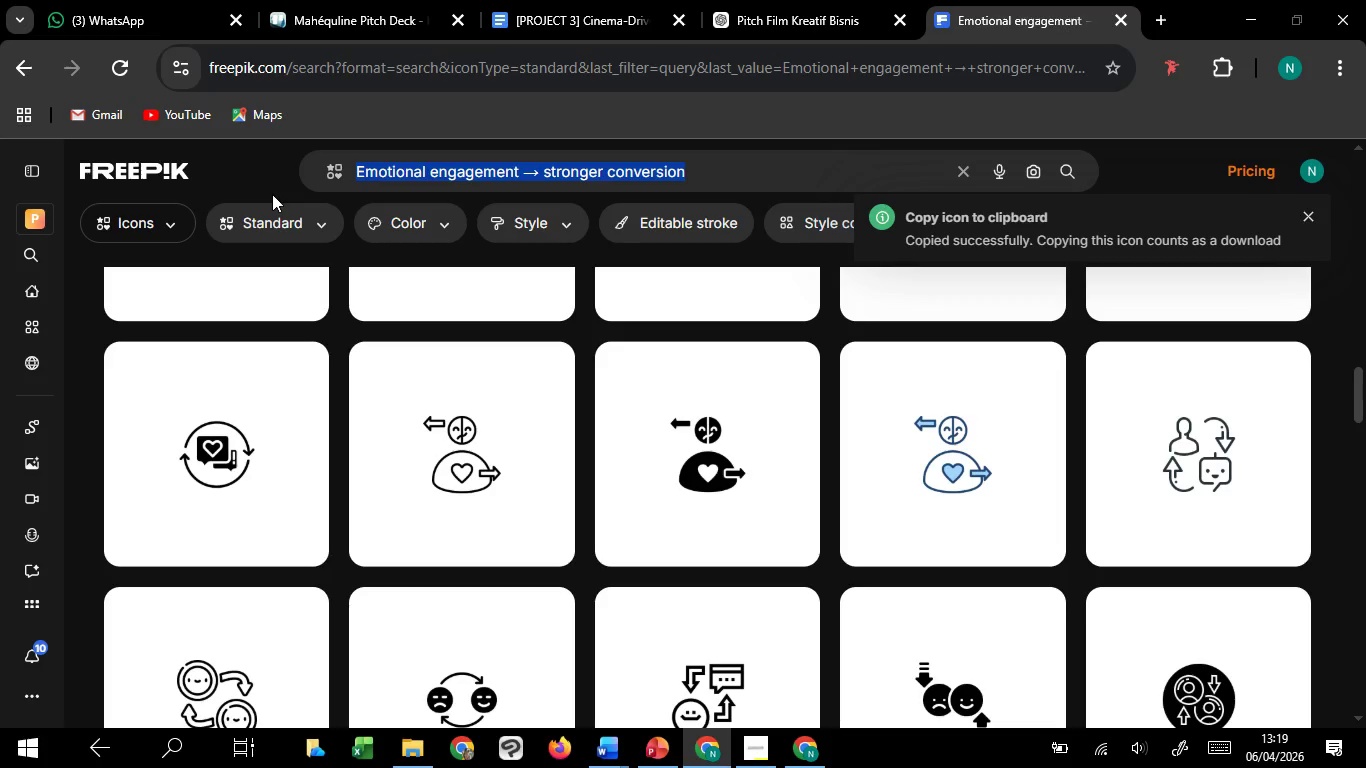 
key(Control+V)
 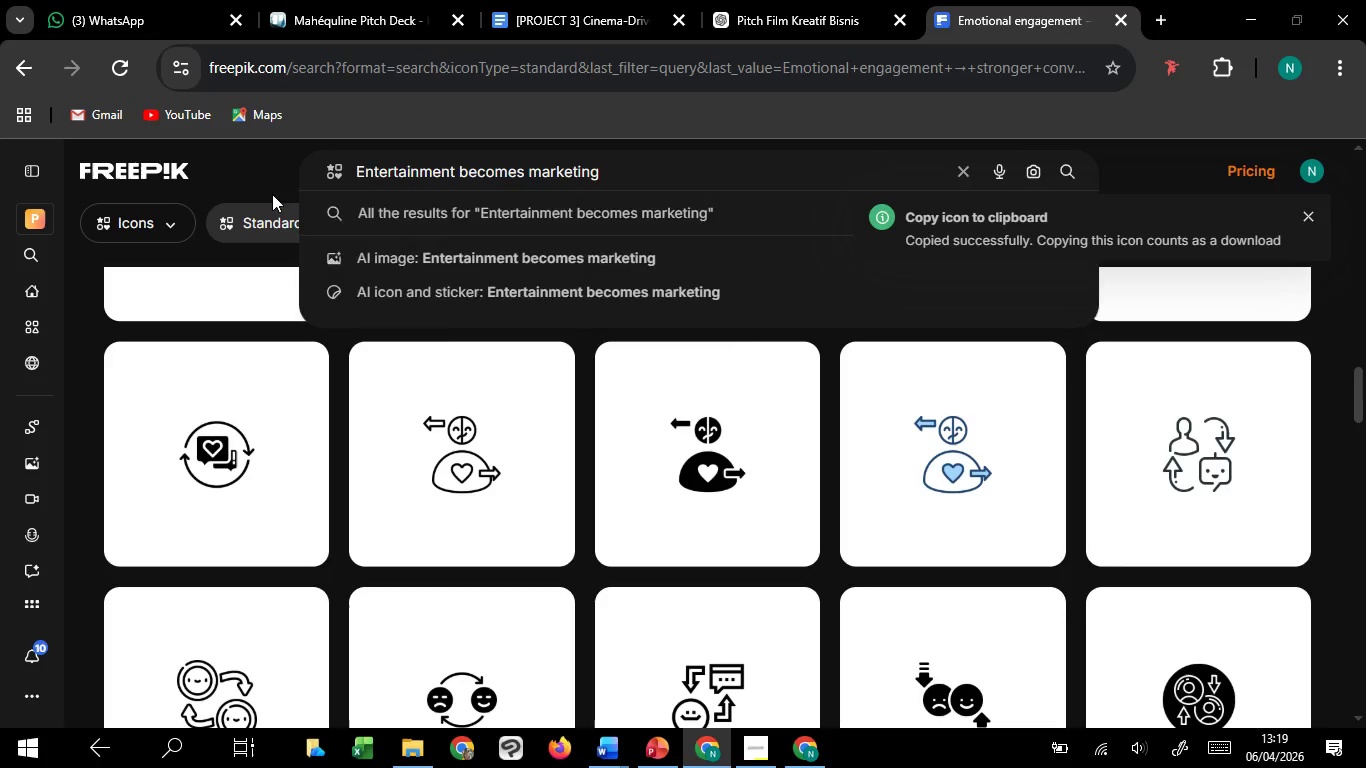 
key(Enter)
 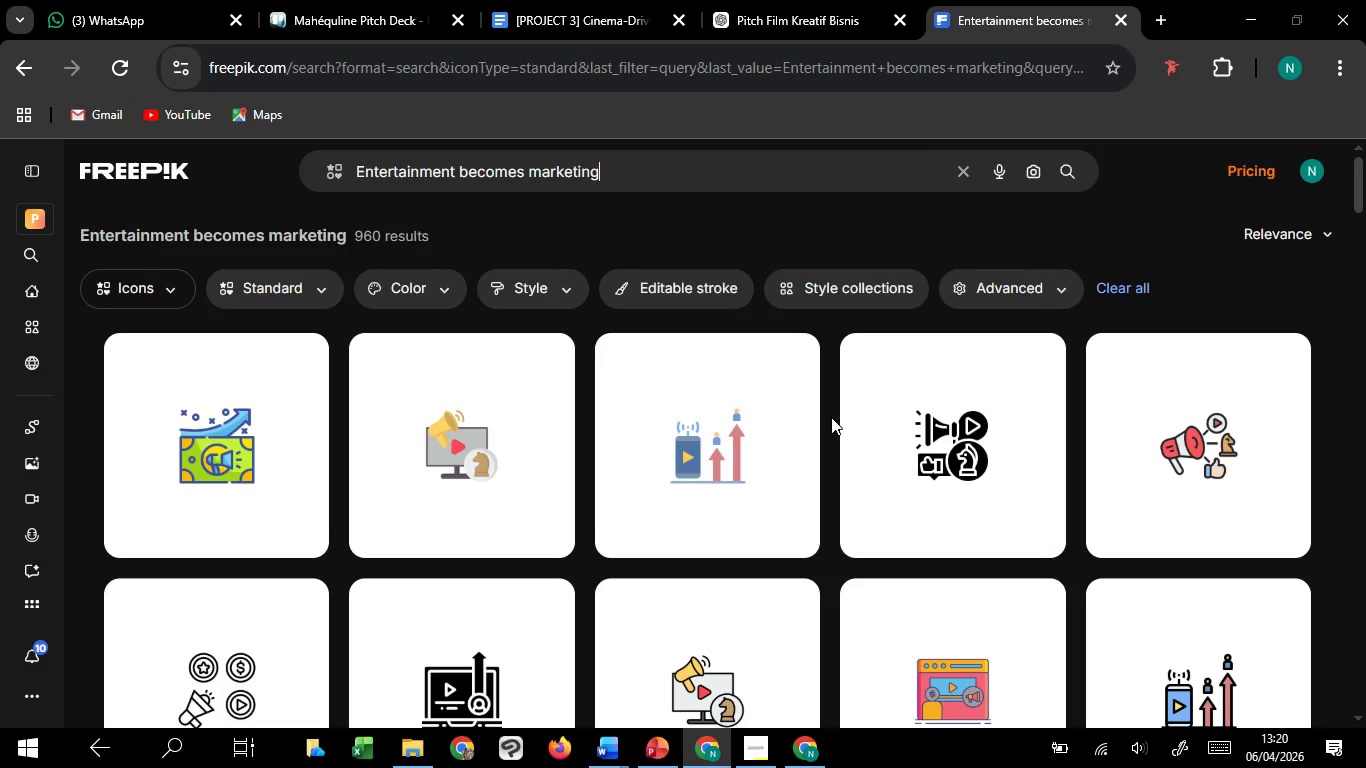 
wait(6.61)
 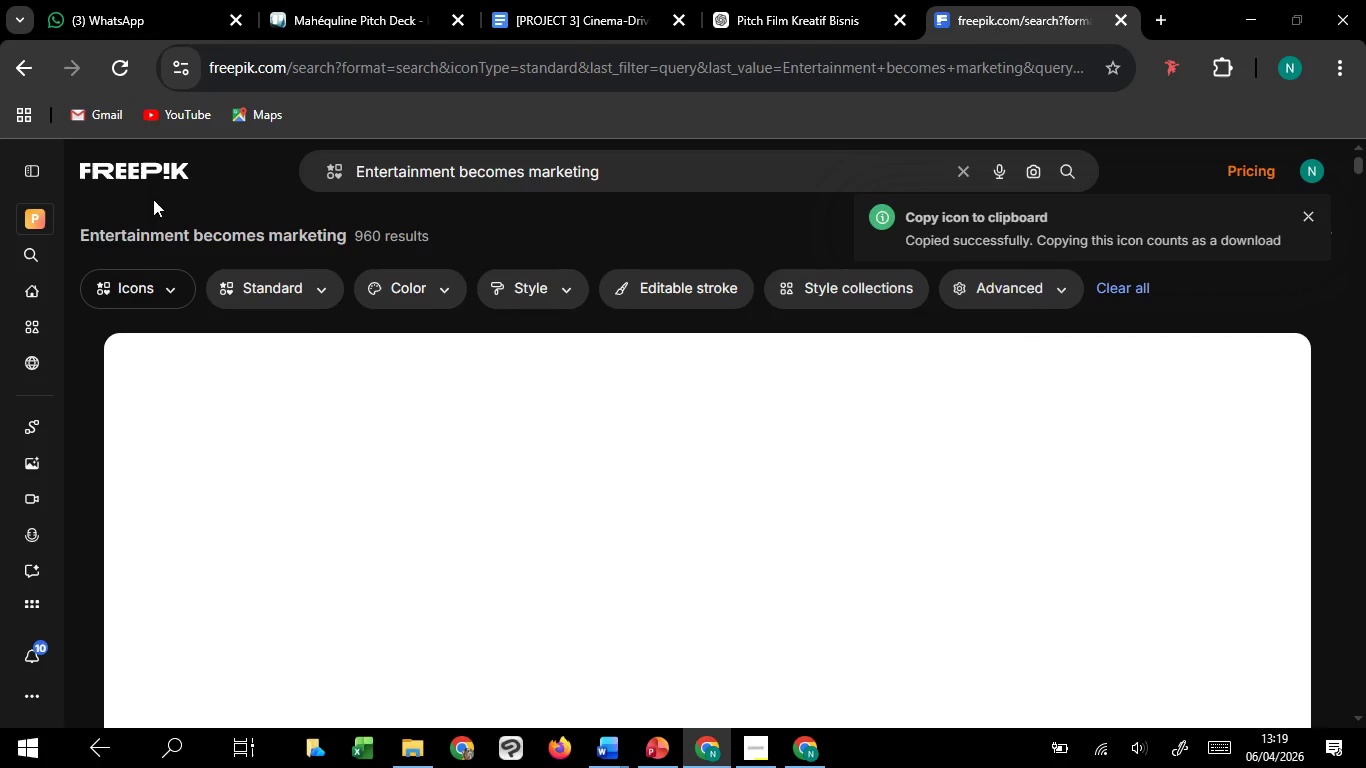 
scroll: coordinate [806, 425], scroll_direction: down, amount: 5.0
 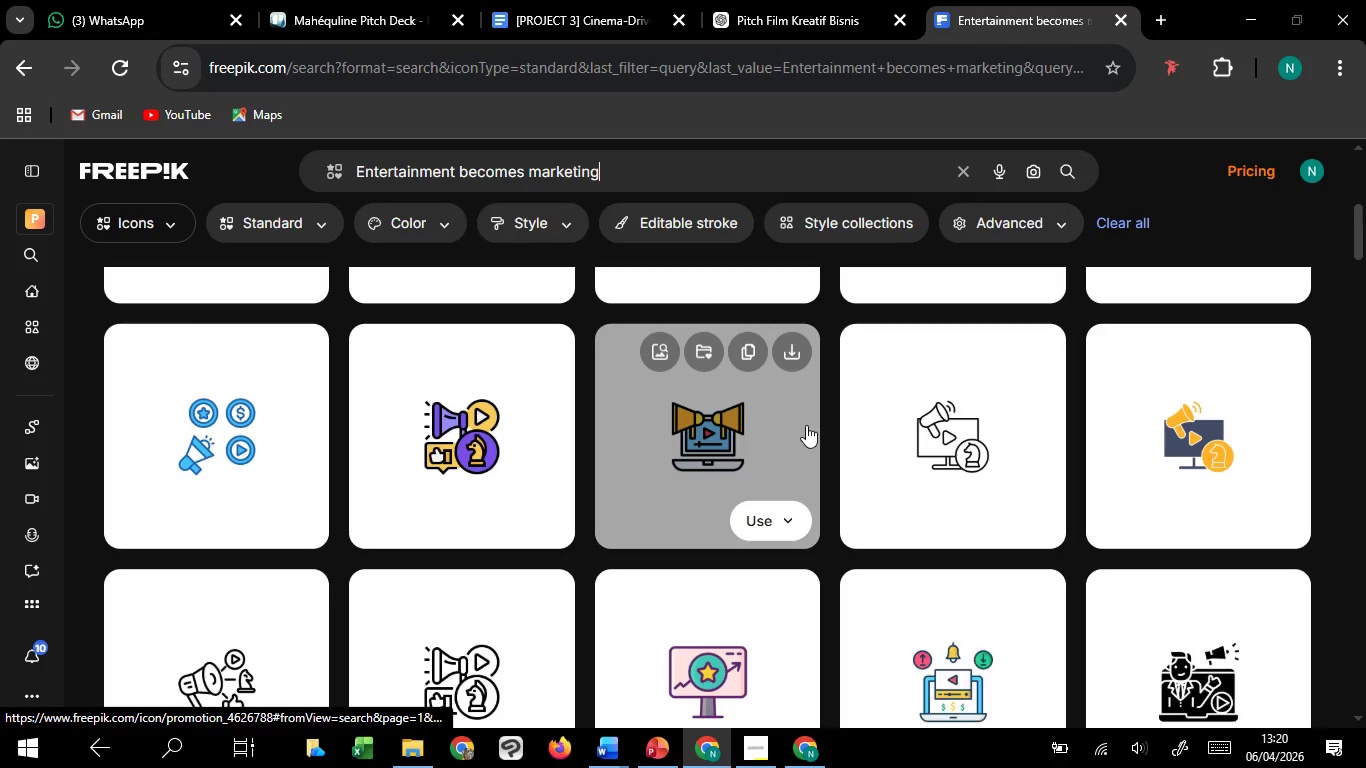 
scroll: coordinate [806, 425], scroll_direction: none, amount: 0.0
 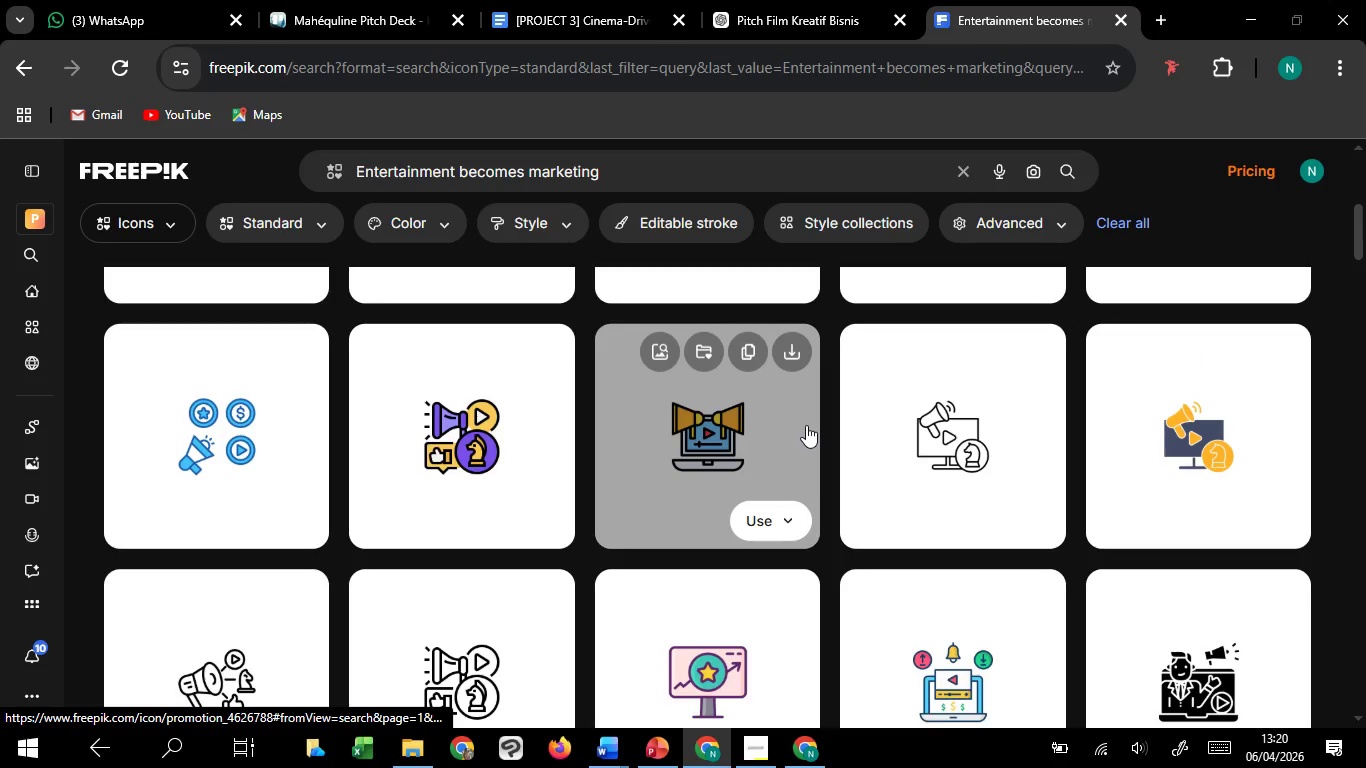 
scroll: coordinate [806, 425], scroll_direction: down, amount: 1.0
 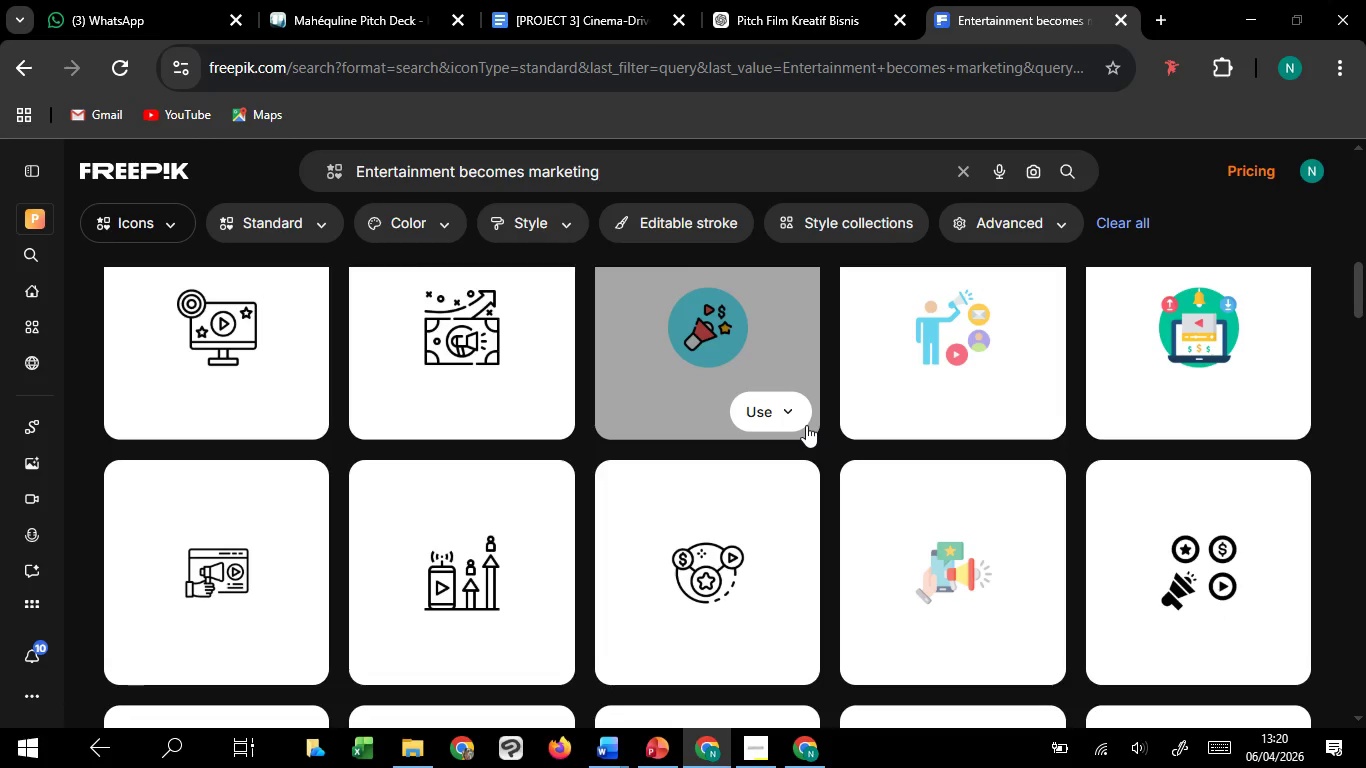 
scroll: coordinate [806, 425], scroll_direction: up, amount: 11.0
 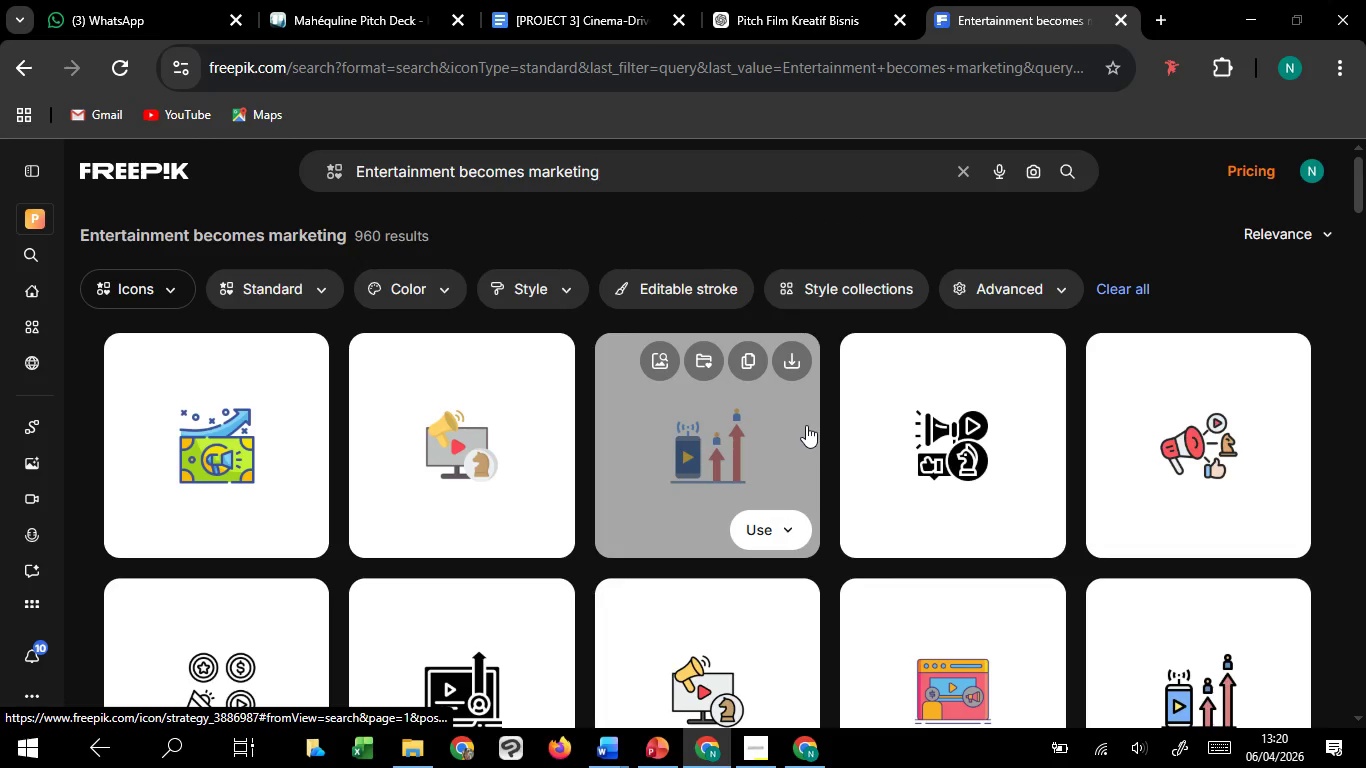 
scroll: coordinate [806, 425], scroll_direction: down, amount: 2.0
 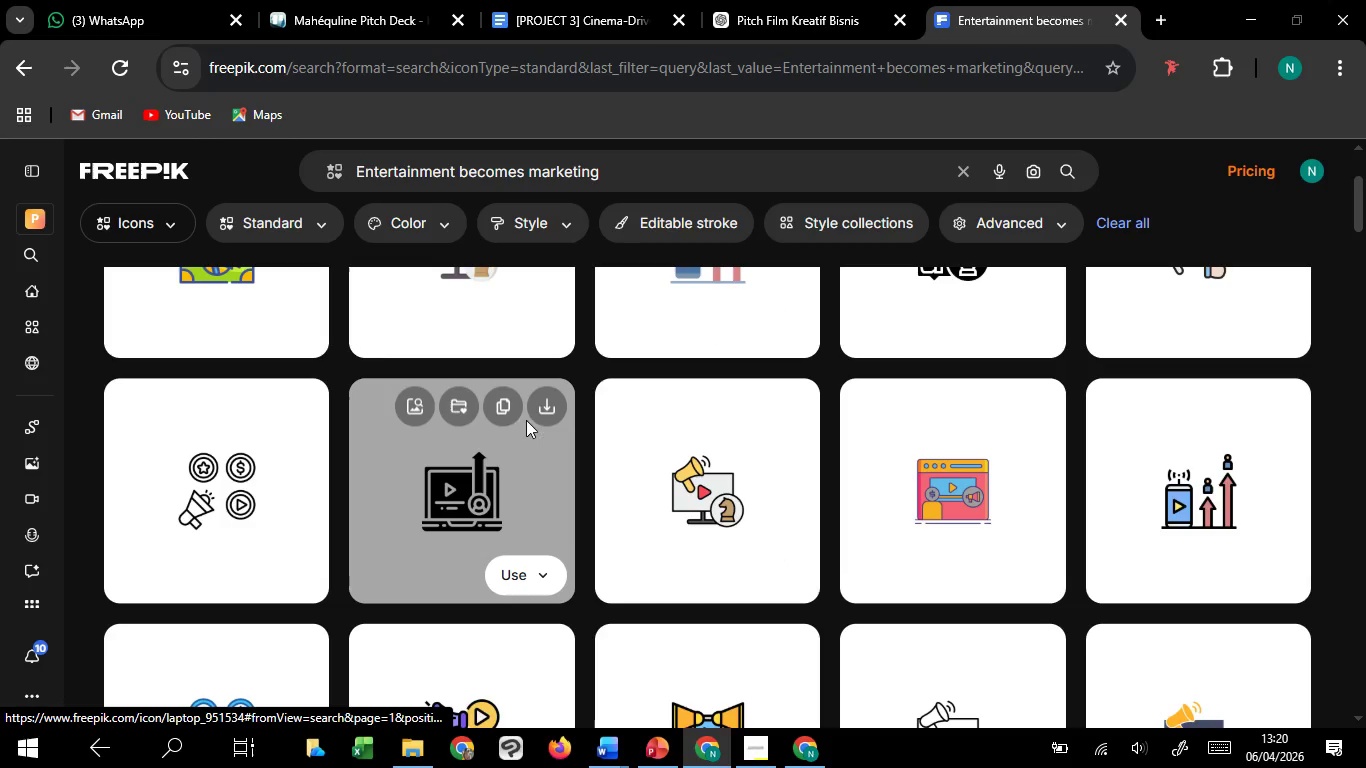 
left_click([500, 416])
 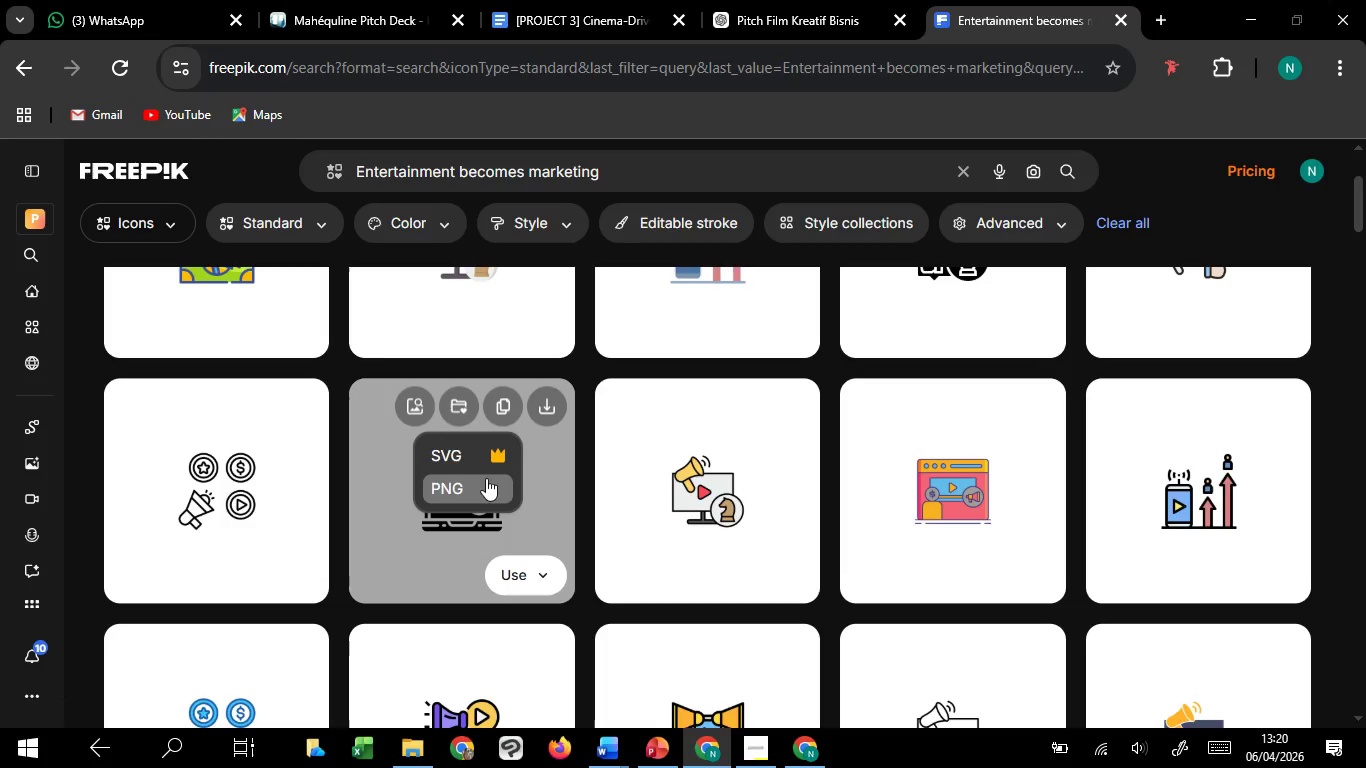 
left_click([486, 478])
 